 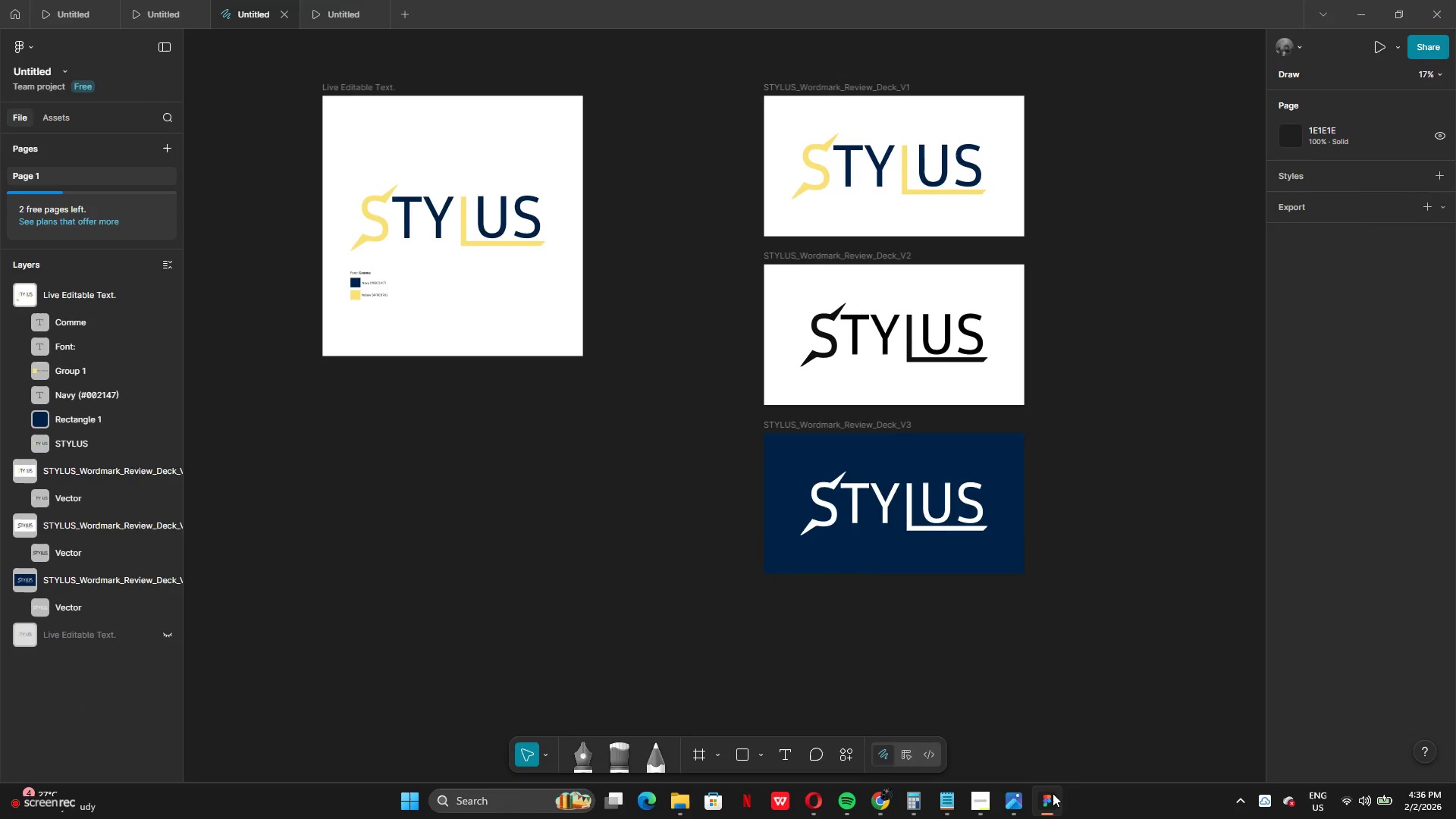 
left_click([365, 85])
 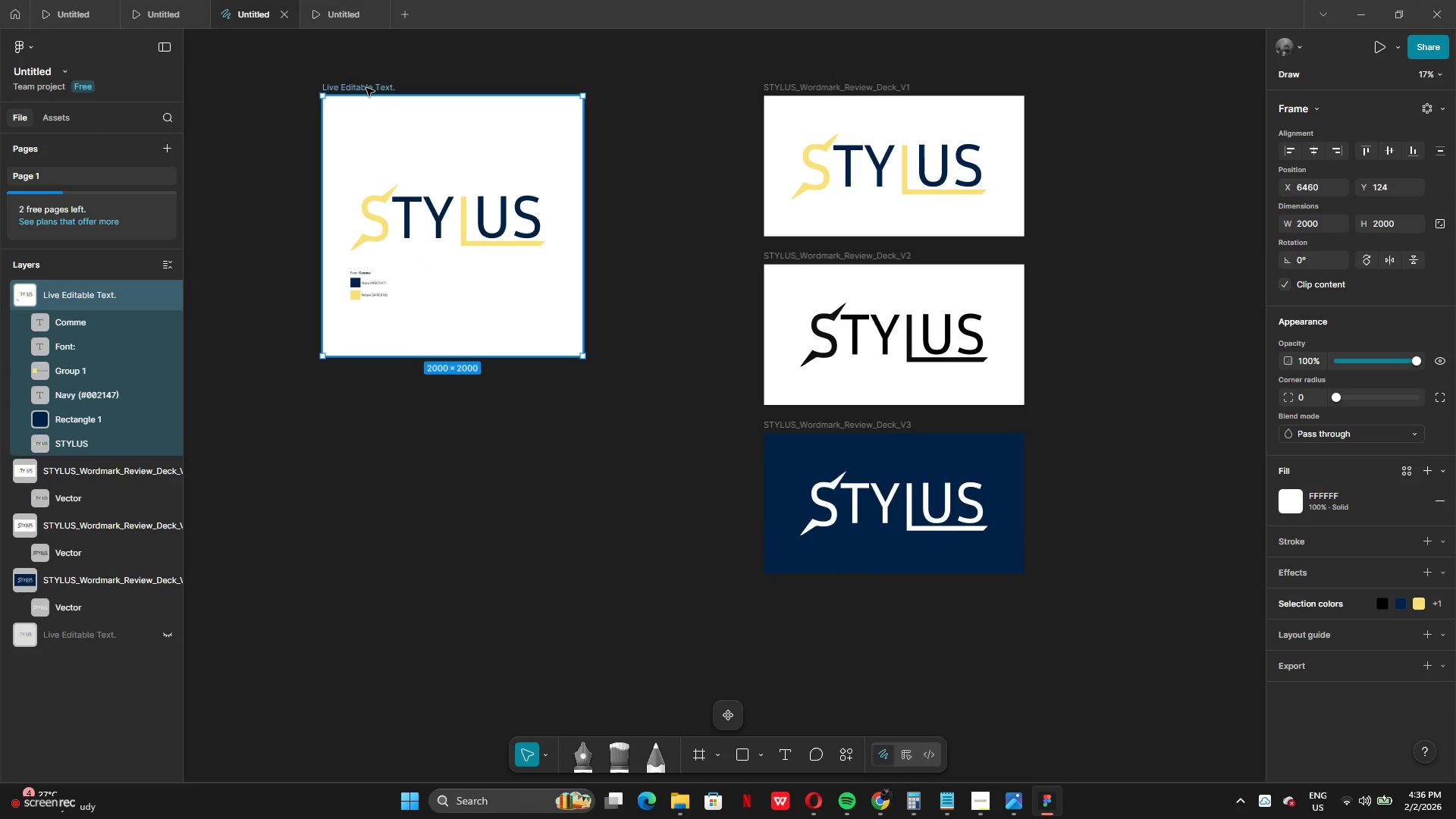 
hold_key(key=AltLeft, duration=4.61)
left_click([822, 91])
 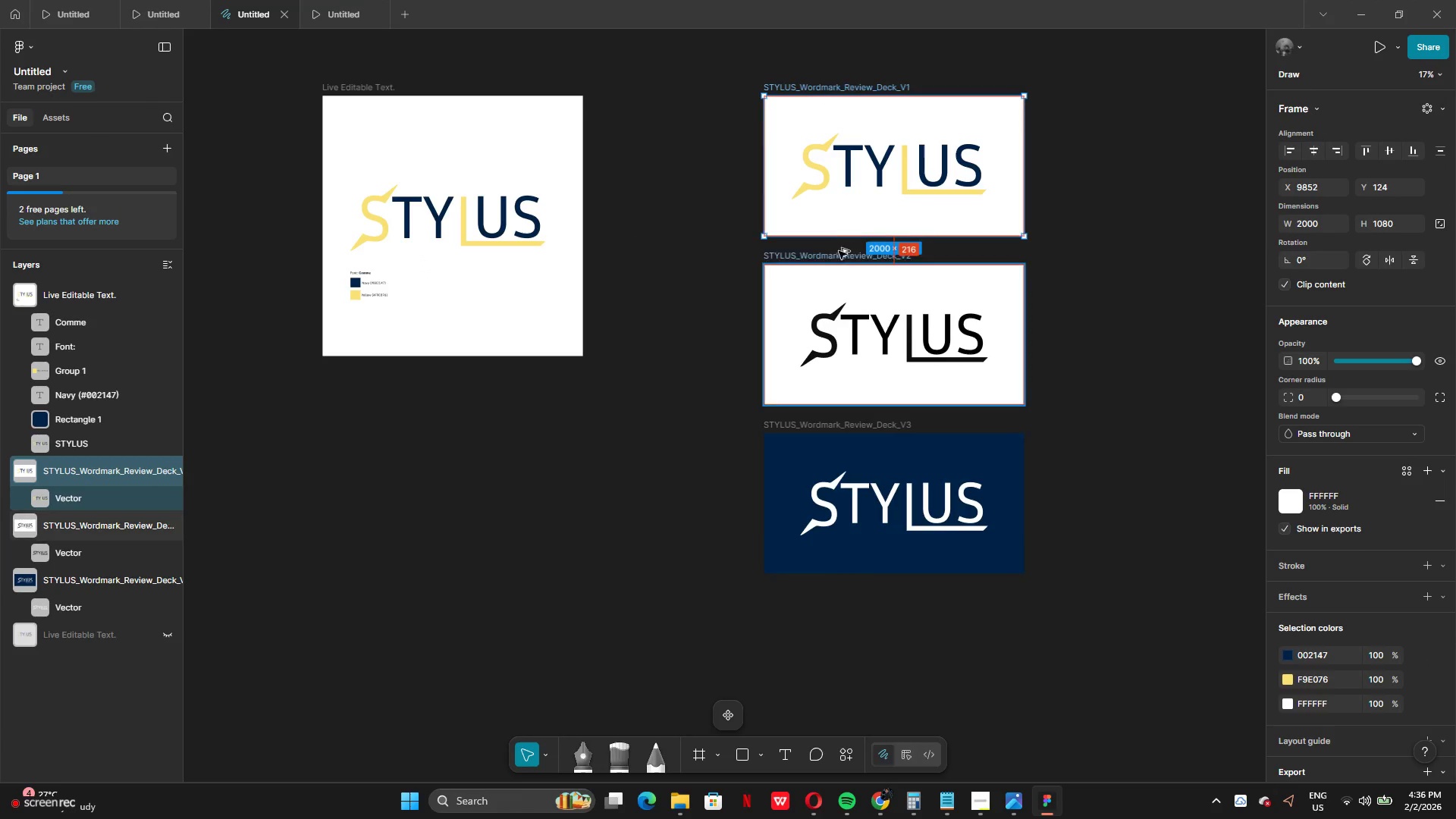 
left_click([836, 256])
 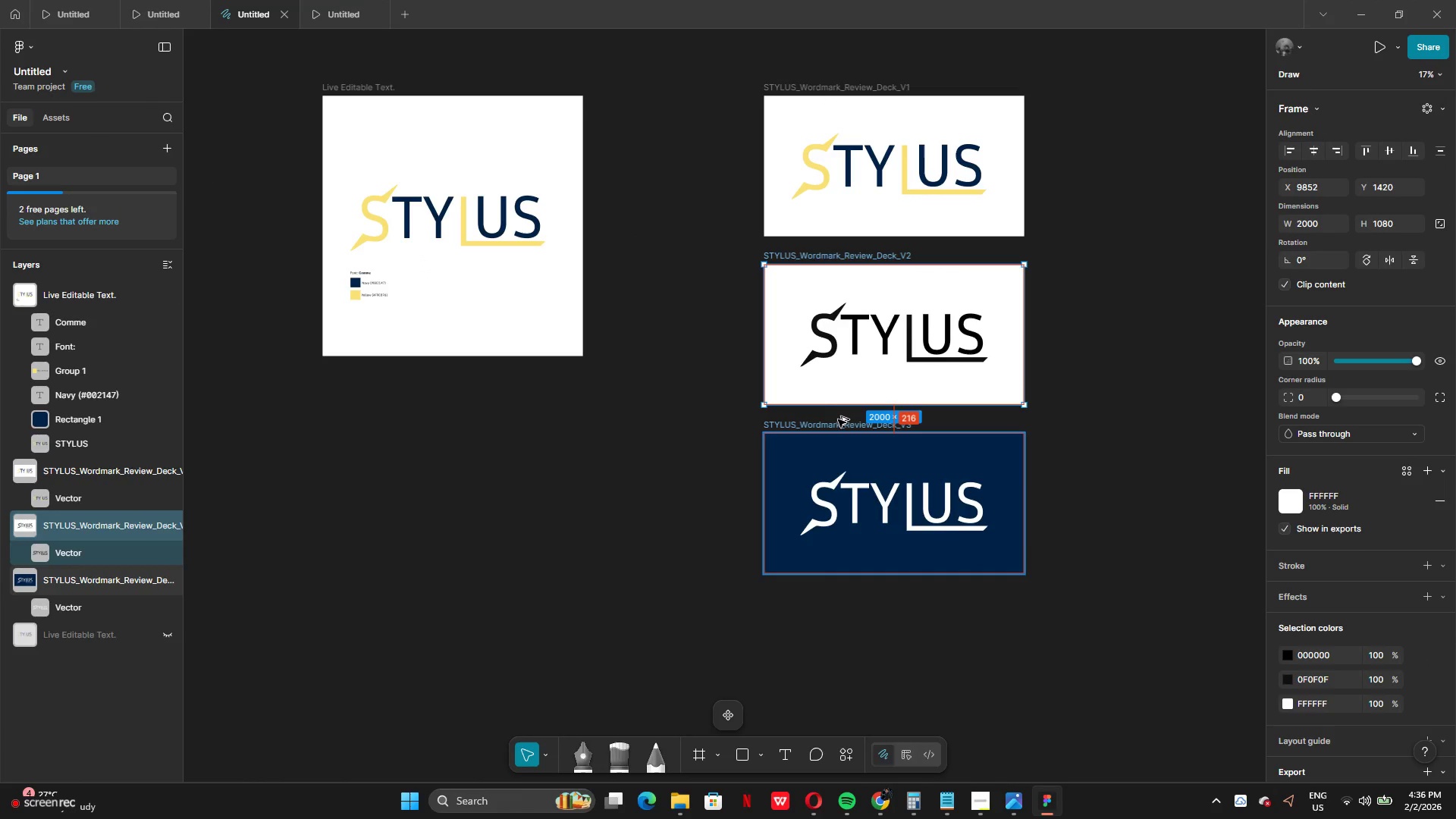 
left_click([831, 427])
 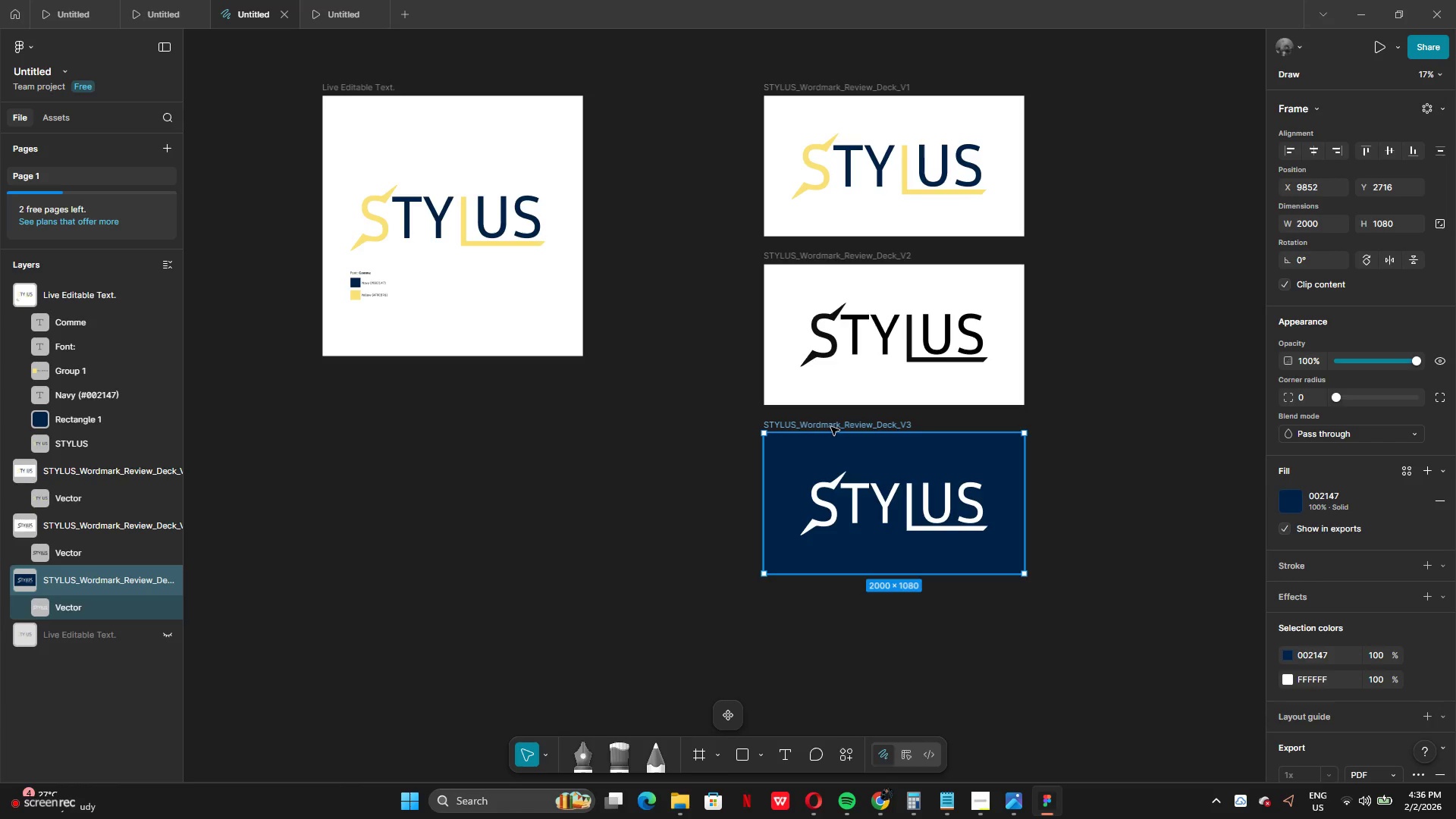 
hold_key(key=ShiftLeft, duration=1.02)
 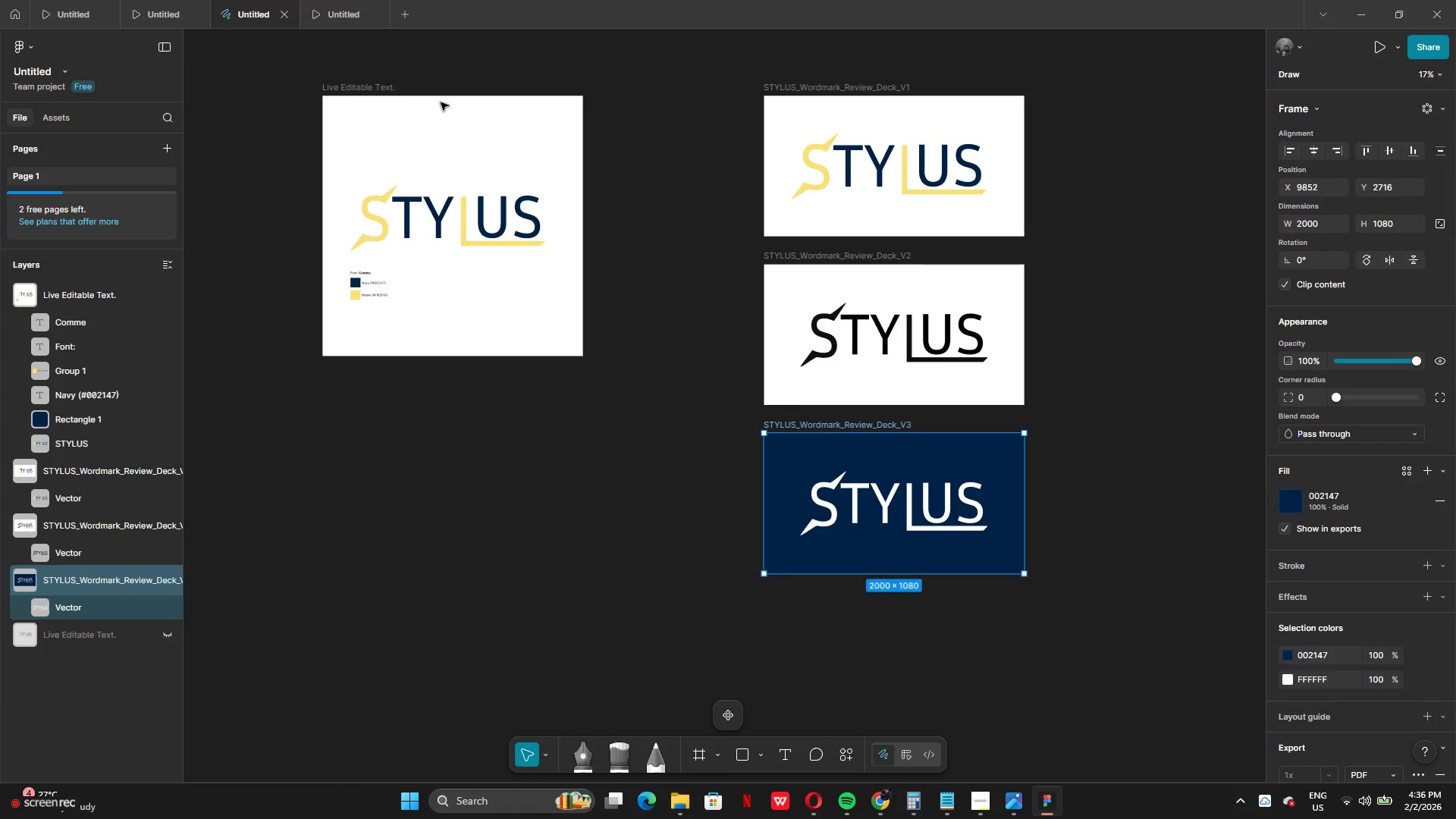 
left_click([434, 102])
 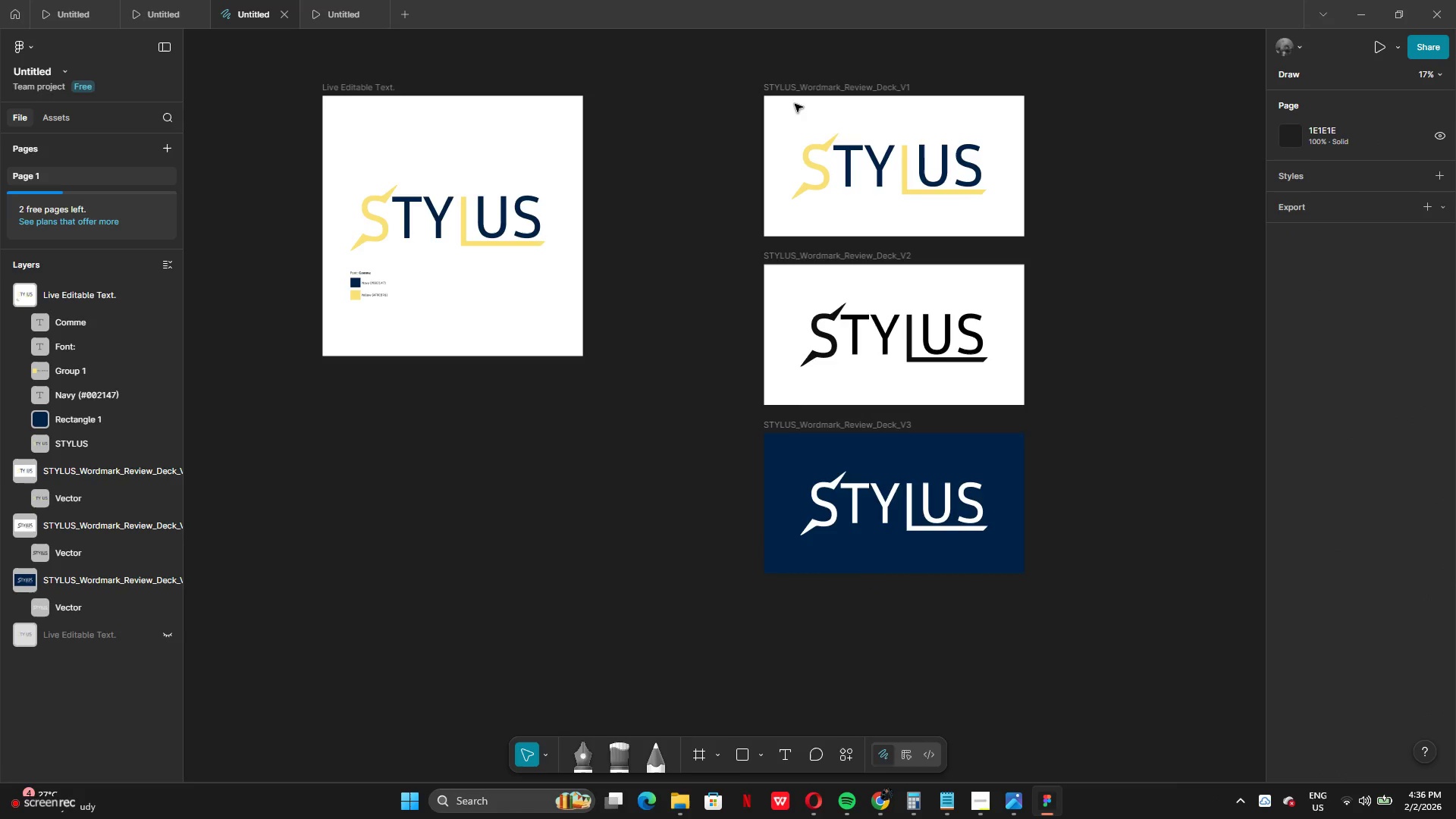 
hold_key(key=ShiftLeft, duration=1.52)
left_click([827, 93])
 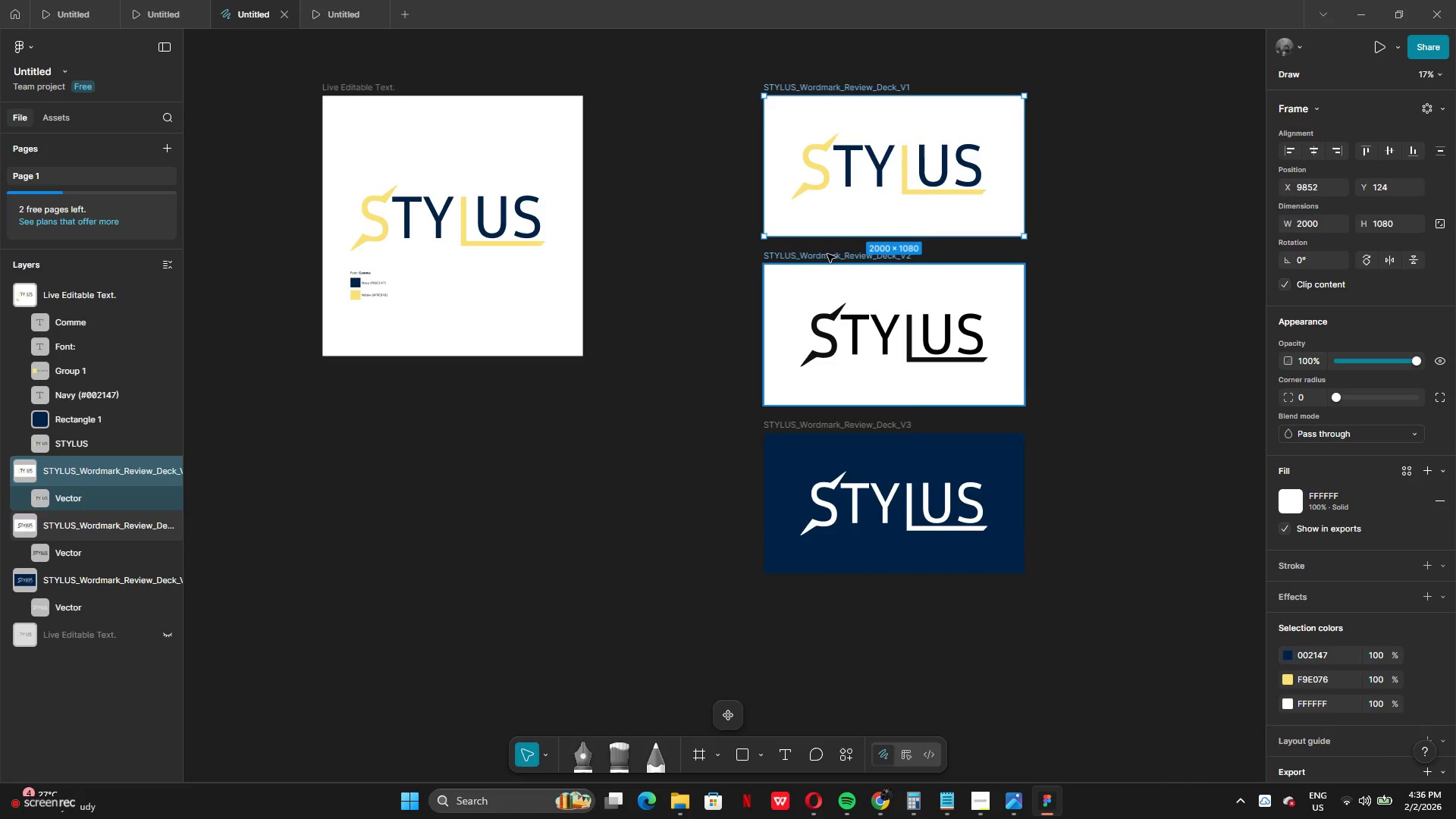 
hold_key(key=ShiftLeft, duration=1.17)
left_click([830, 428])
 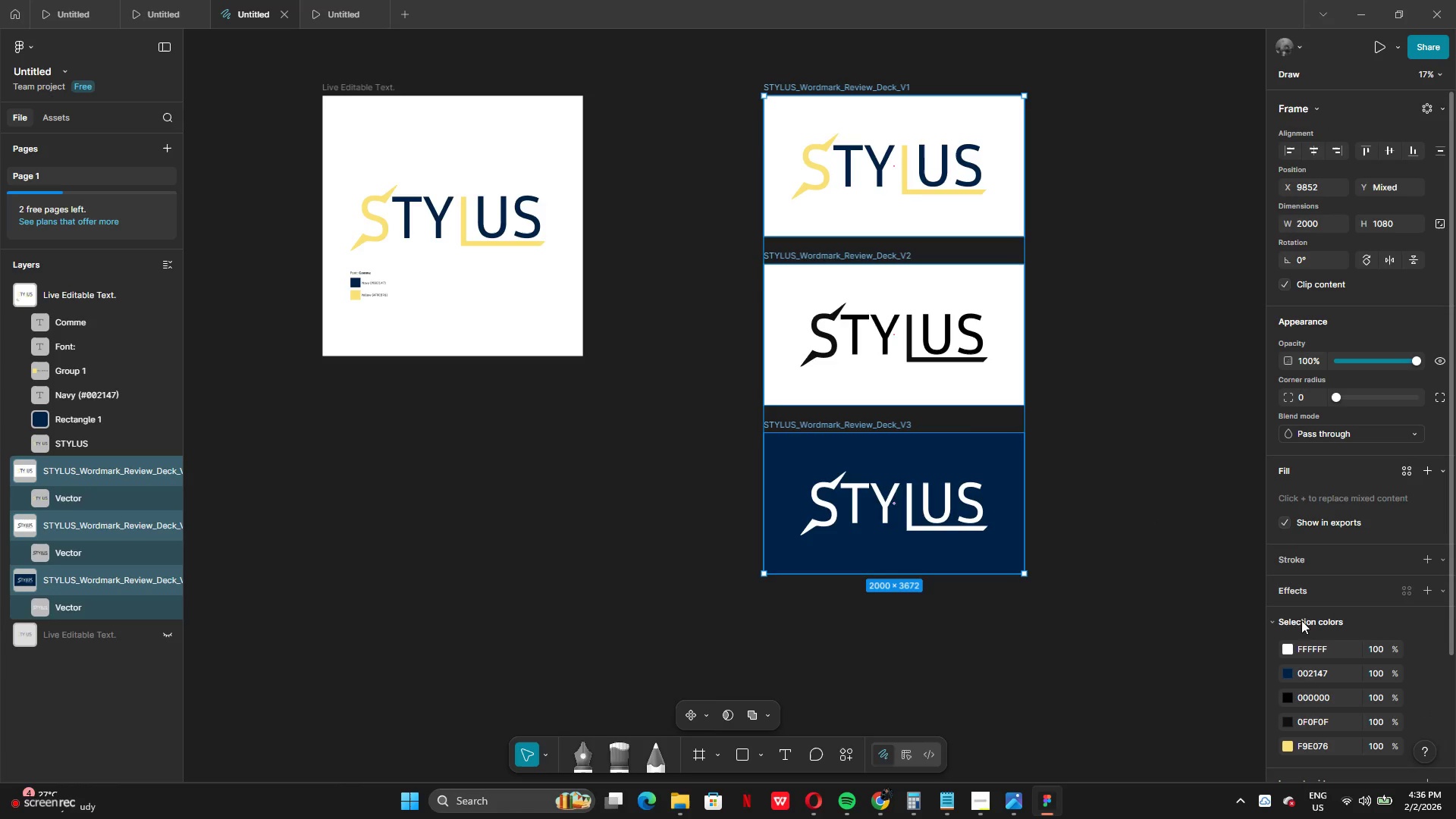 
scroll: coordinate [1390, 620], scroll_direction: down, amount: 4.0
 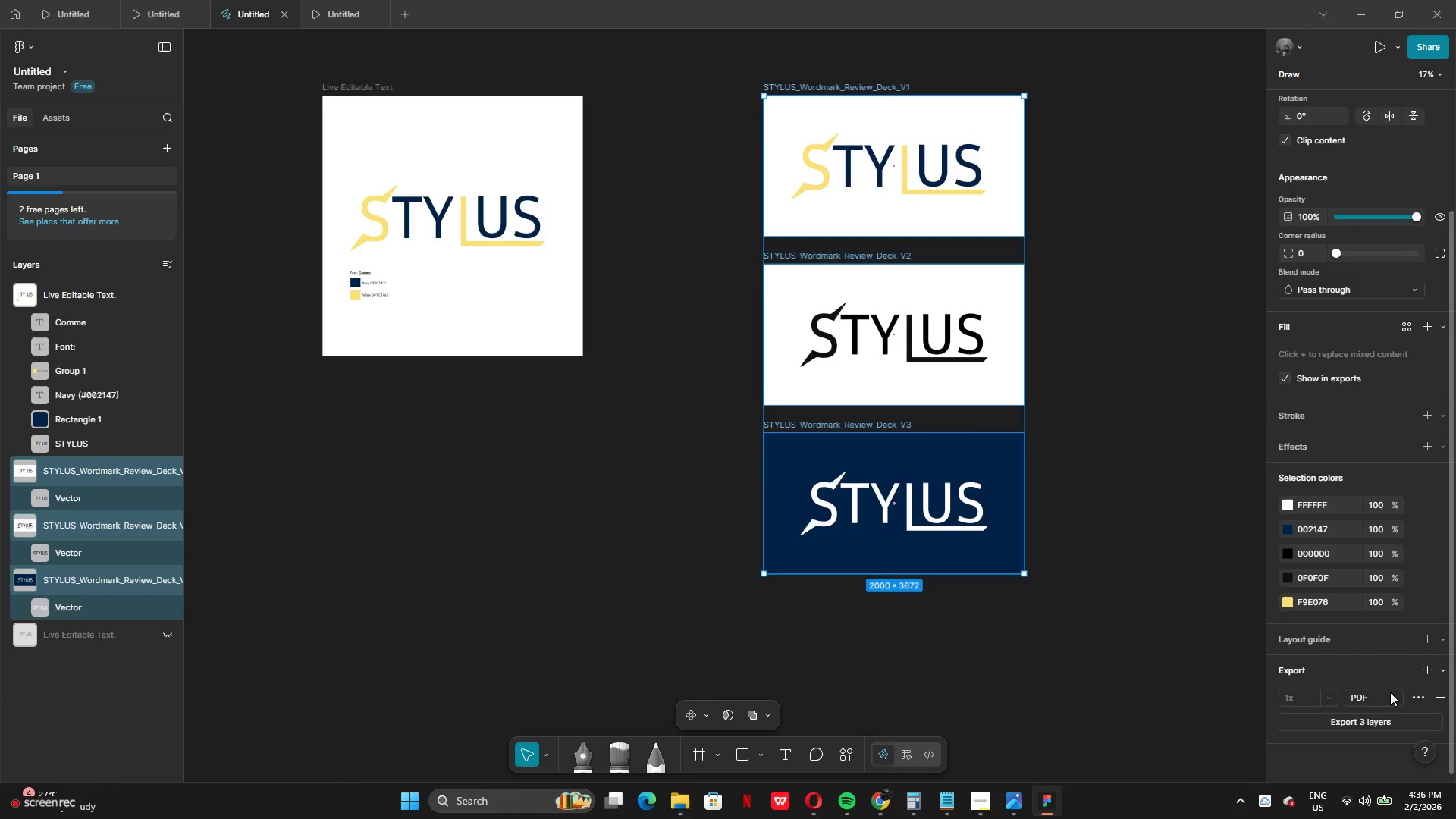 
left_click([1377, 697])
 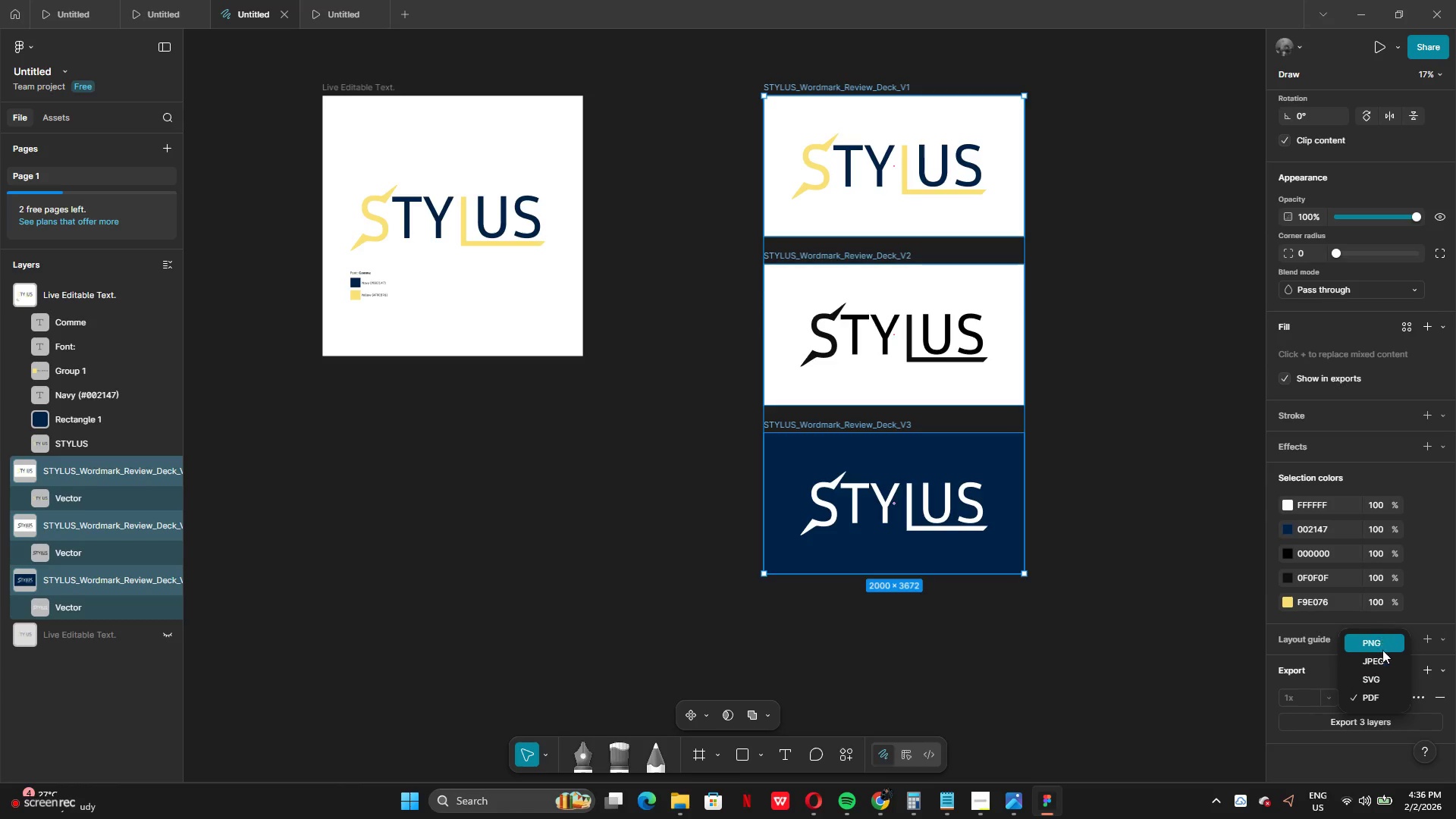 
left_click([1382, 649])
 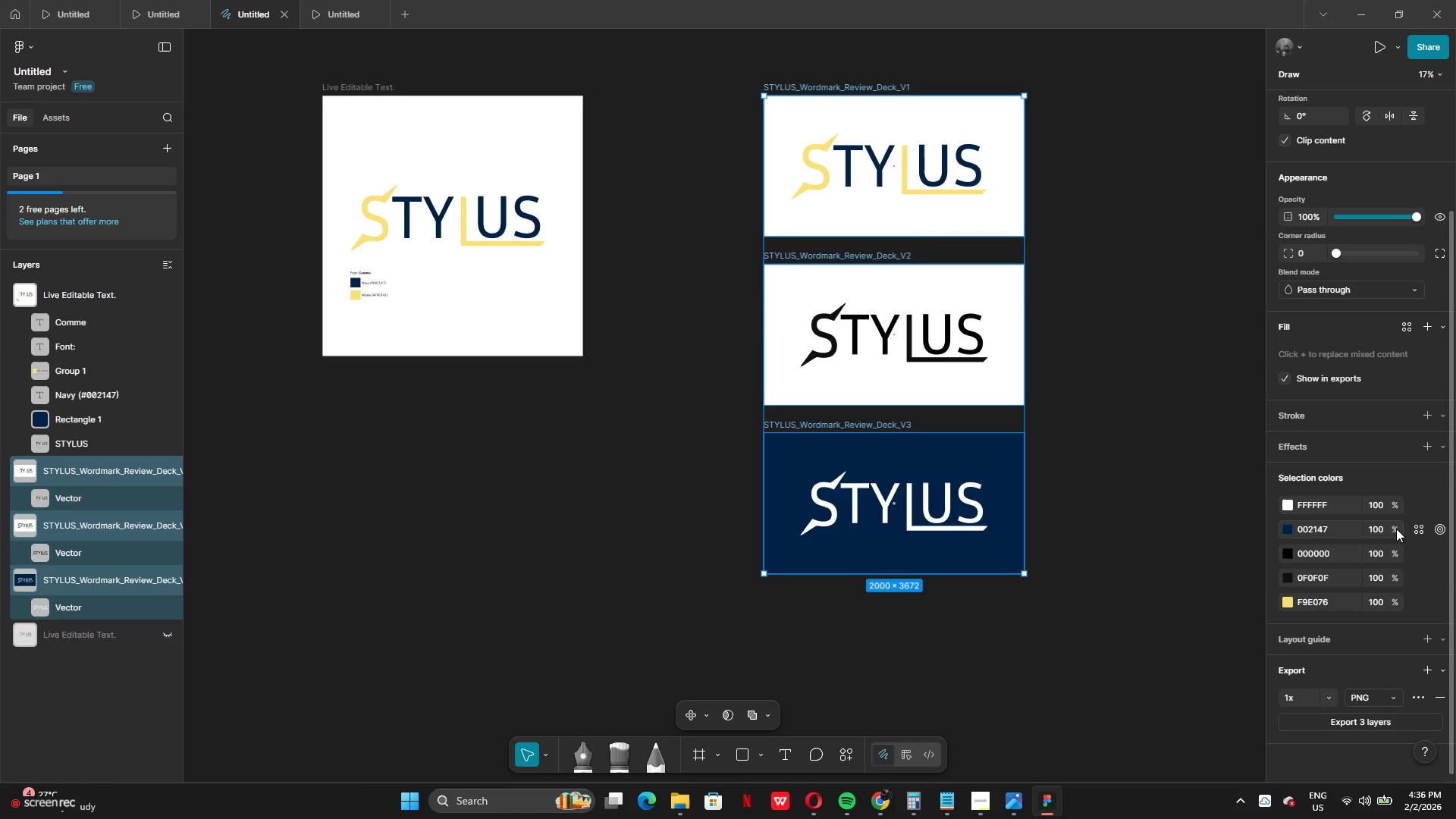 
wait(16.77)
 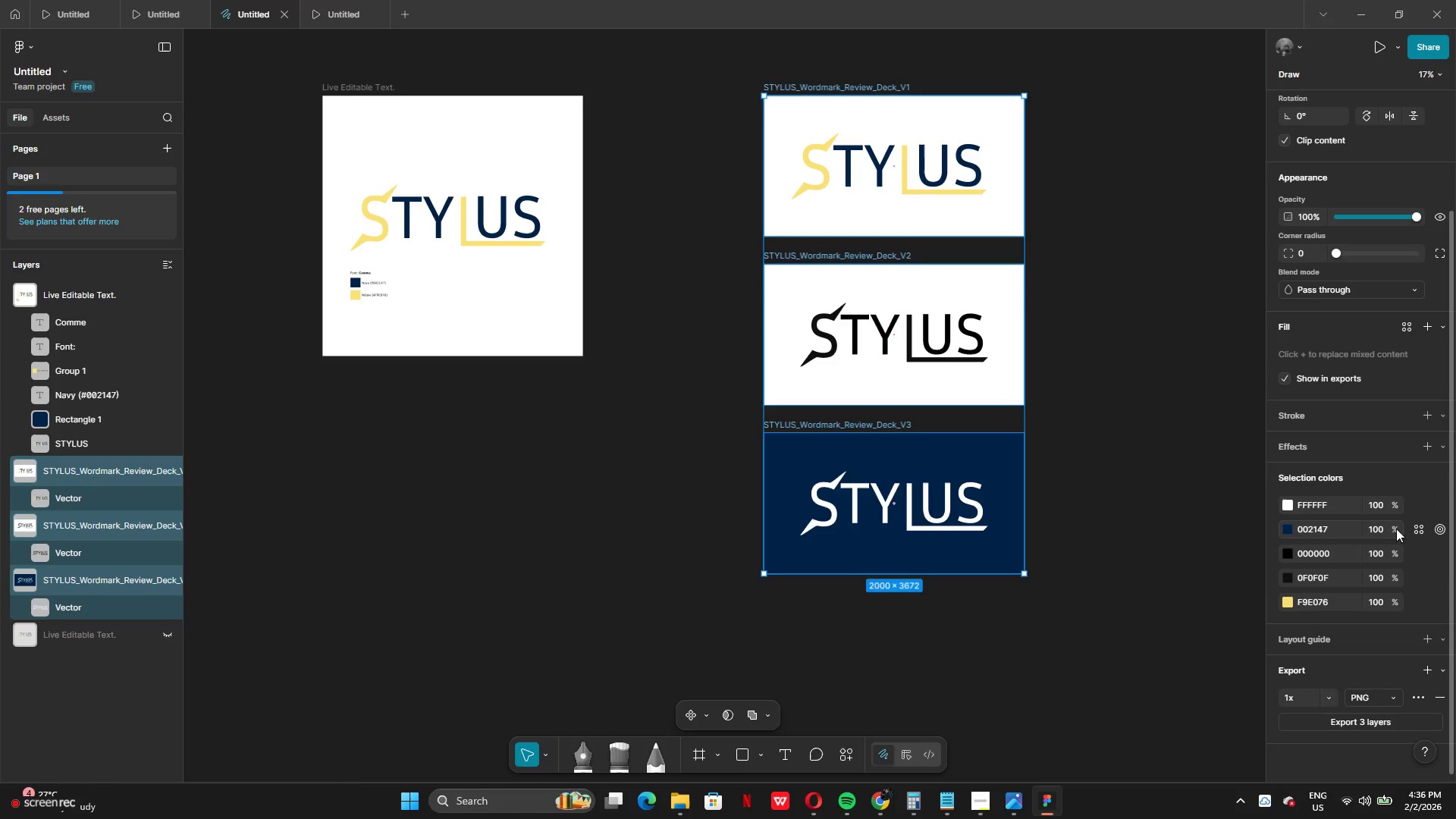 
left_click([1386, 531])
 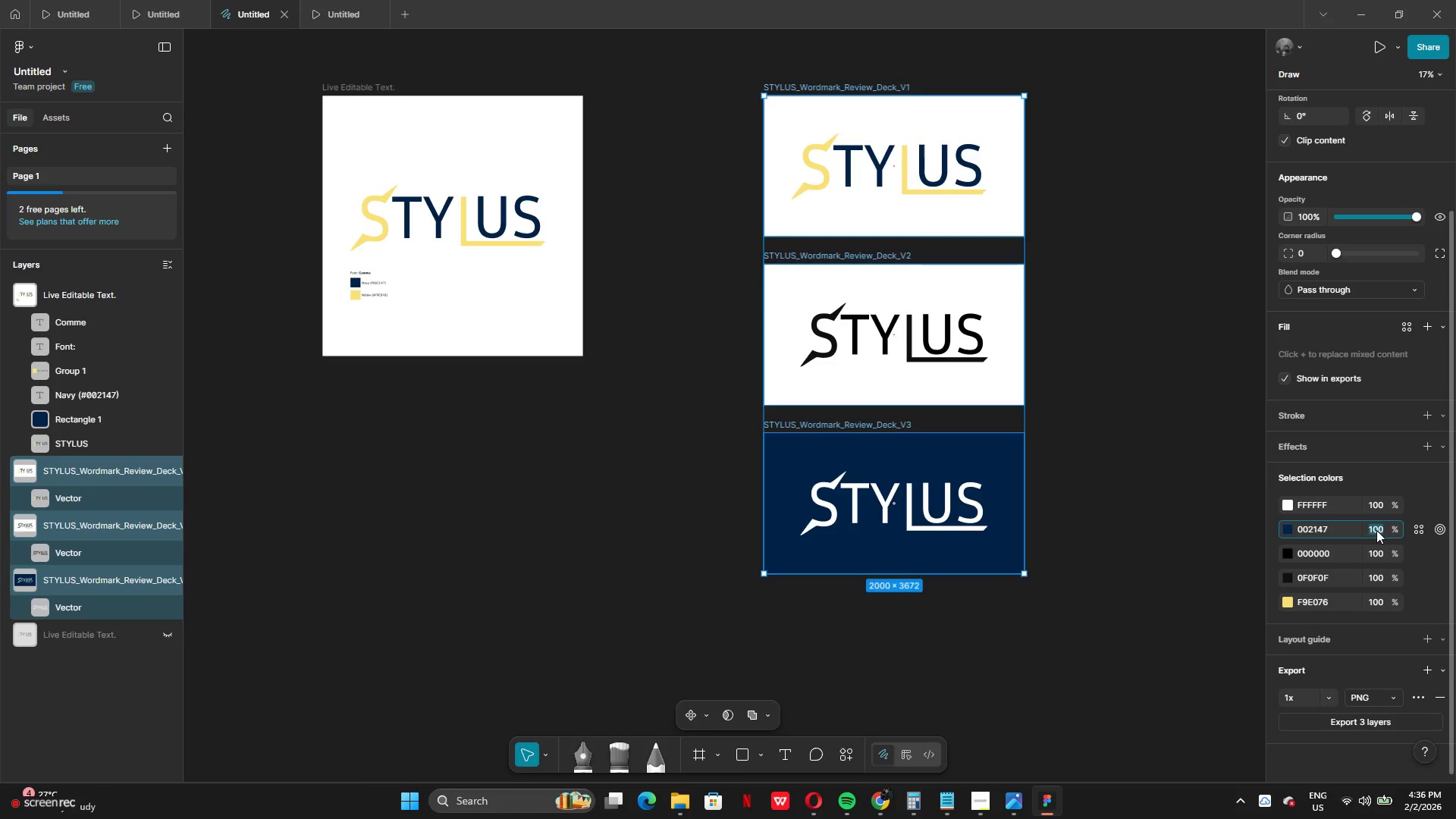 
key(0)
 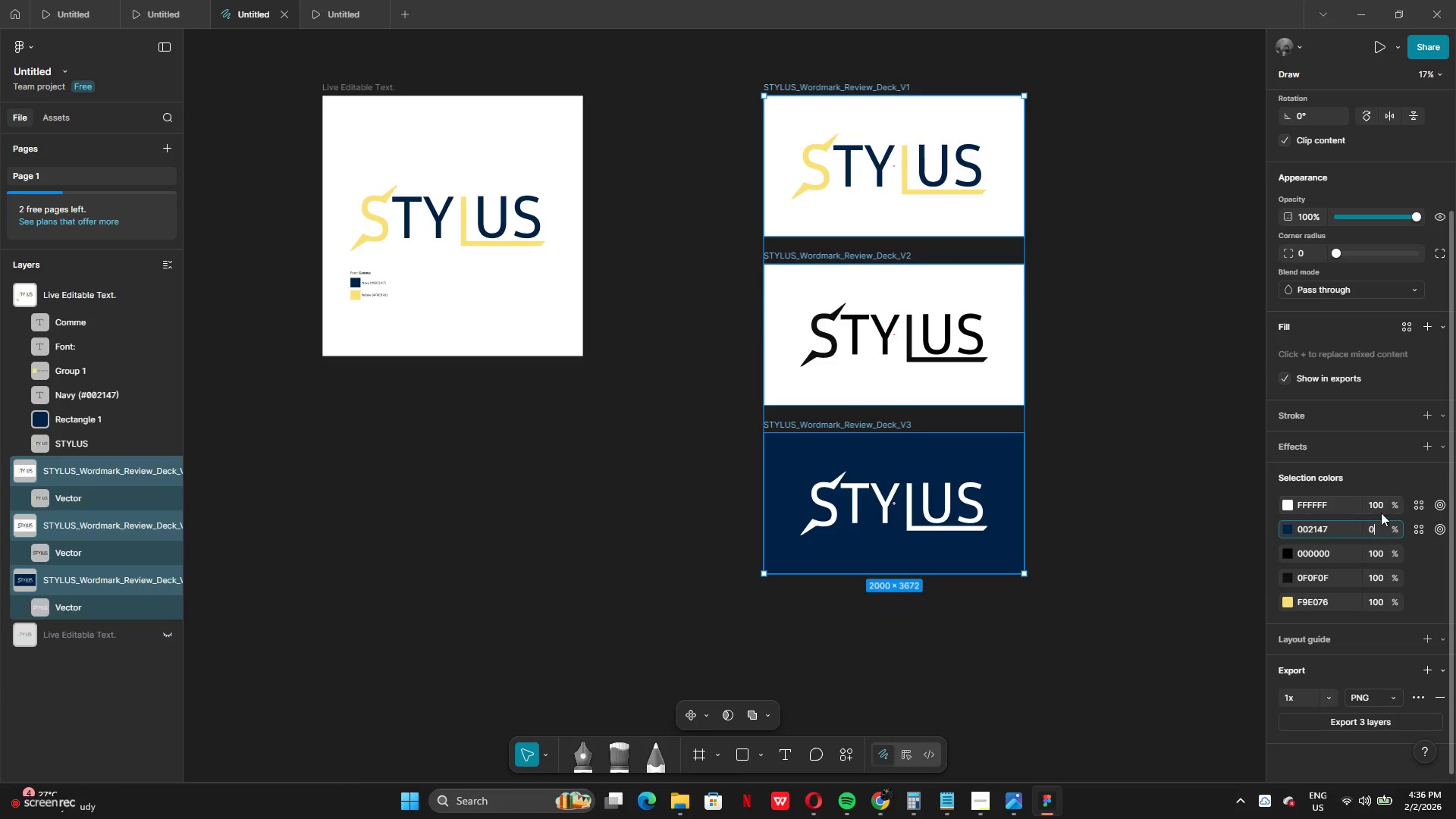 
left_click([1381, 508])
 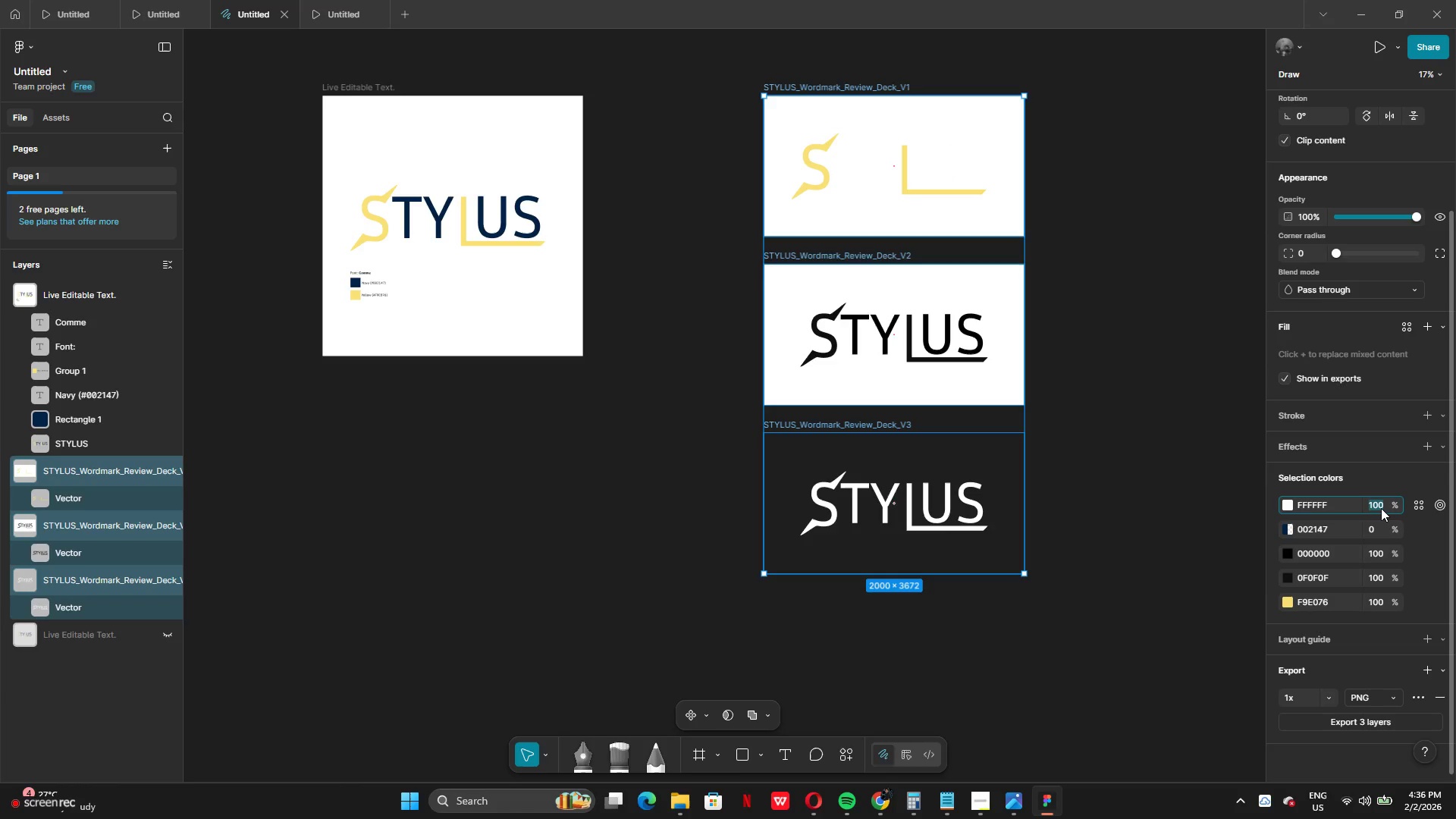 
key(Backspace)
 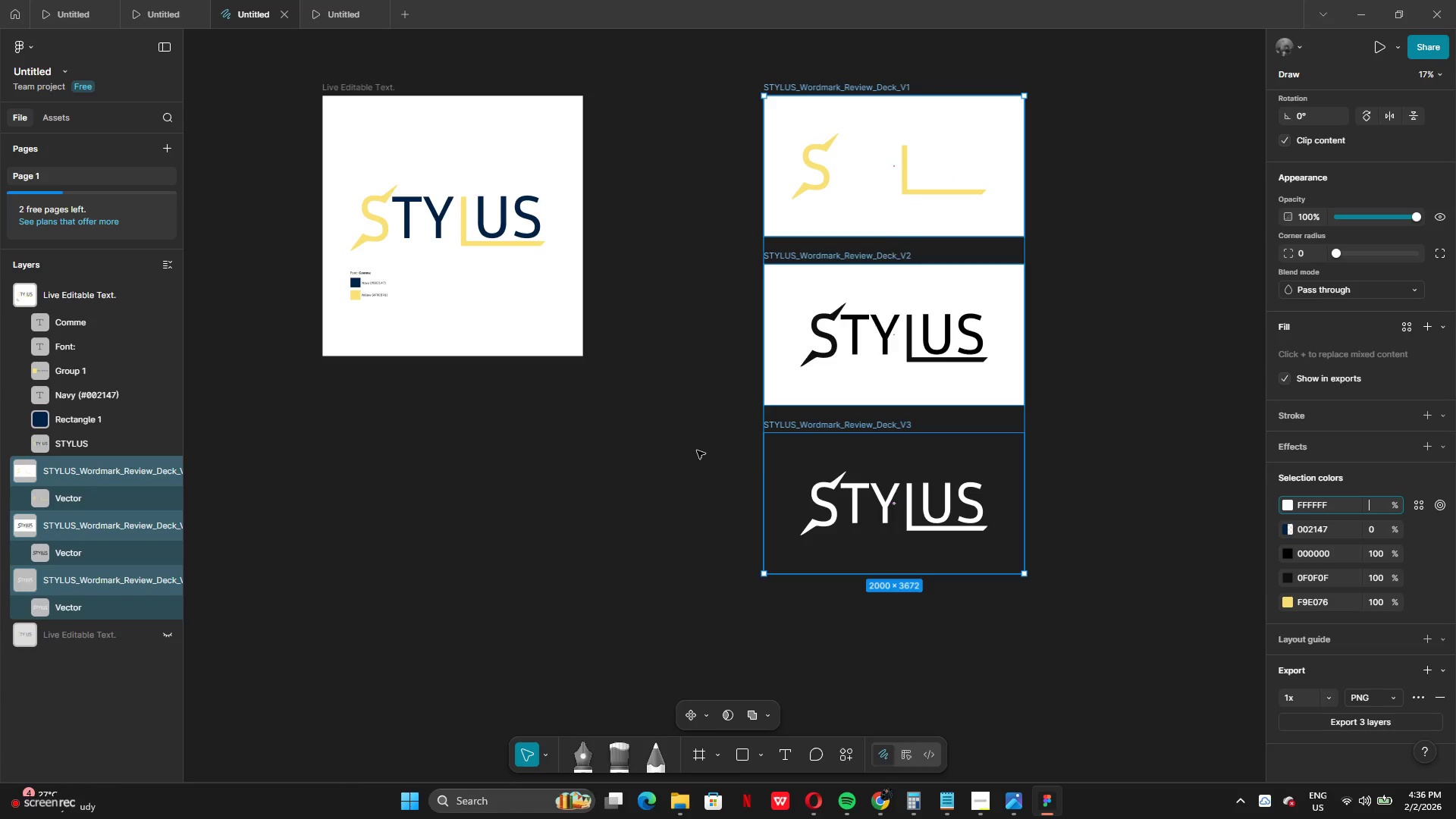 
left_click([707, 432])
 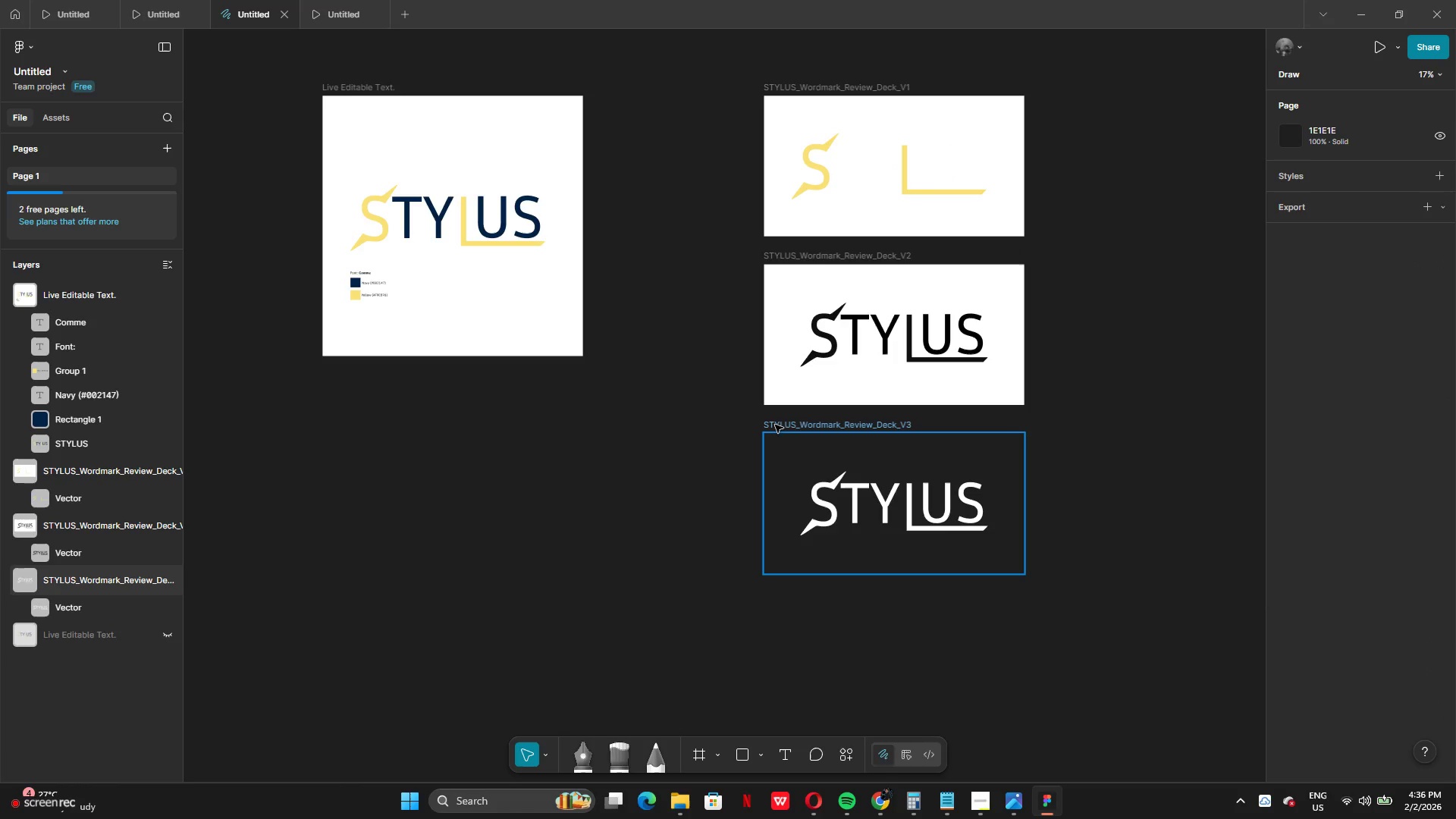 
left_click([787, 421])
 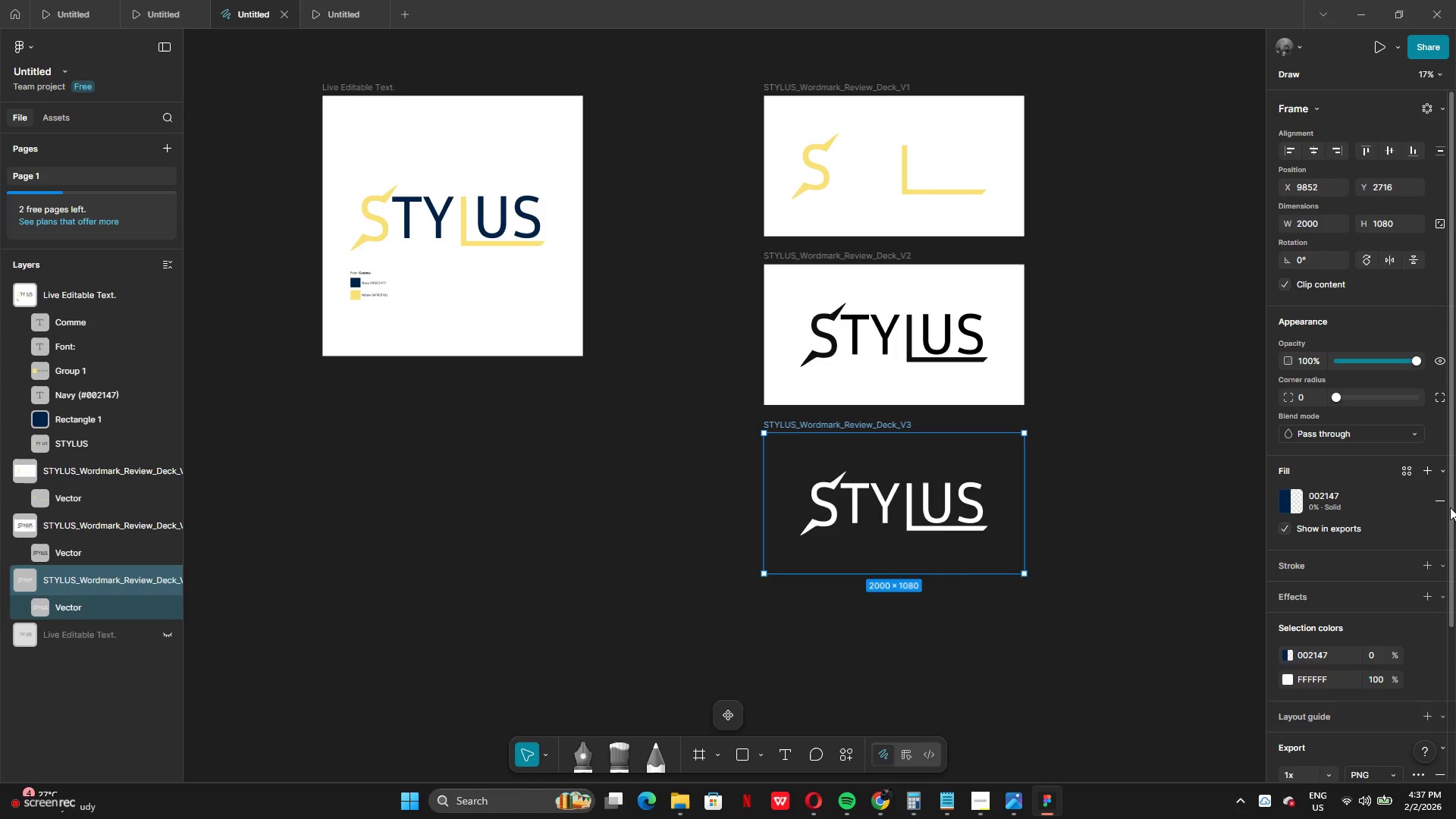 
left_click([1439, 501])
 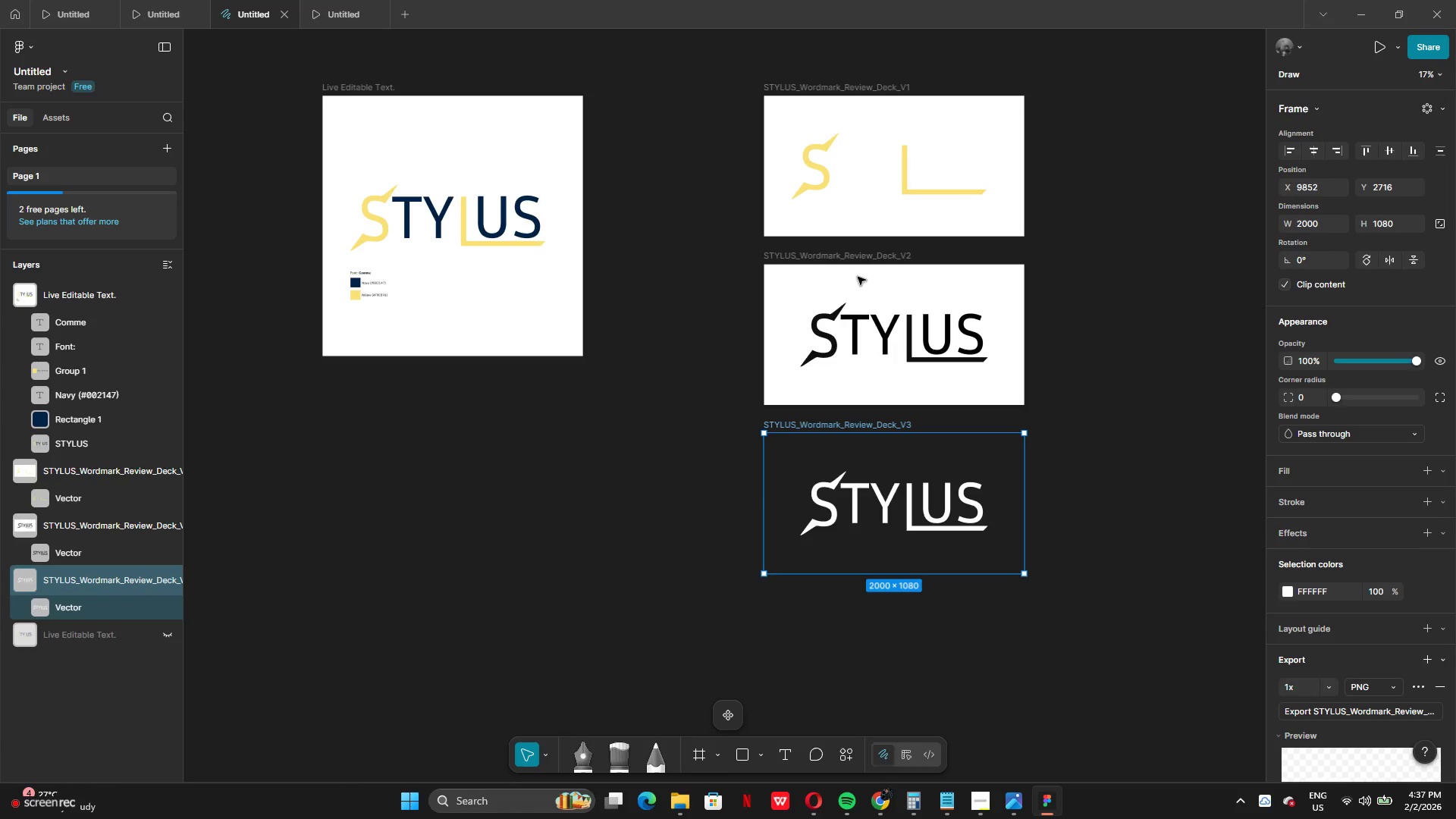 
left_click([844, 263])
 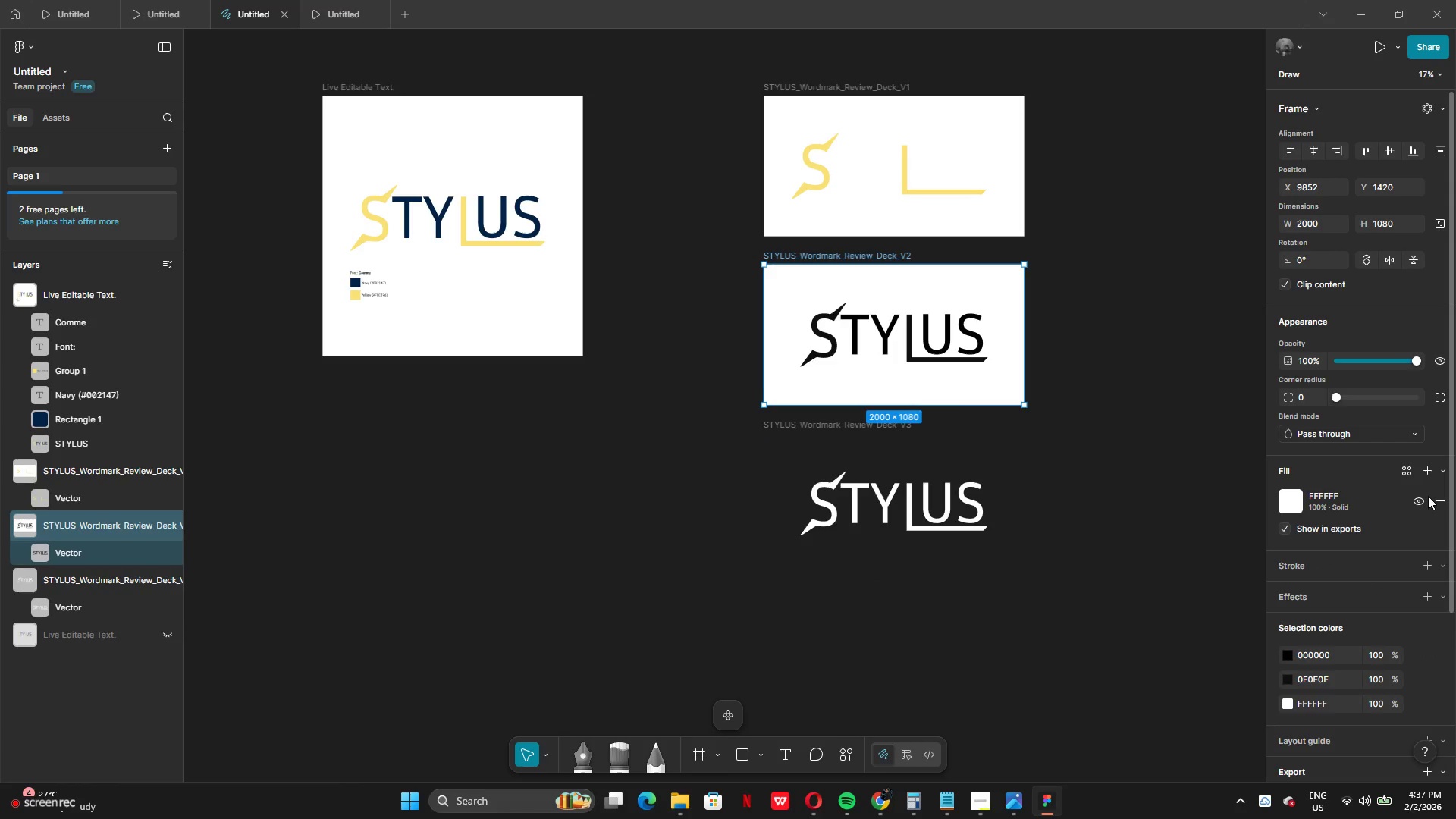 
left_click([1432, 498])
 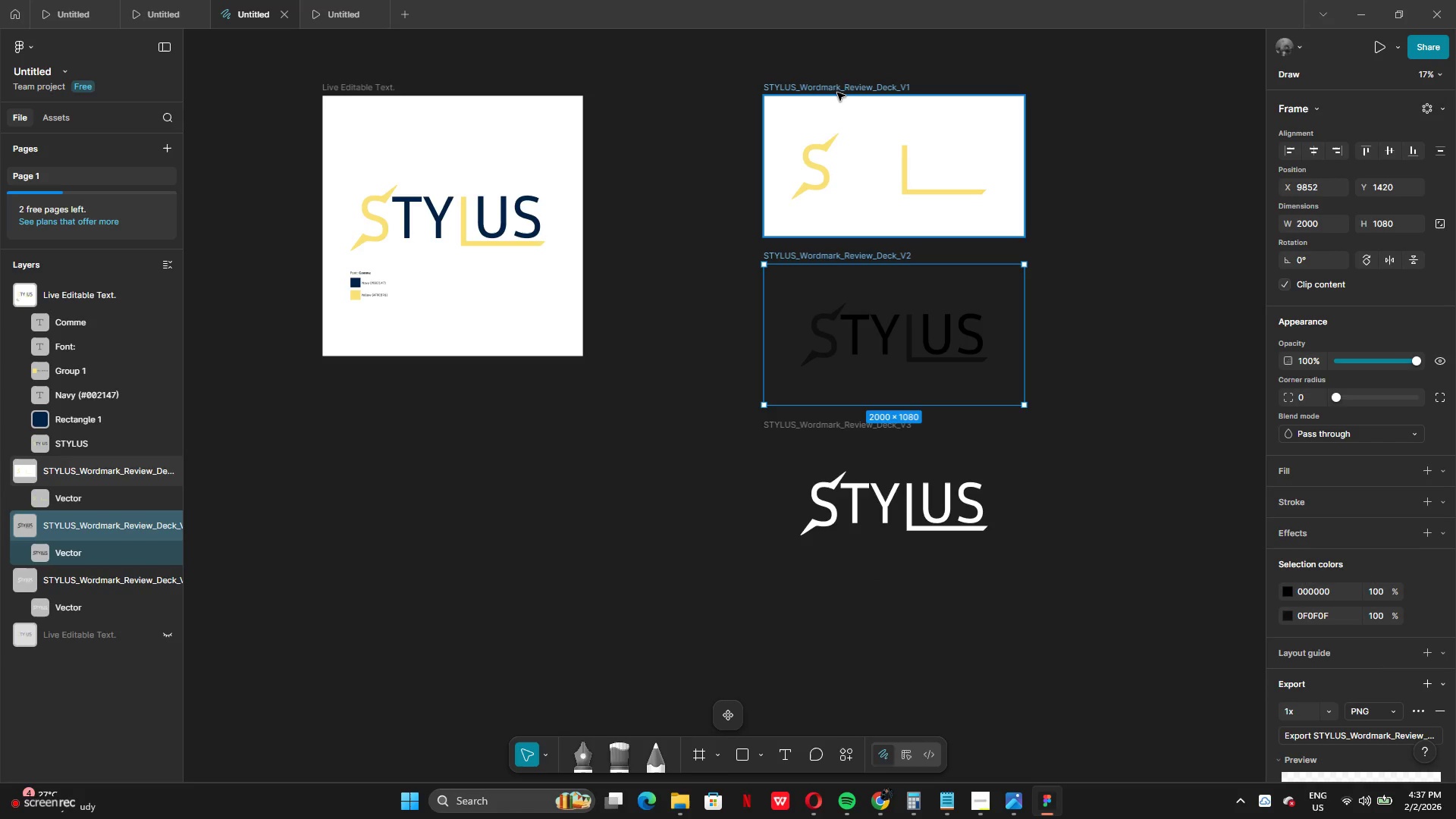 
left_click([836, 92])
 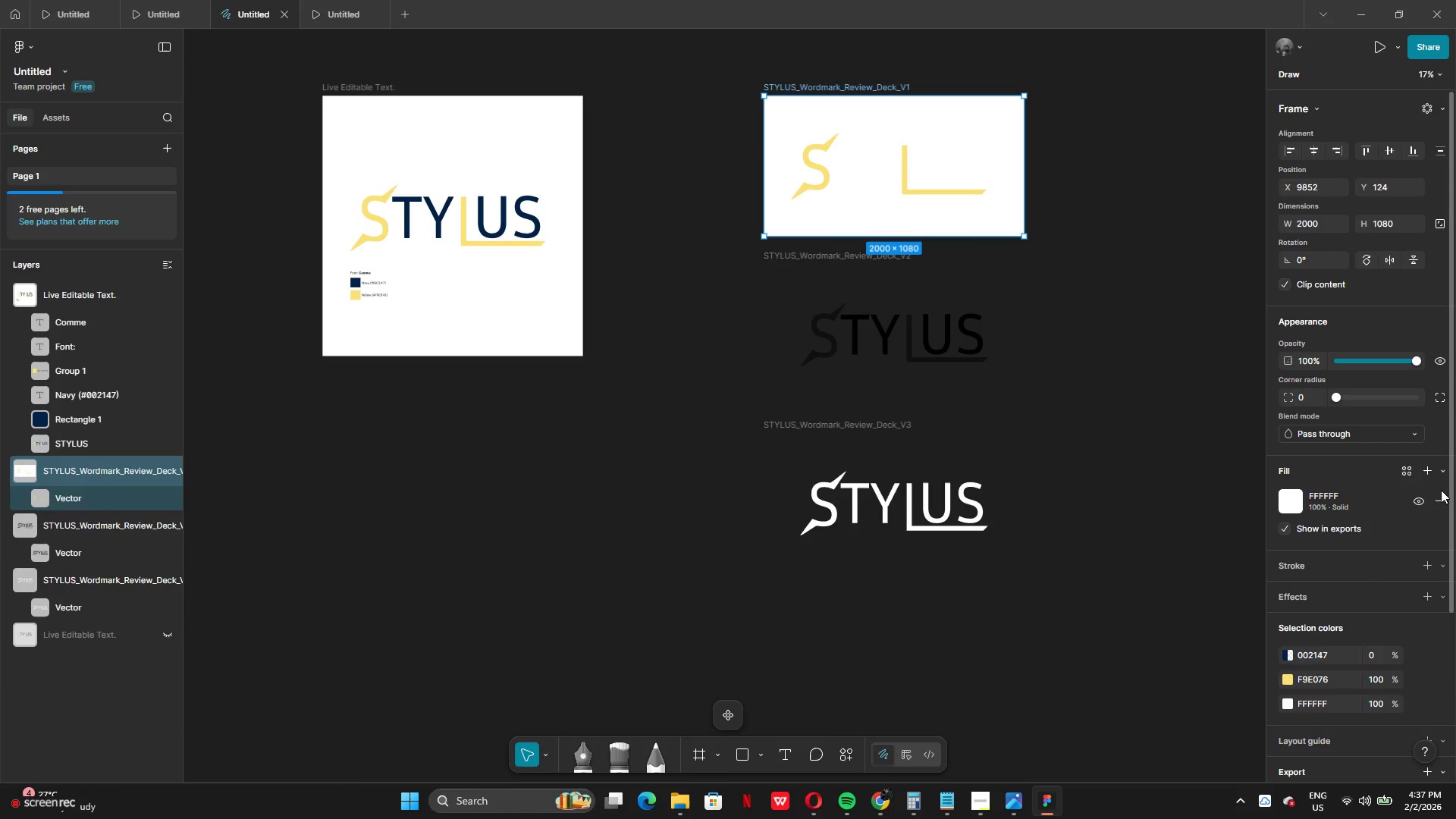 
left_click([1439, 495])
 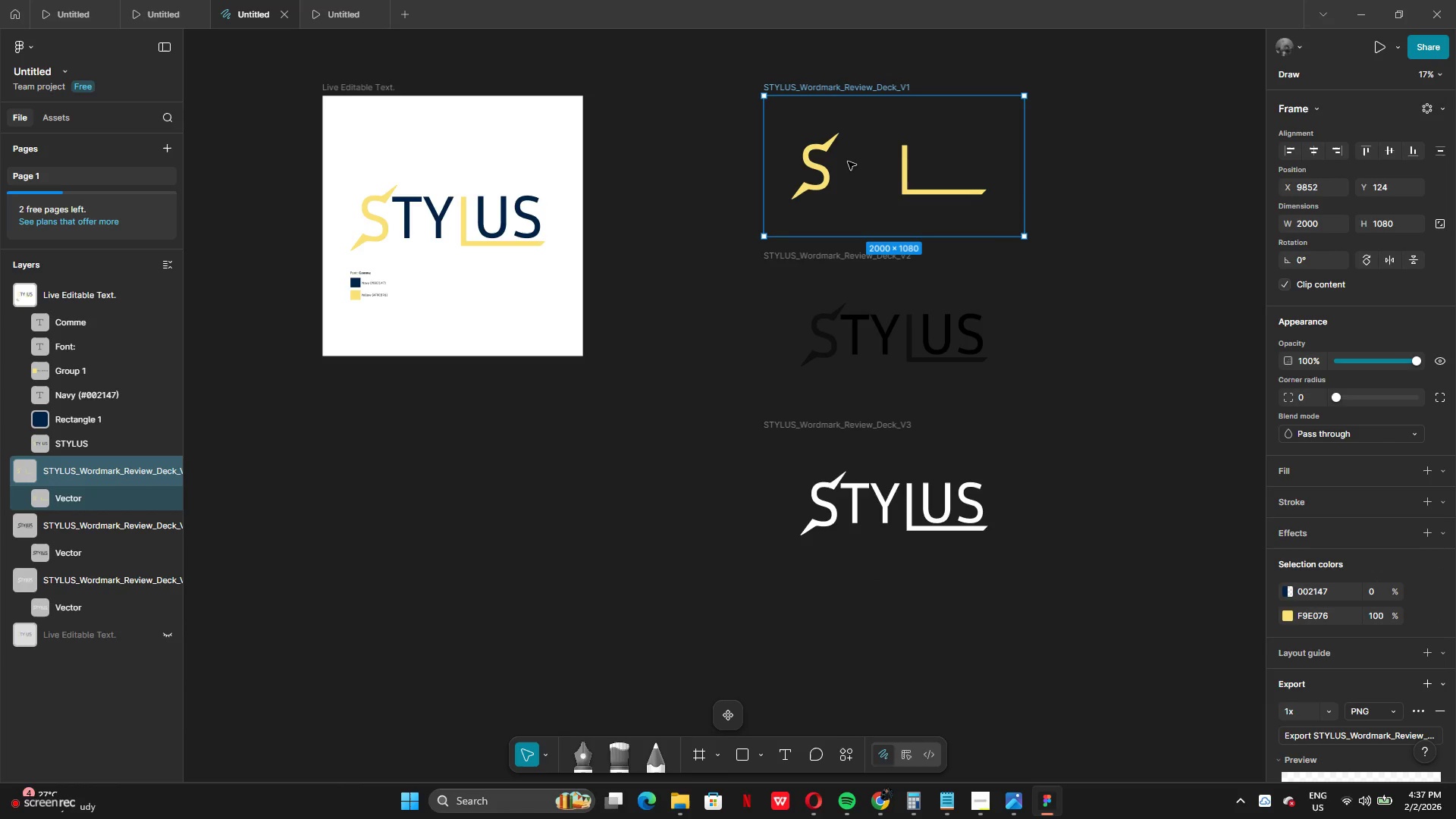 
double_click([868, 162])
 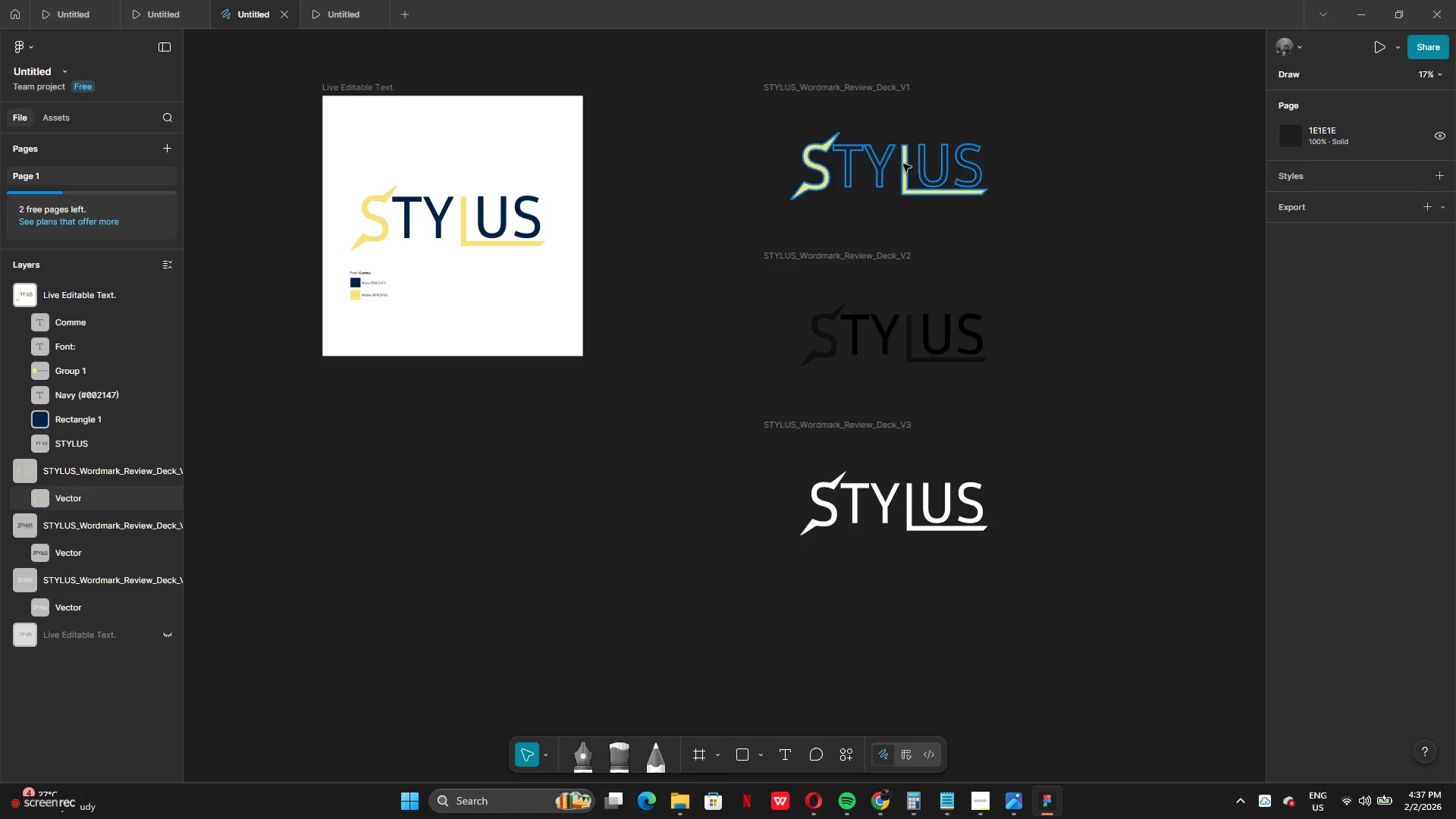 
left_click([905, 165])
 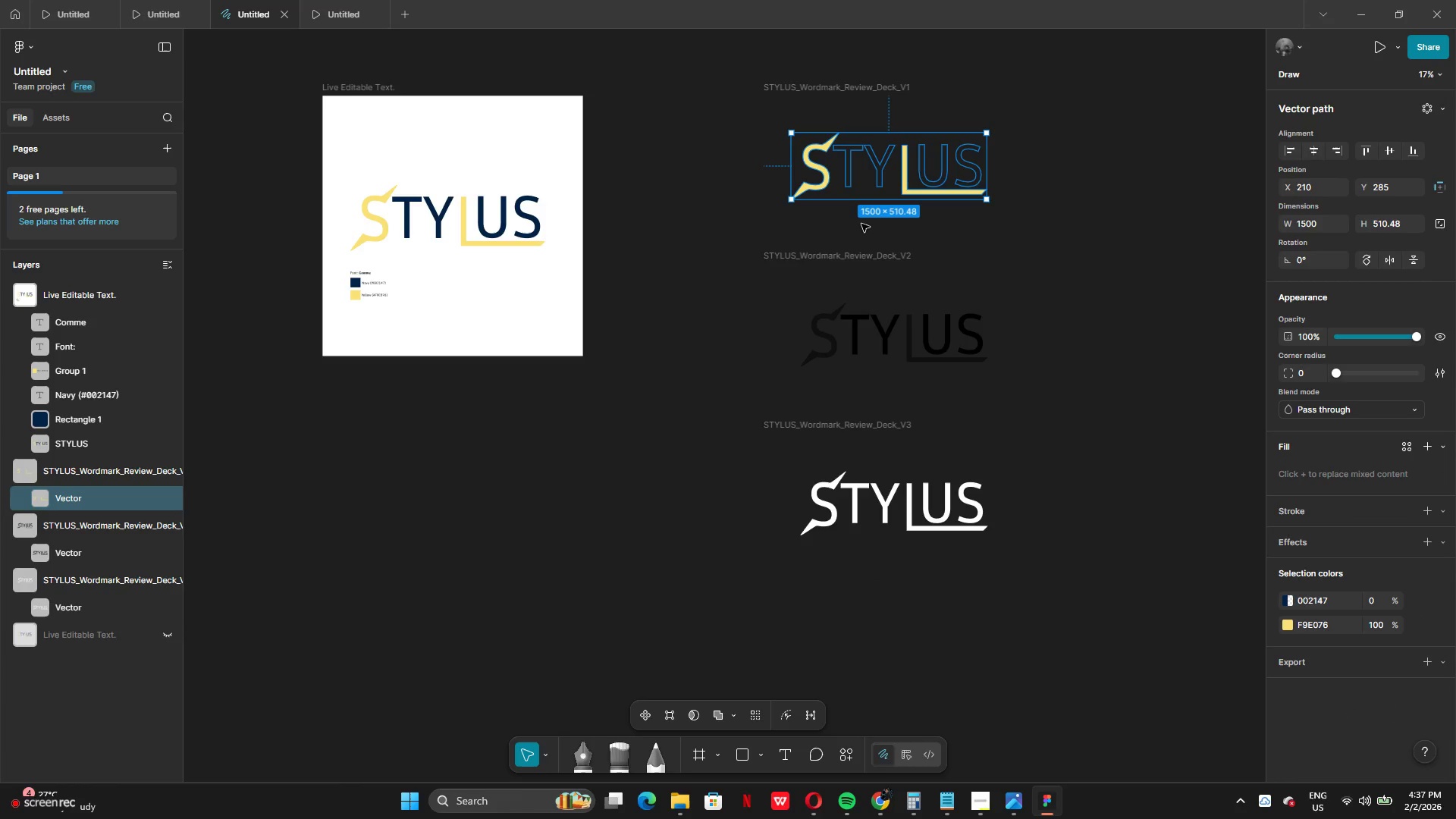 
left_click([861, 224])
 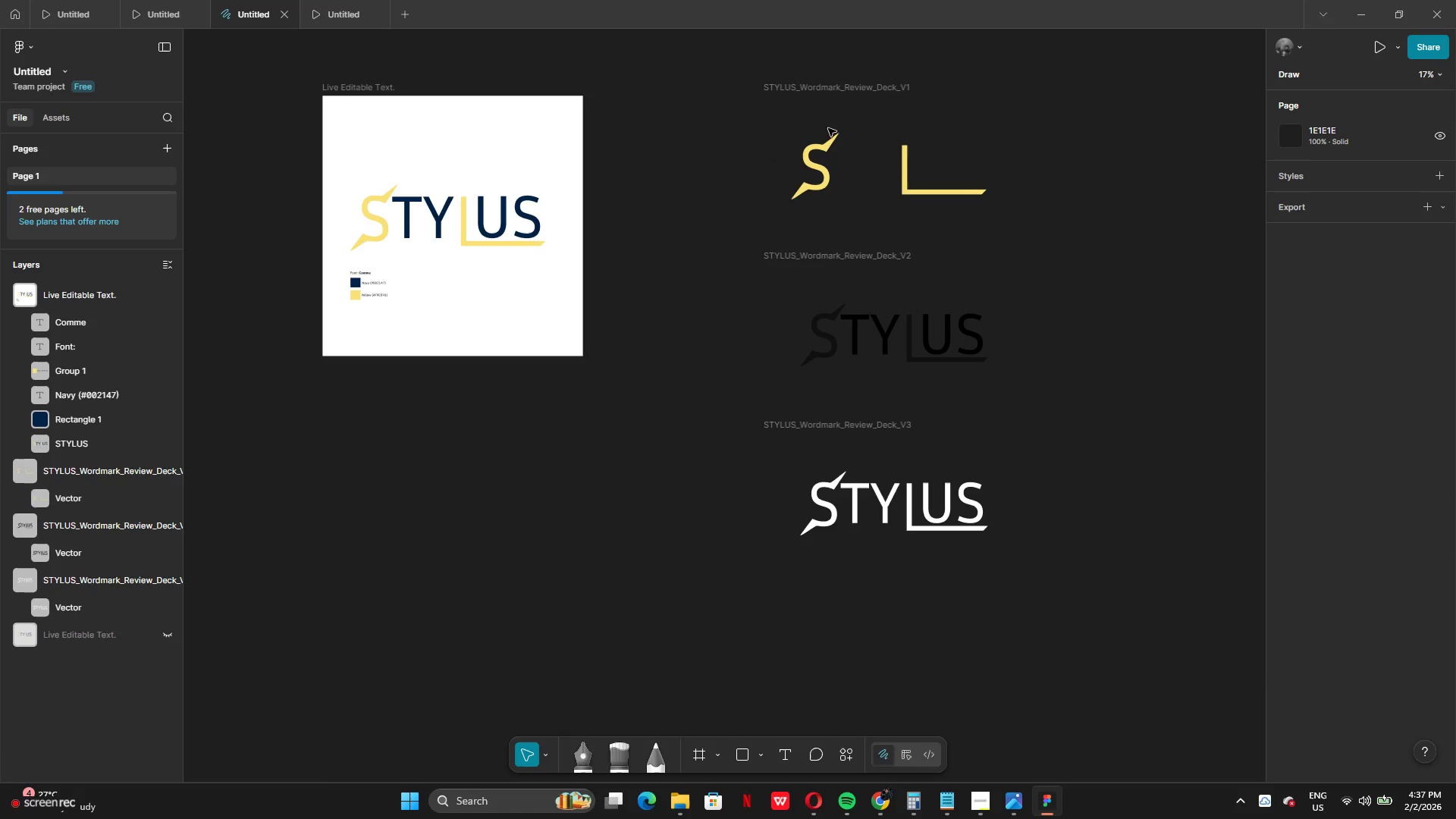 
left_click([835, 85])
 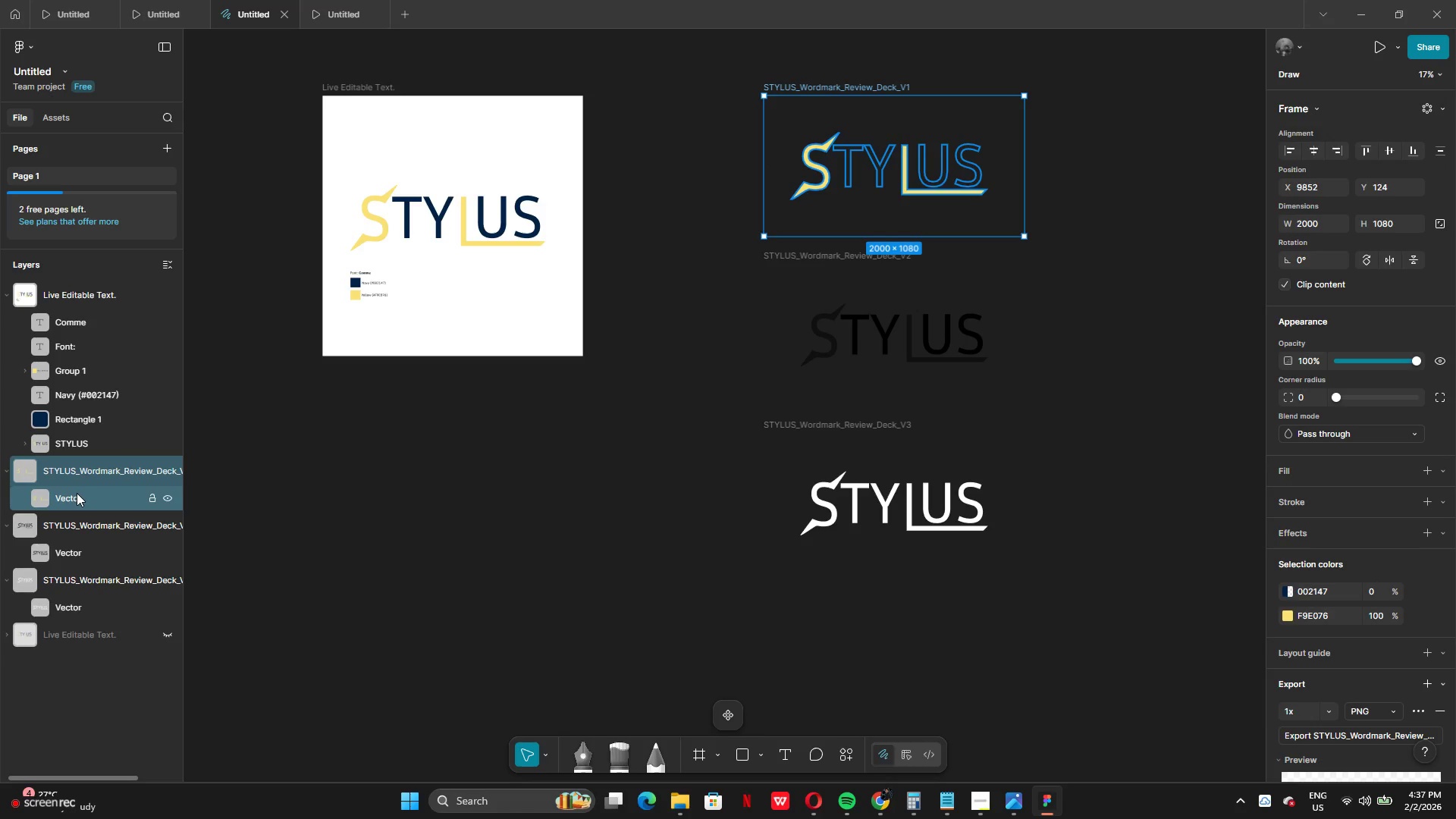 
left_click([77, 493])
 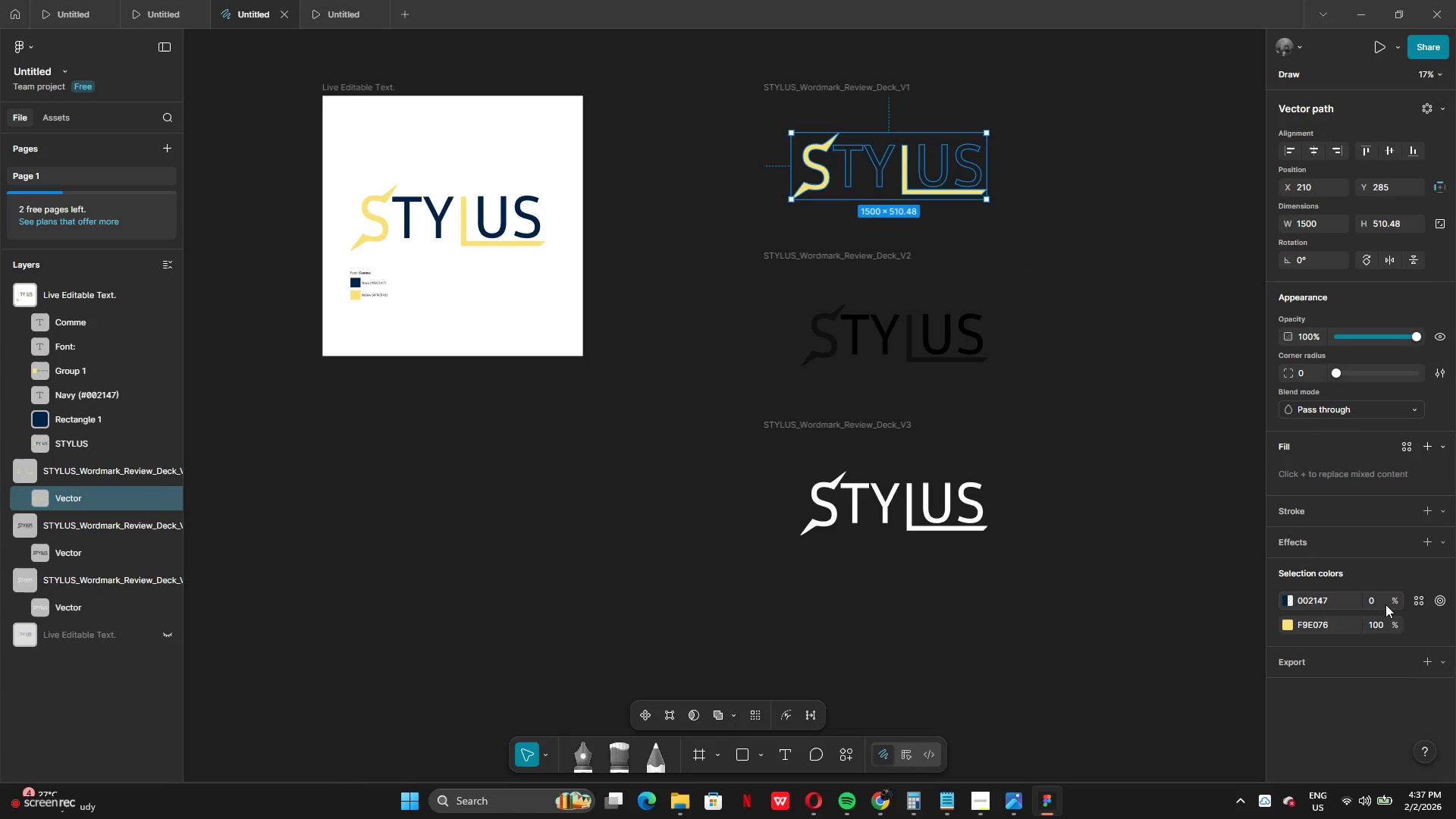 
left_click([1377, 601])
 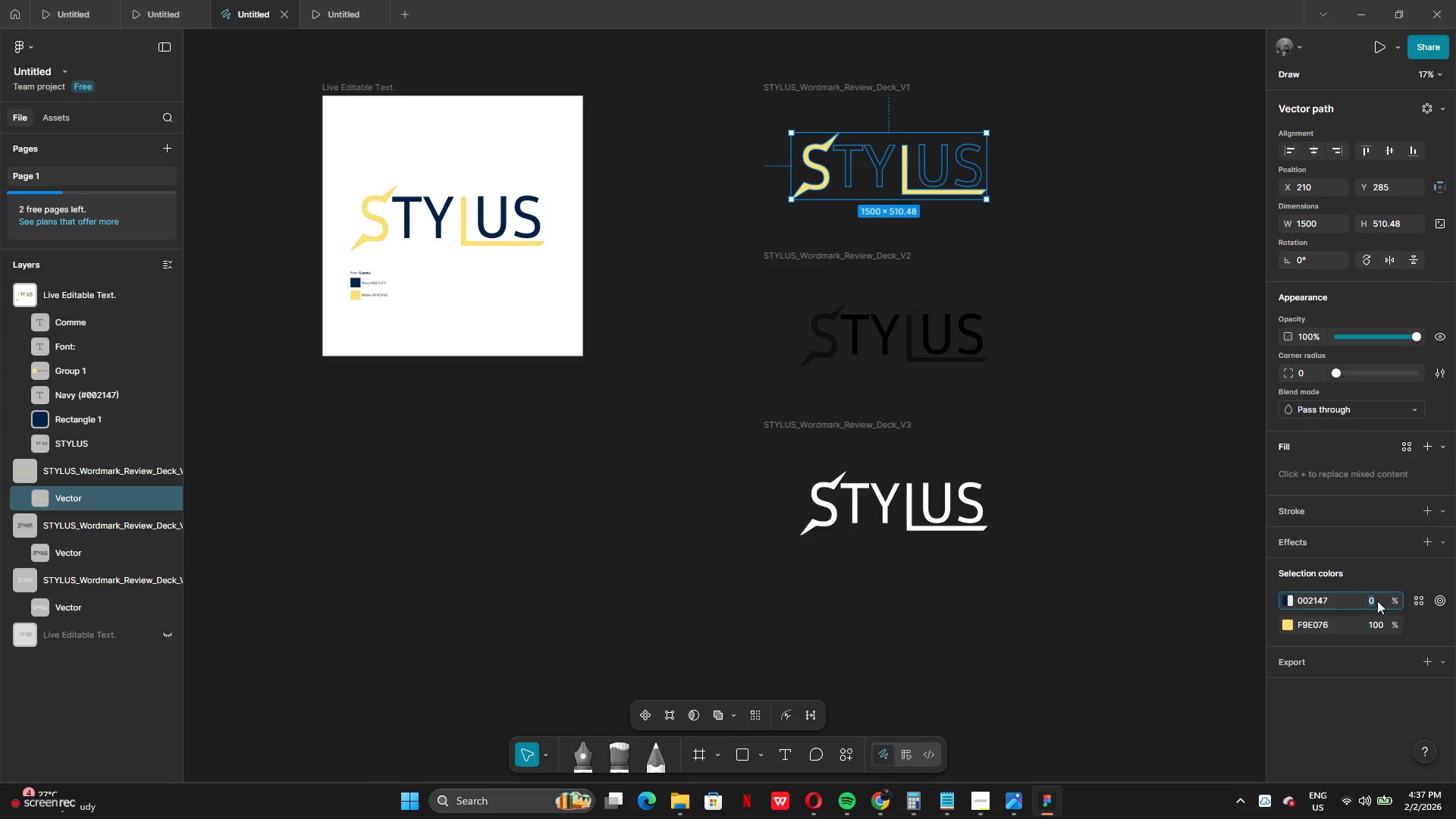 
type(100)
 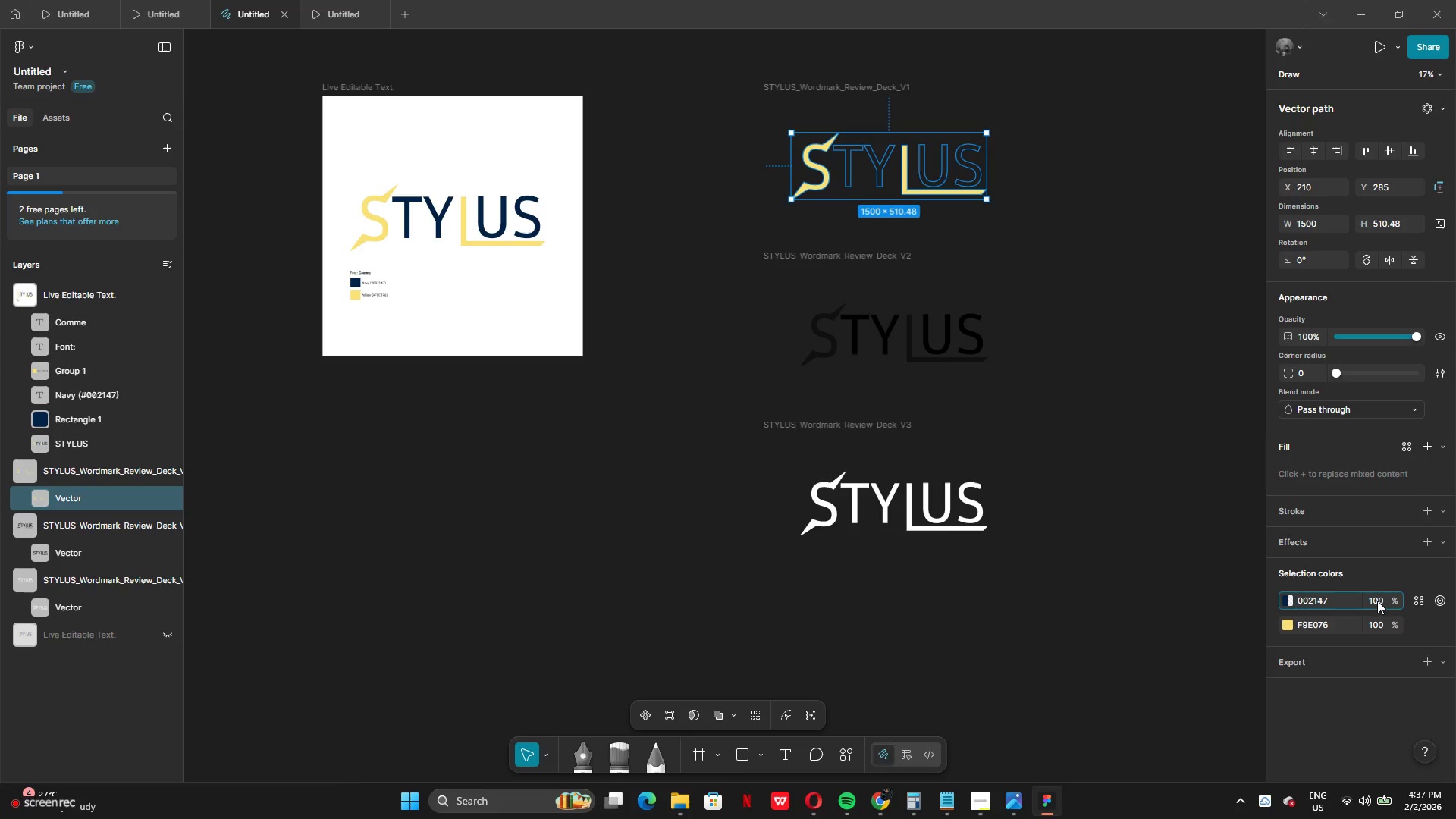 
key(Enter)
 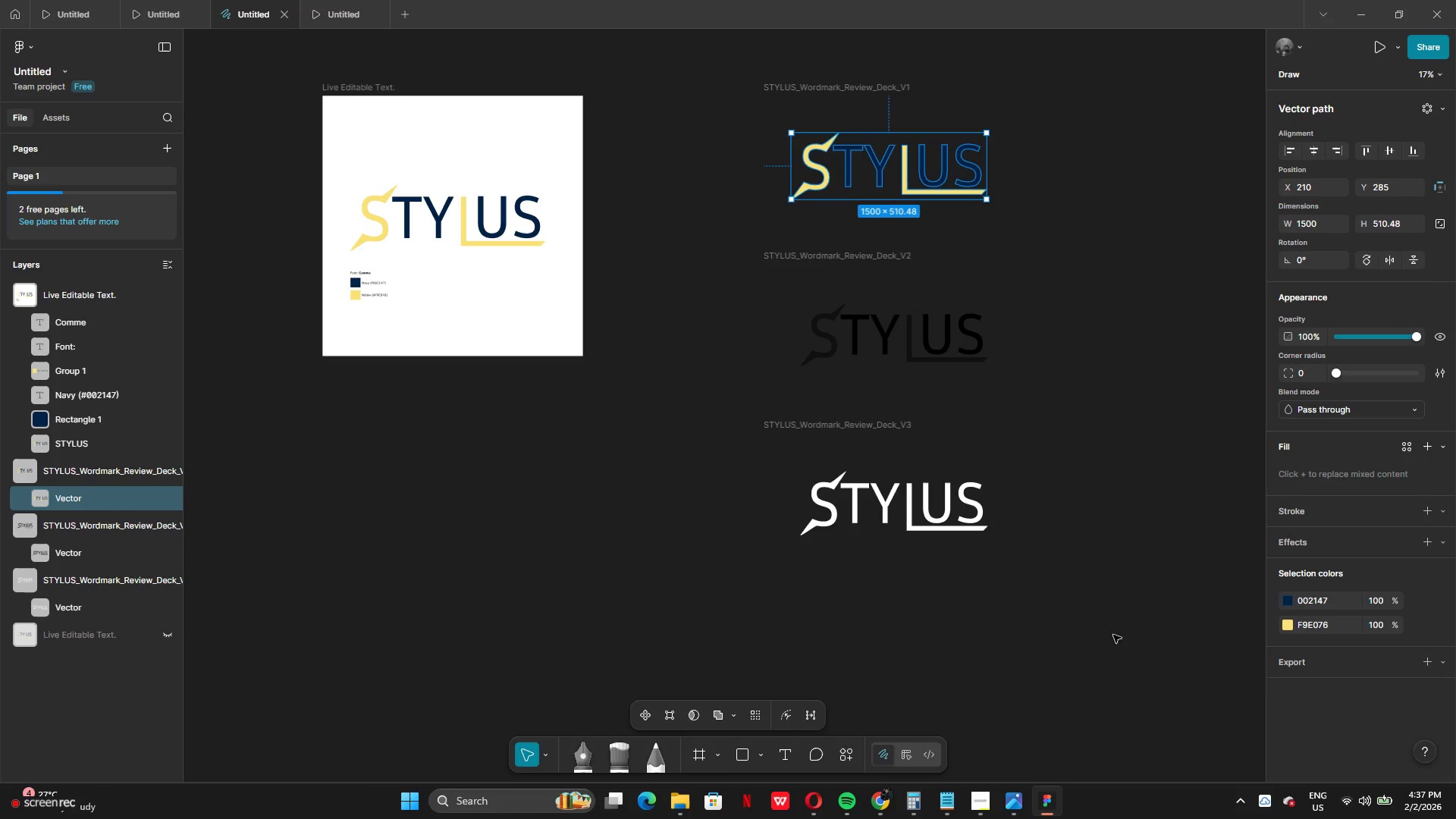 
left_click([1073, 642])
 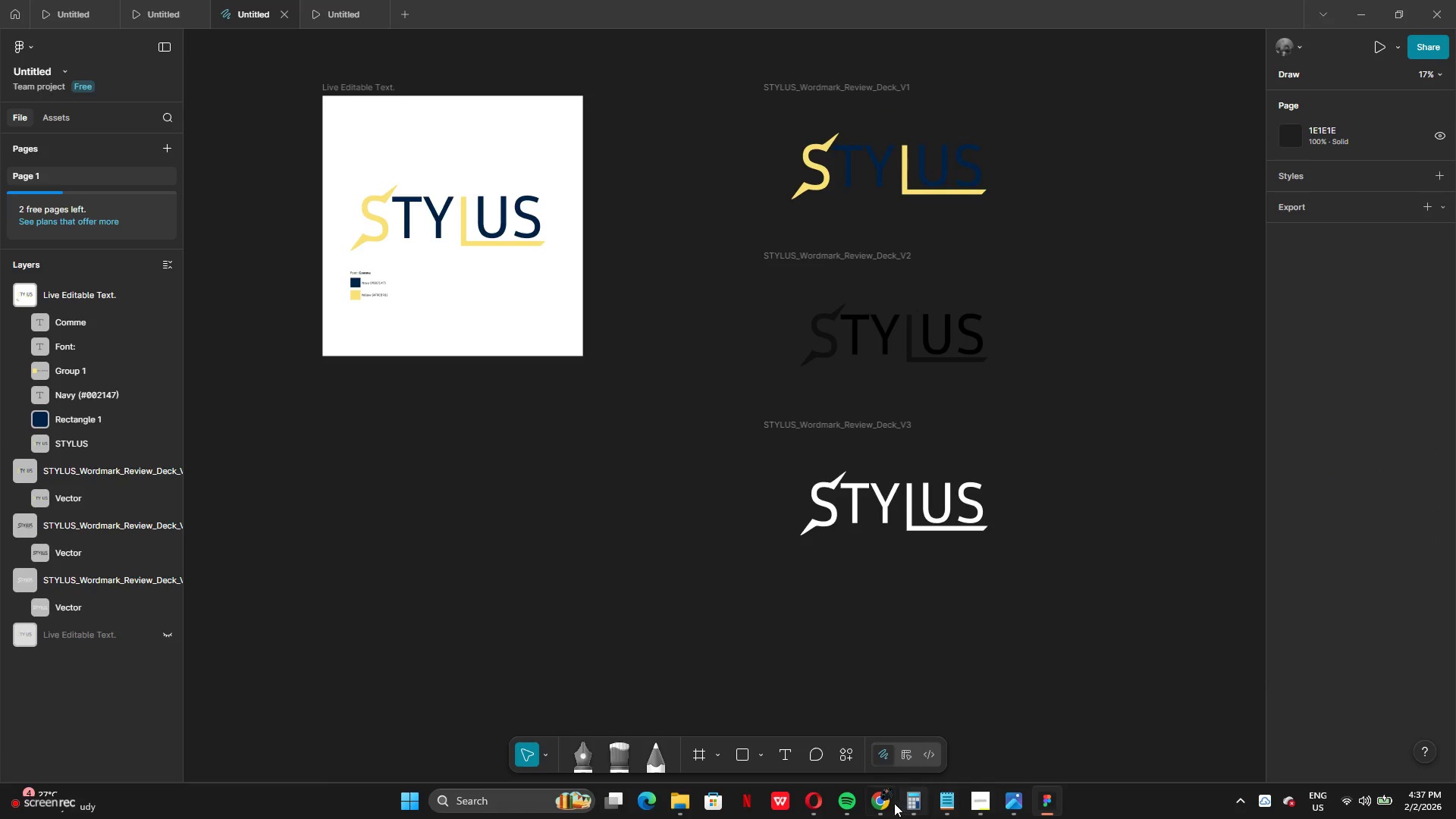 
left_click([890, 803])
 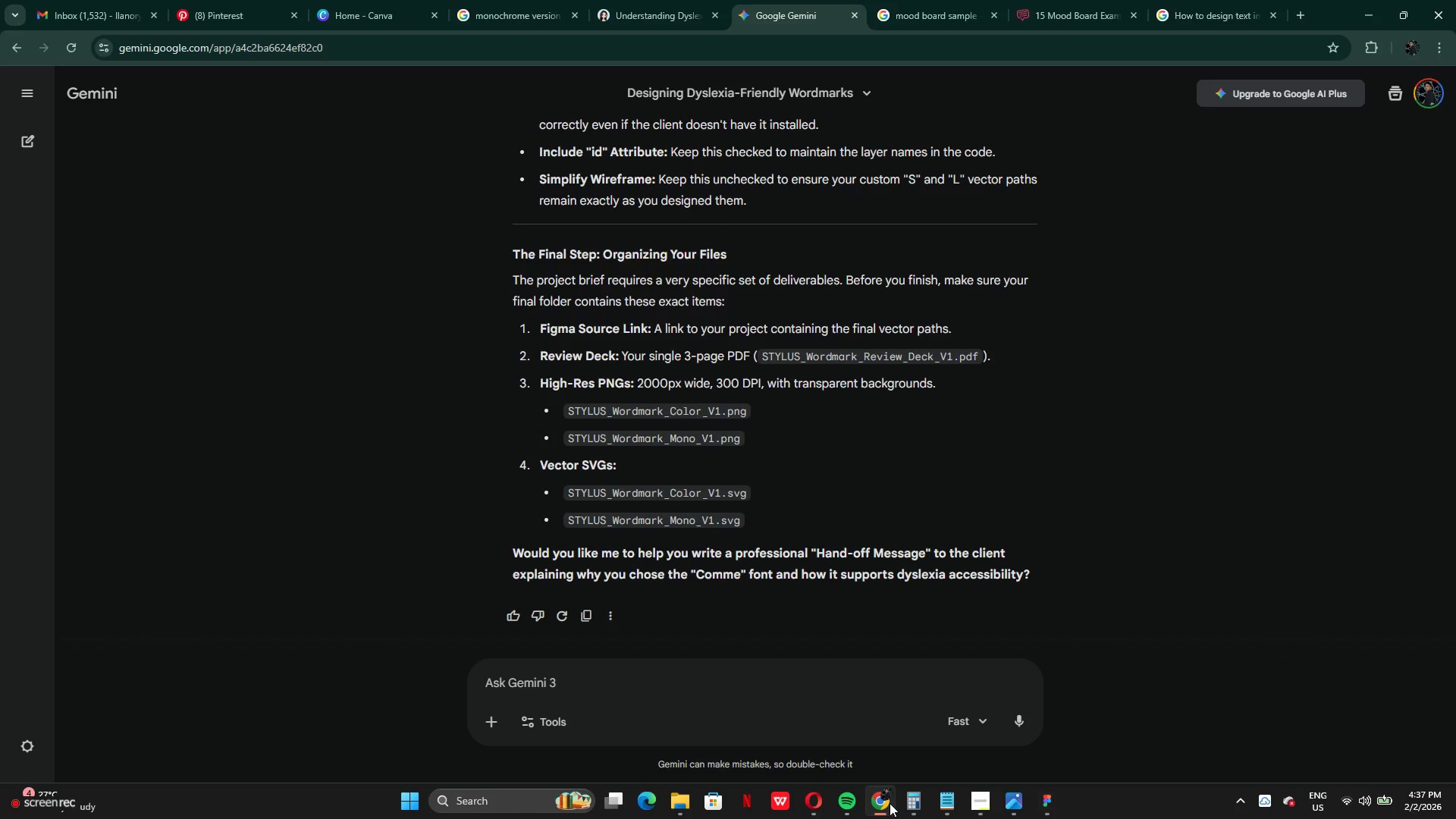 
left_click([890, 803])
 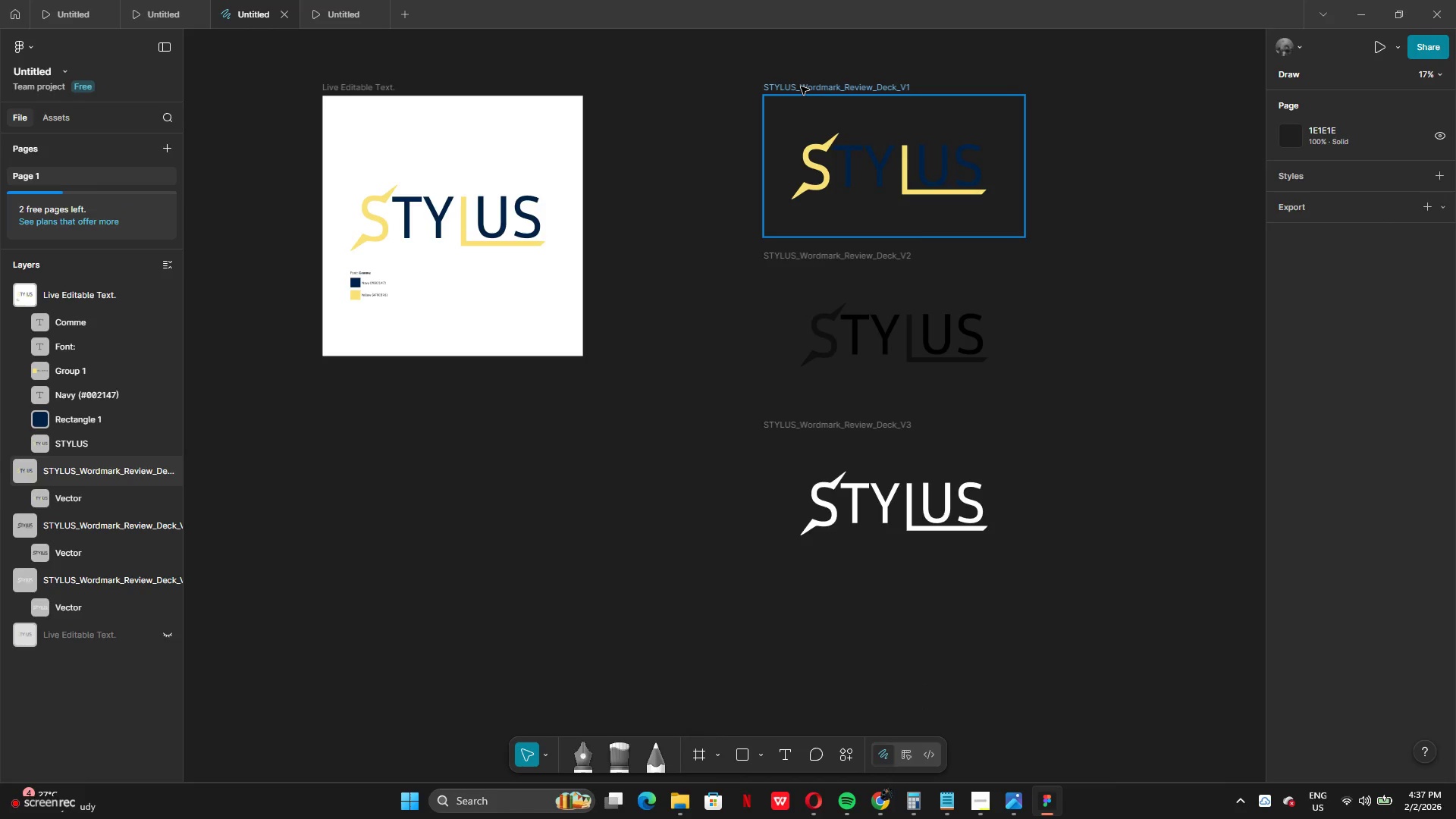 
hold_key(key=ShiftLeft, duration=1.5)
 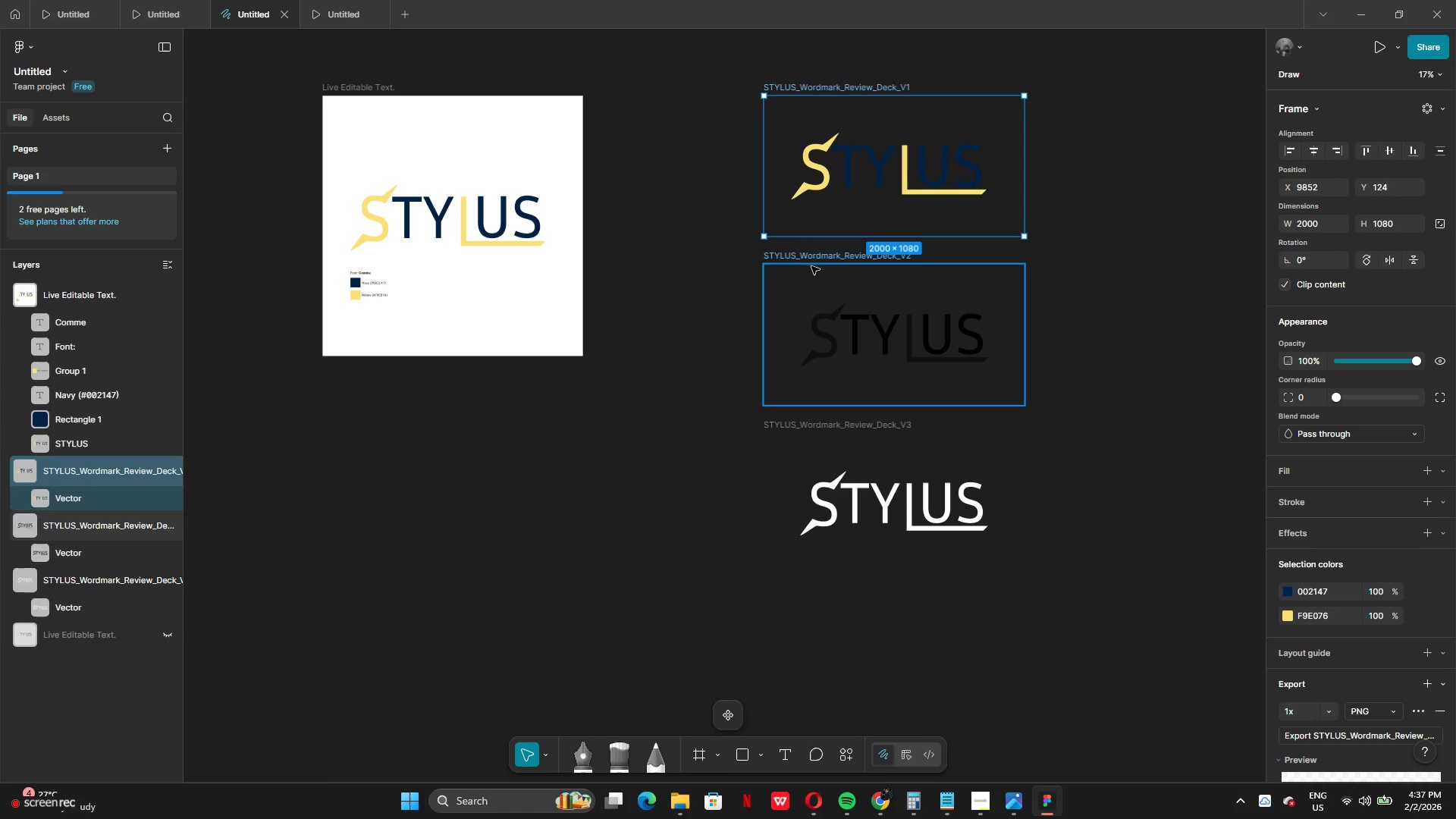 
hold_key(key=ShiftLeft, duration=1.52)
left_click([811, 263])
 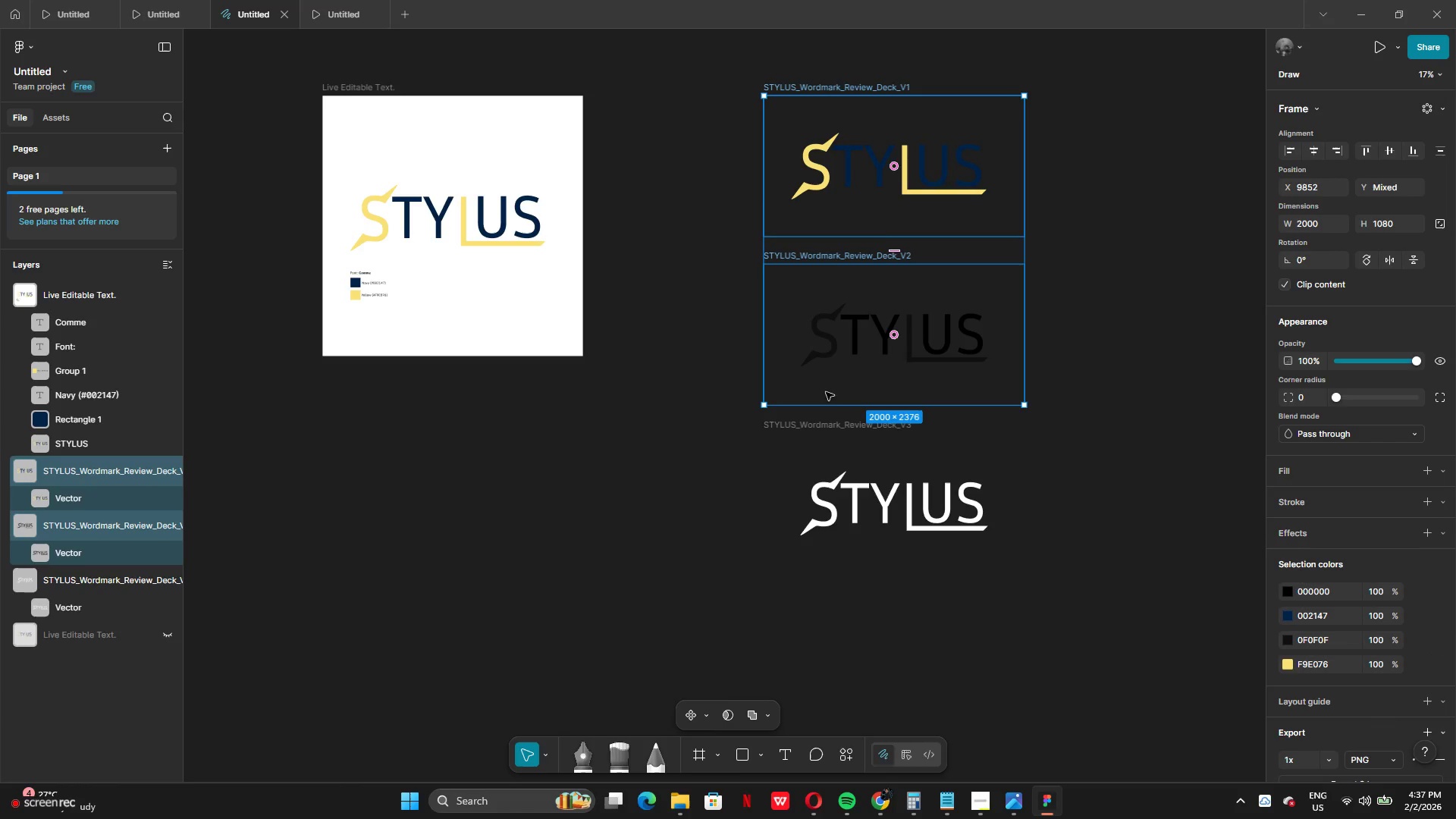 
hold_key(key=ShiftLeft, duration=1.52)
left_click([828, 441])
 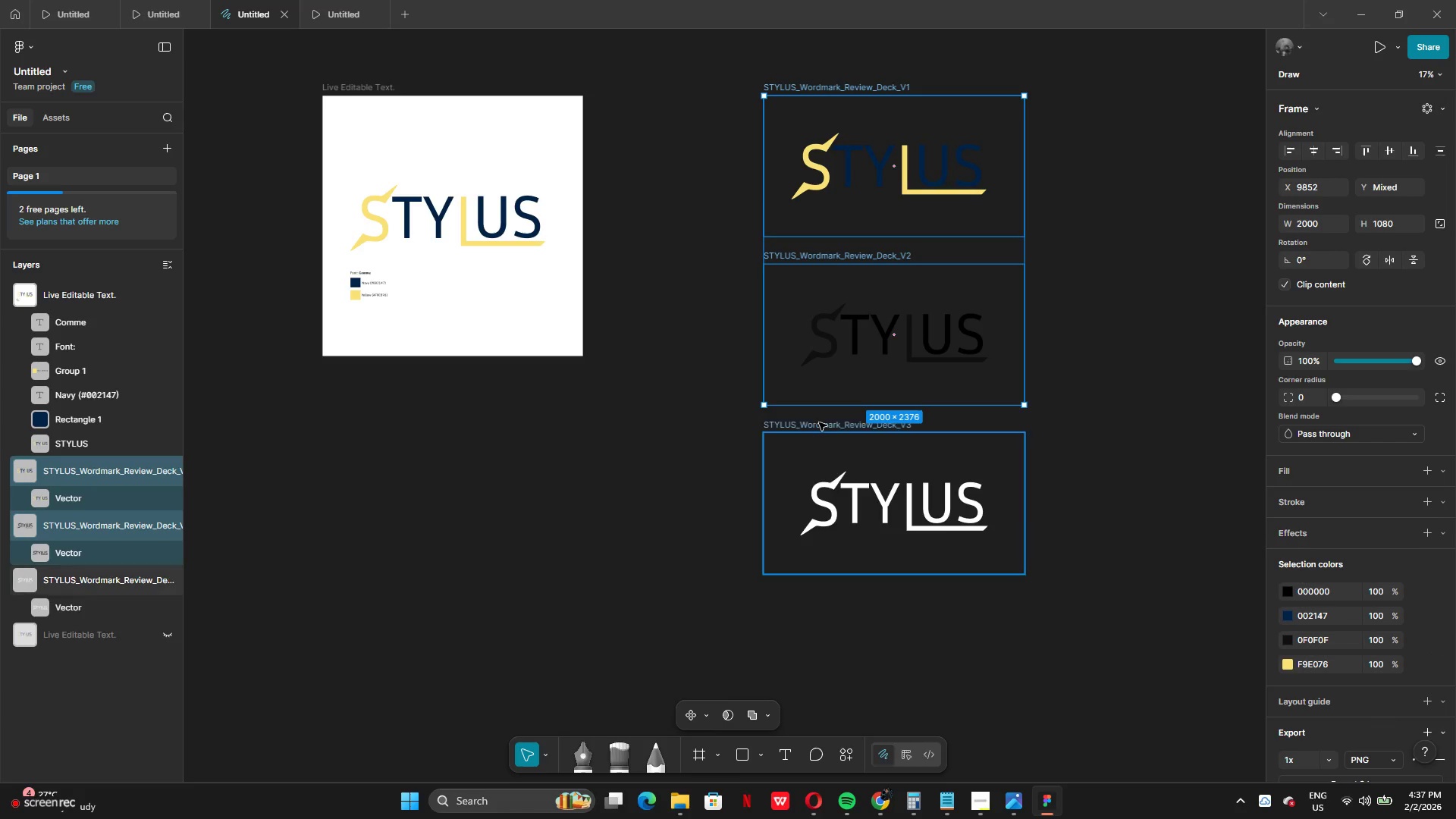 
left_click([819, 422])
 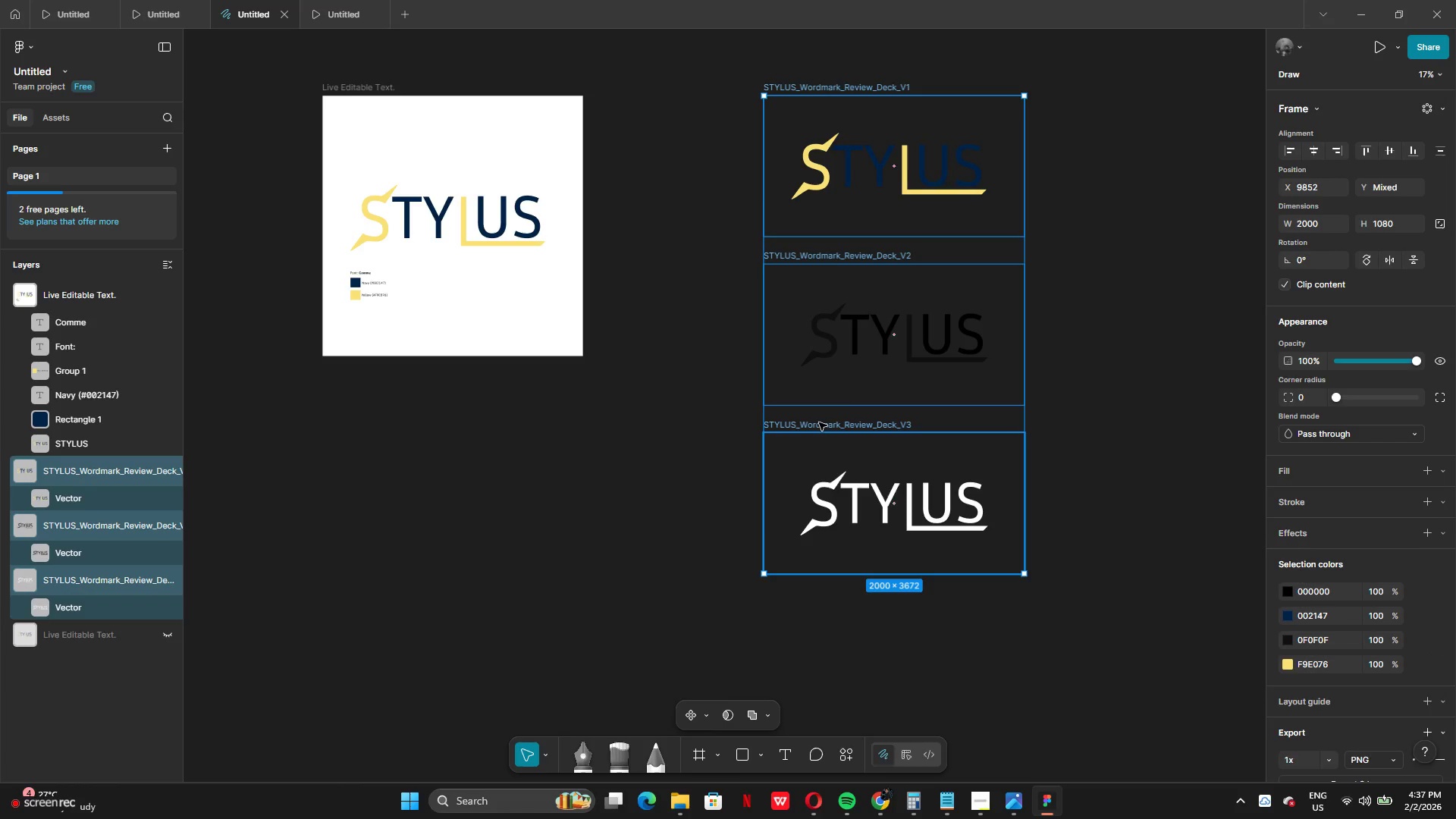 
key(Shift+ShiftLeft)
 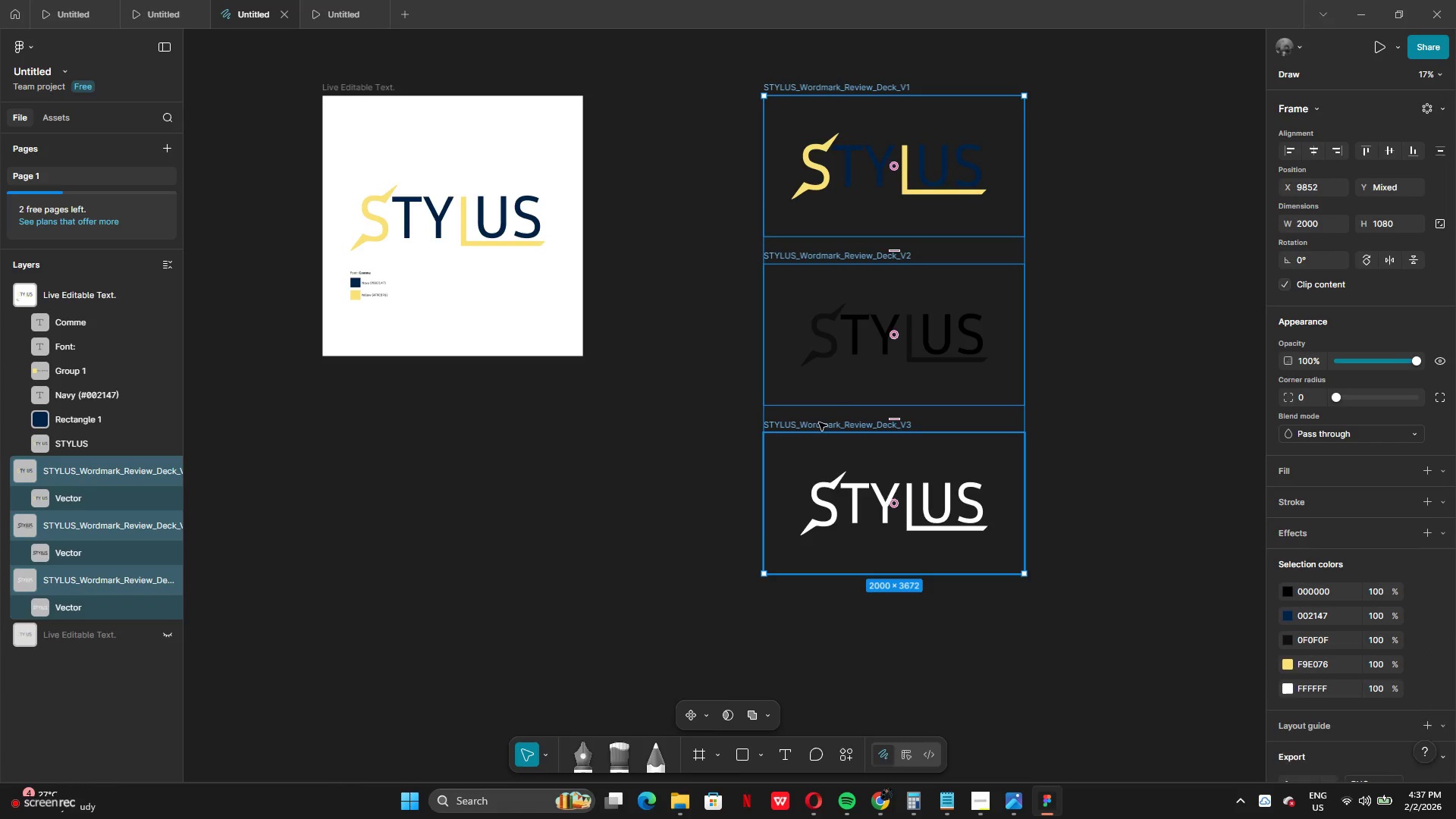 
key(Shift+ShiftLeft)
 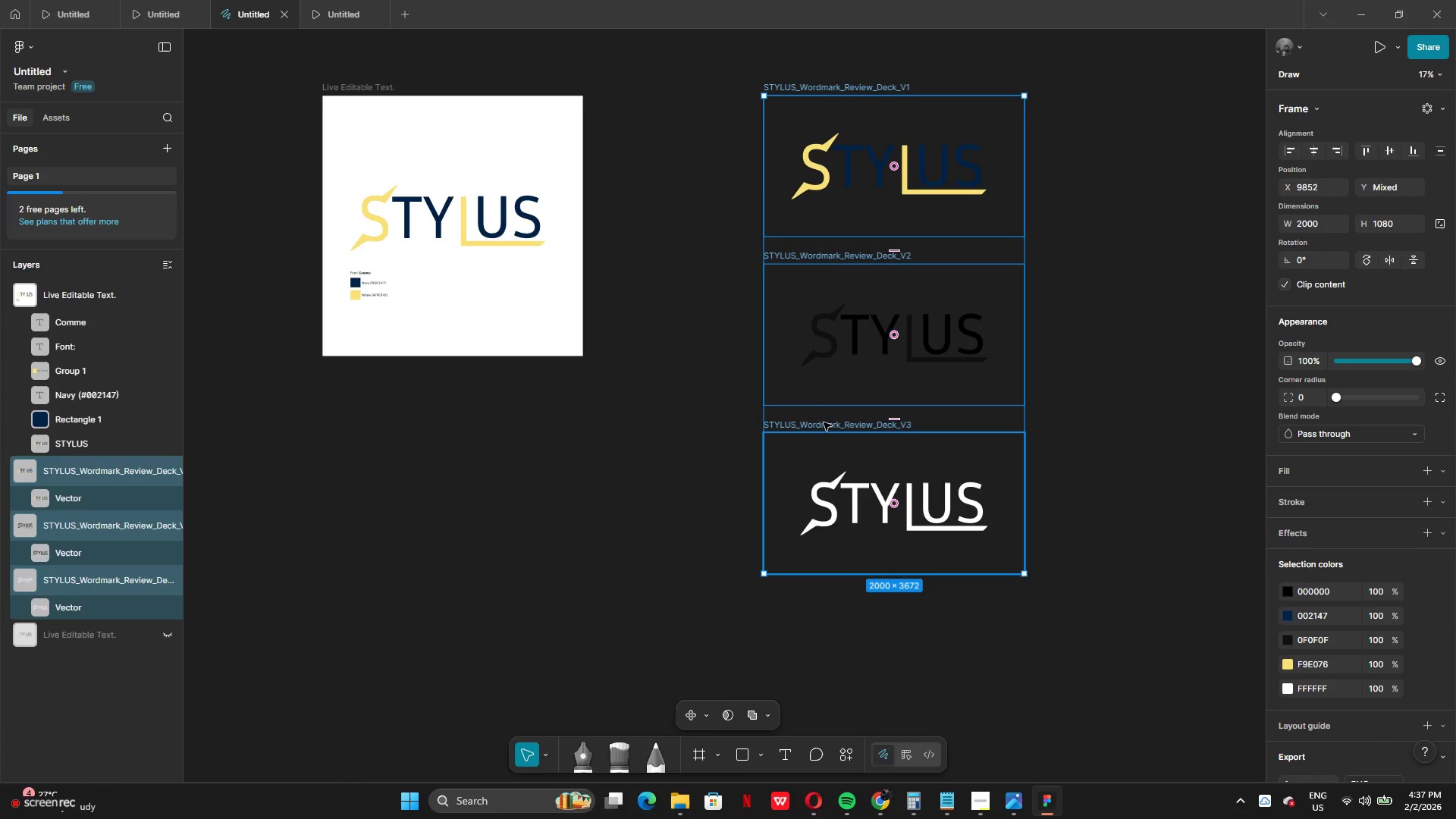 
key(Shift+ShiftLeft)
 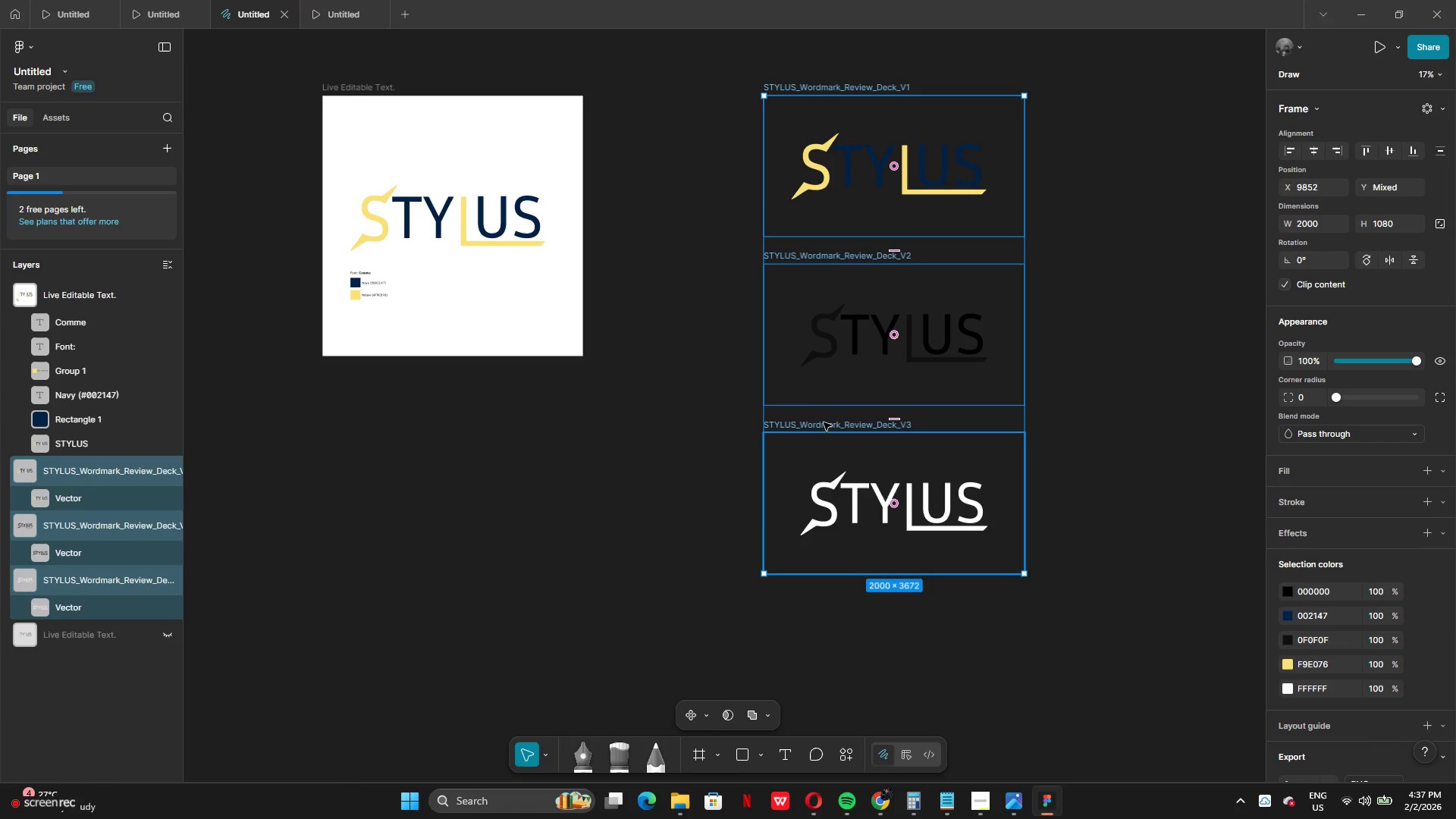 
key(Shift+ShiftLeft)
 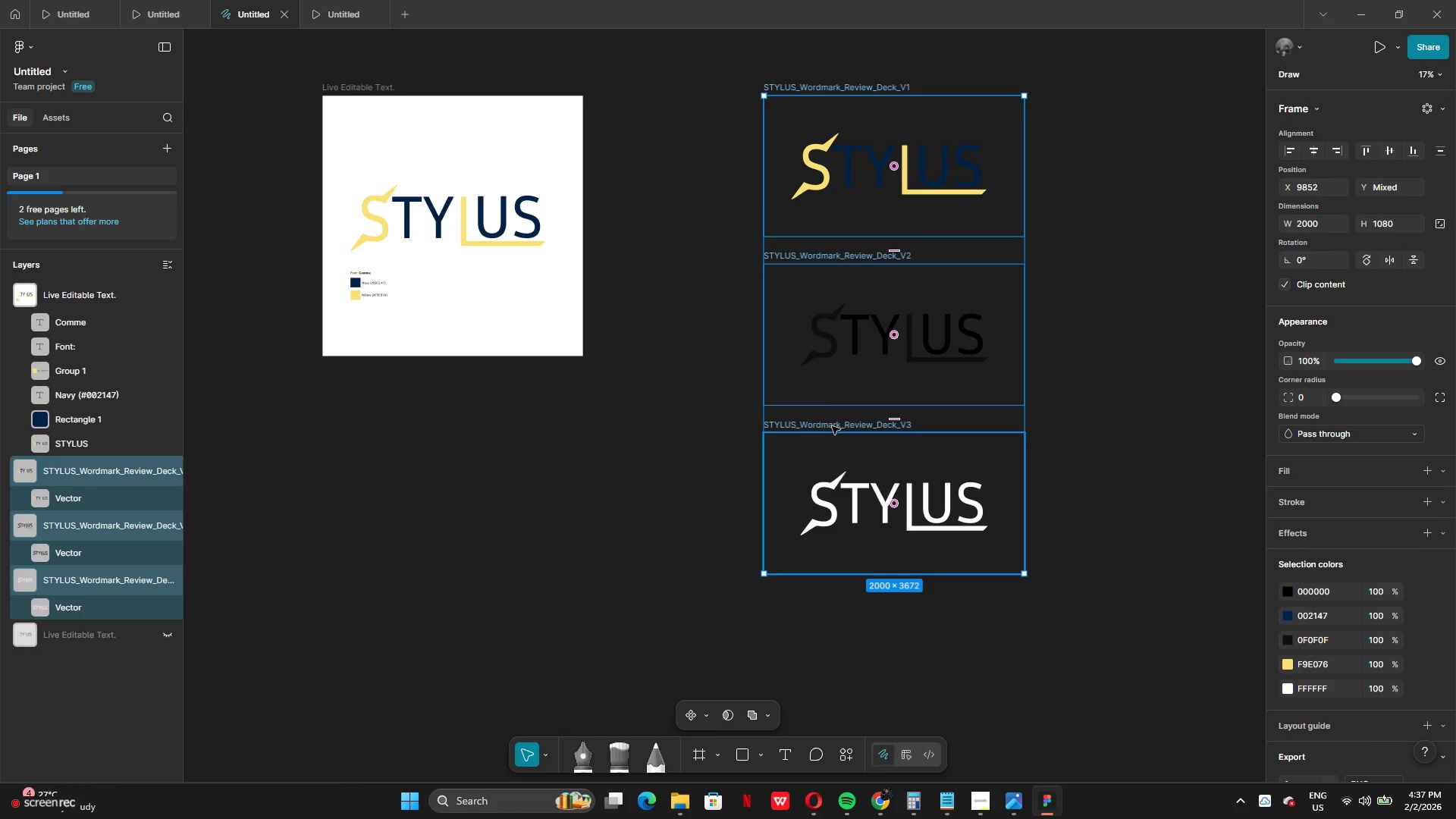 
key(Shift+ShiftLeft)
 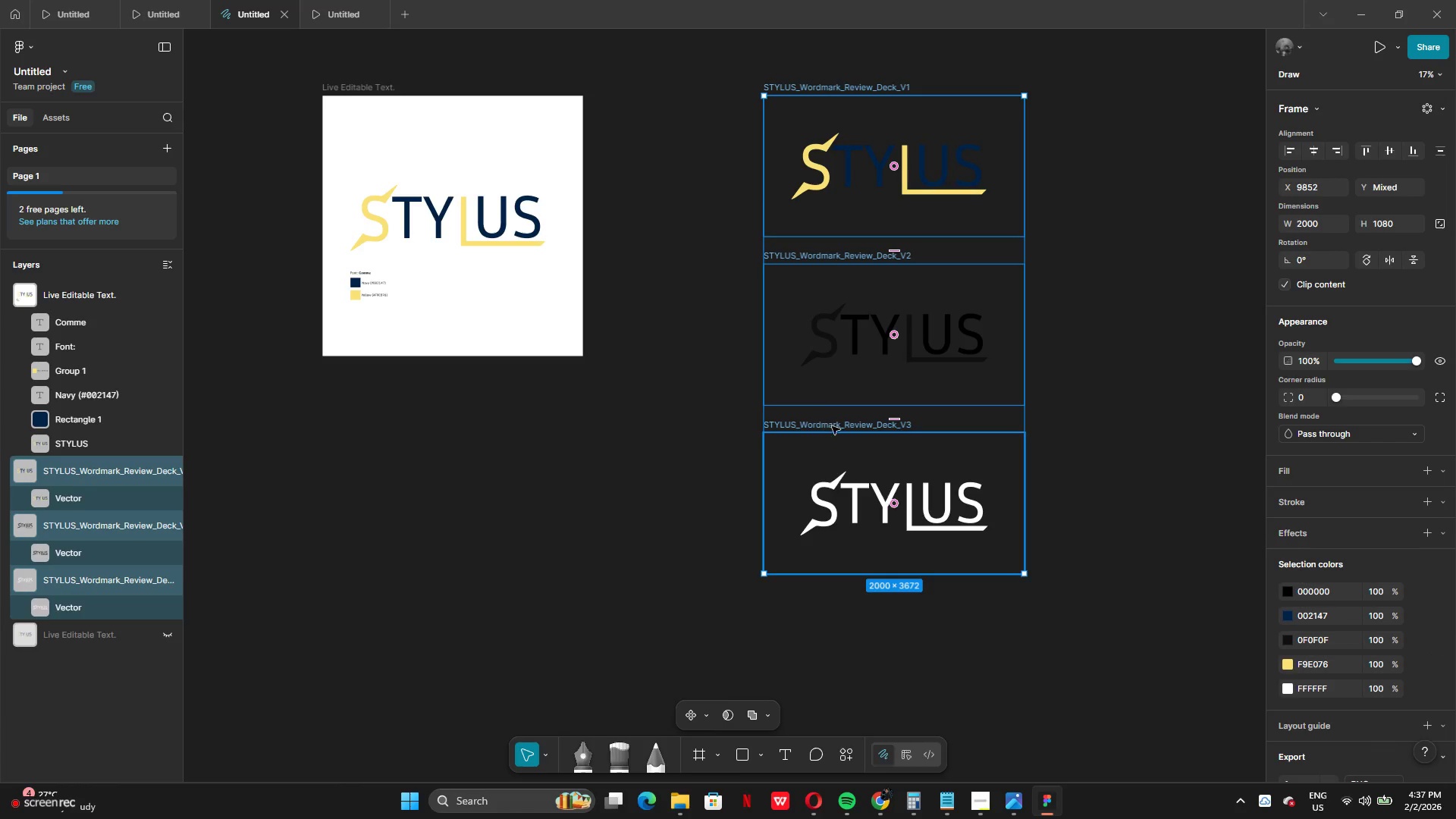 
key(Shift+ShiftLeft)
 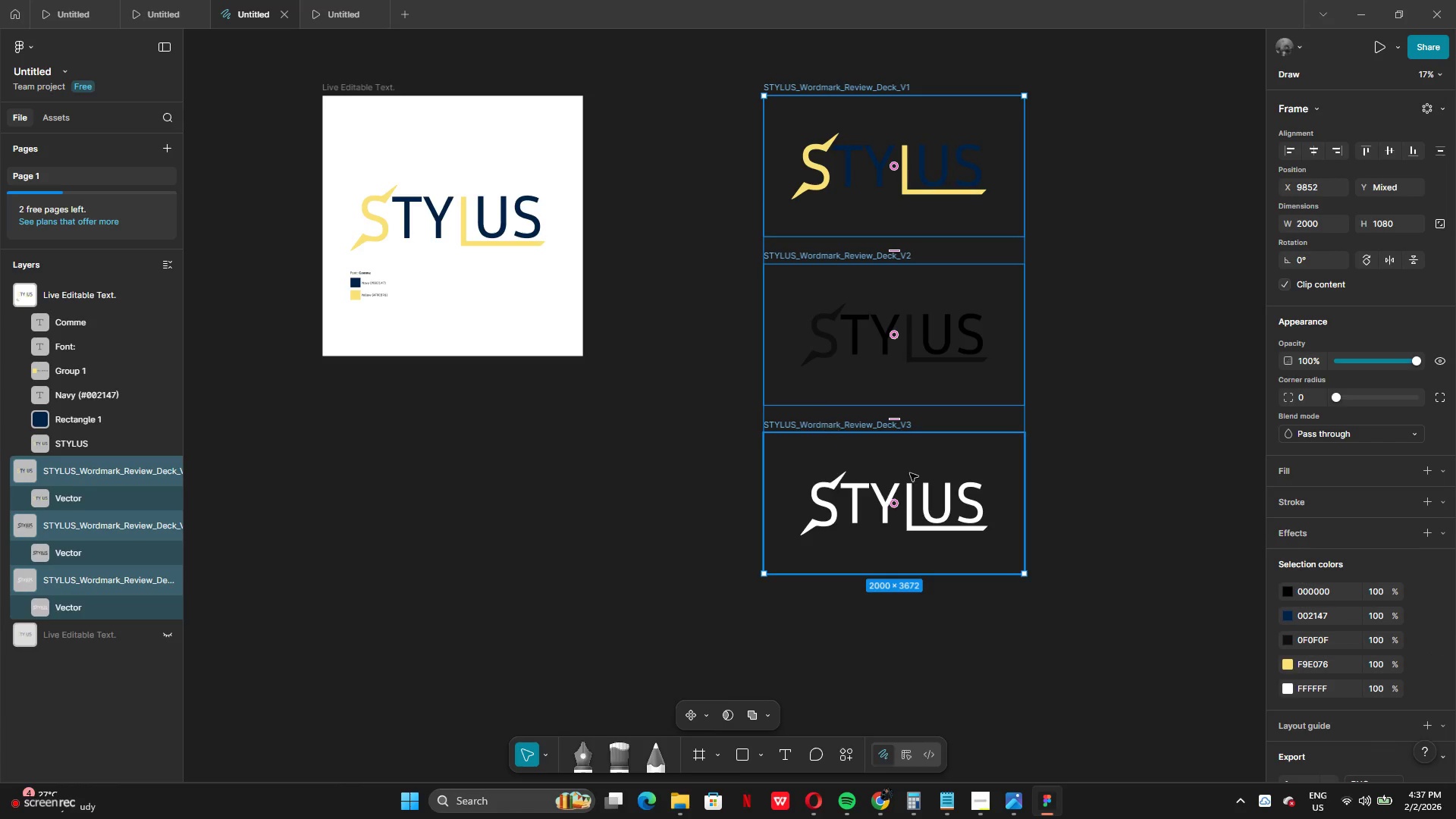 
key(Shift+ShiftLeft)
 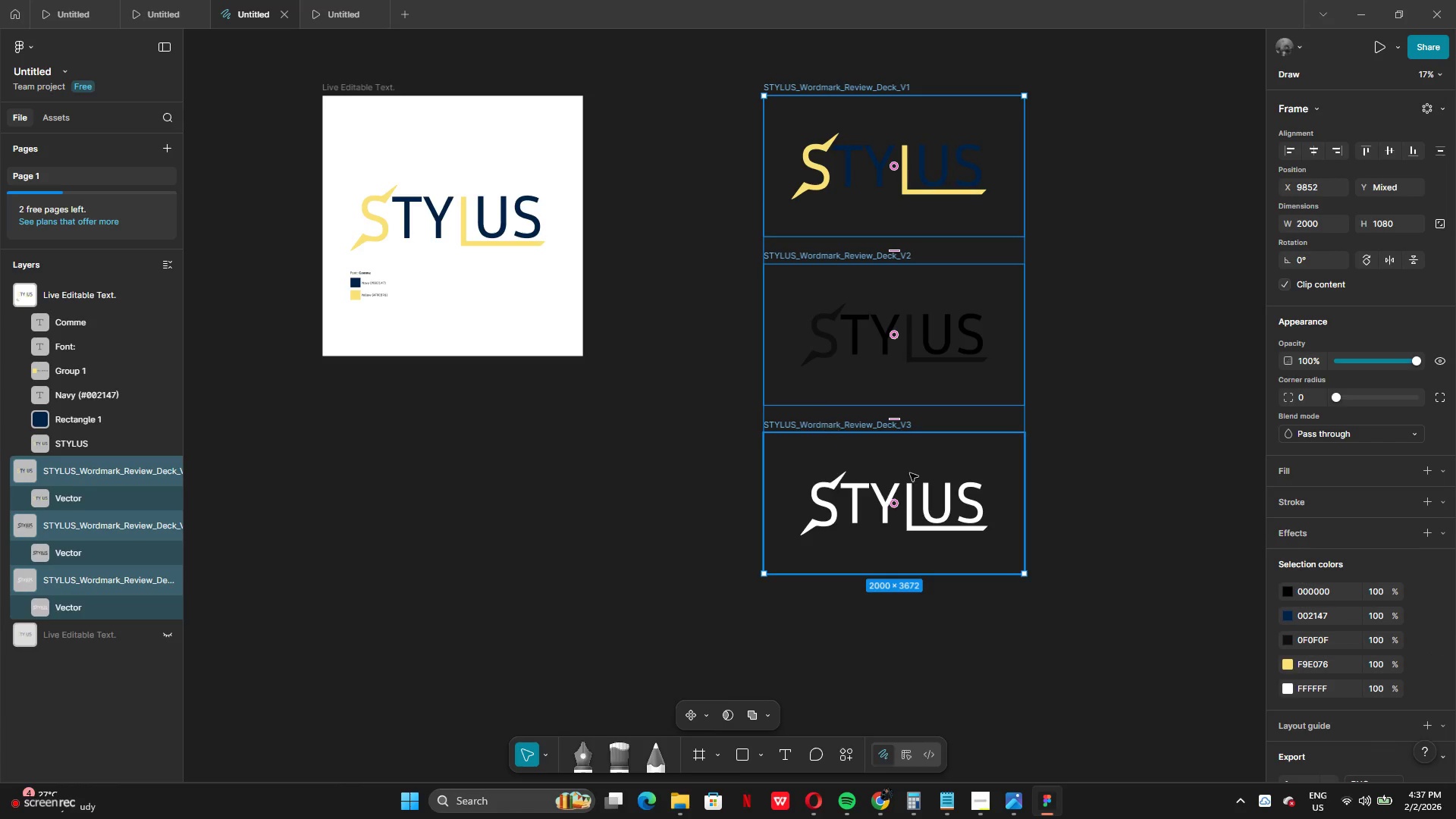 
key(Shift+ShiftLeft)
 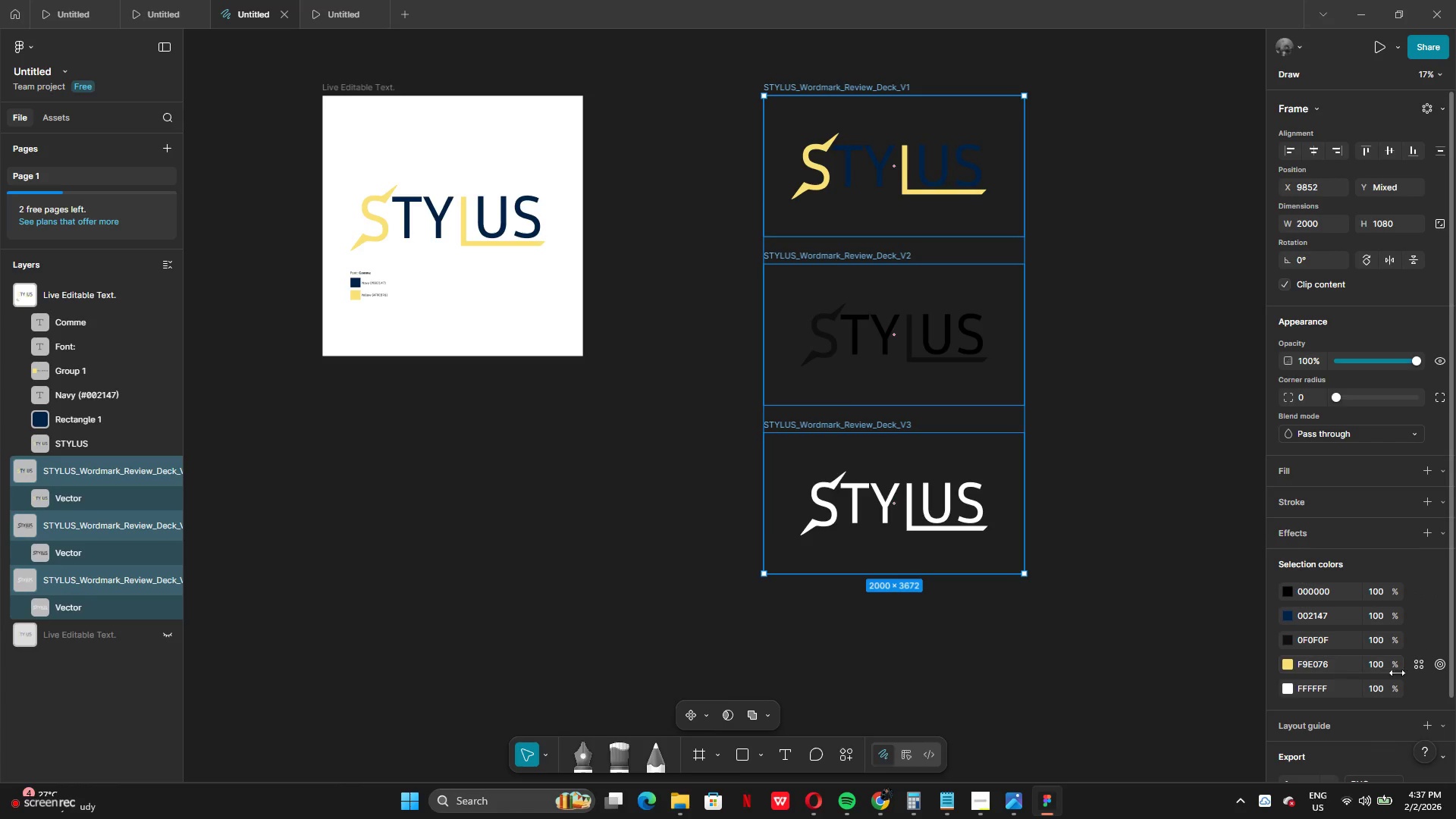 
scroll: coordinate [1372, 760], scroll_direction: down, amount: 3.0
 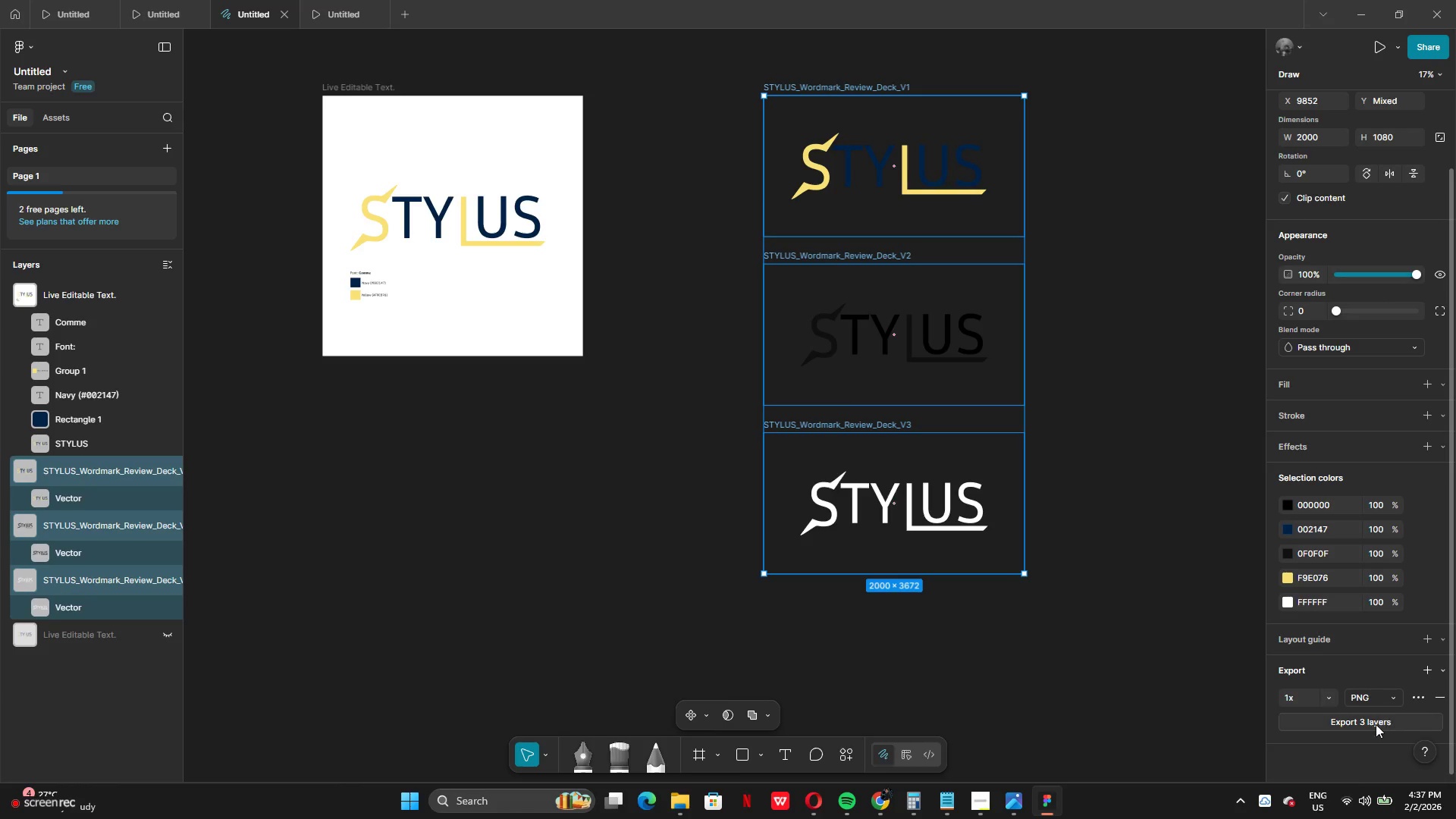 
left_click([1367, 722])
 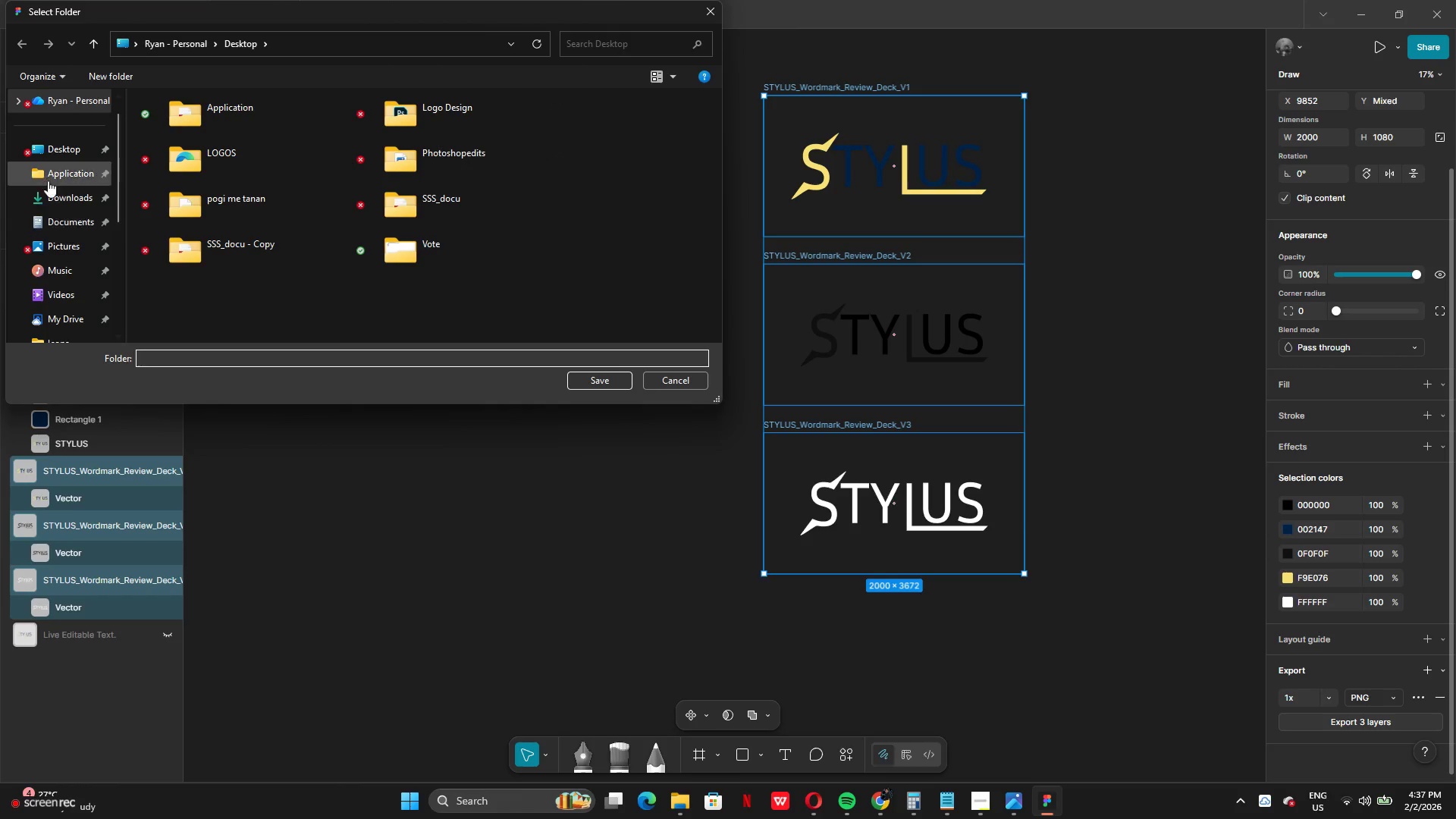 
left_click([54, 150])
 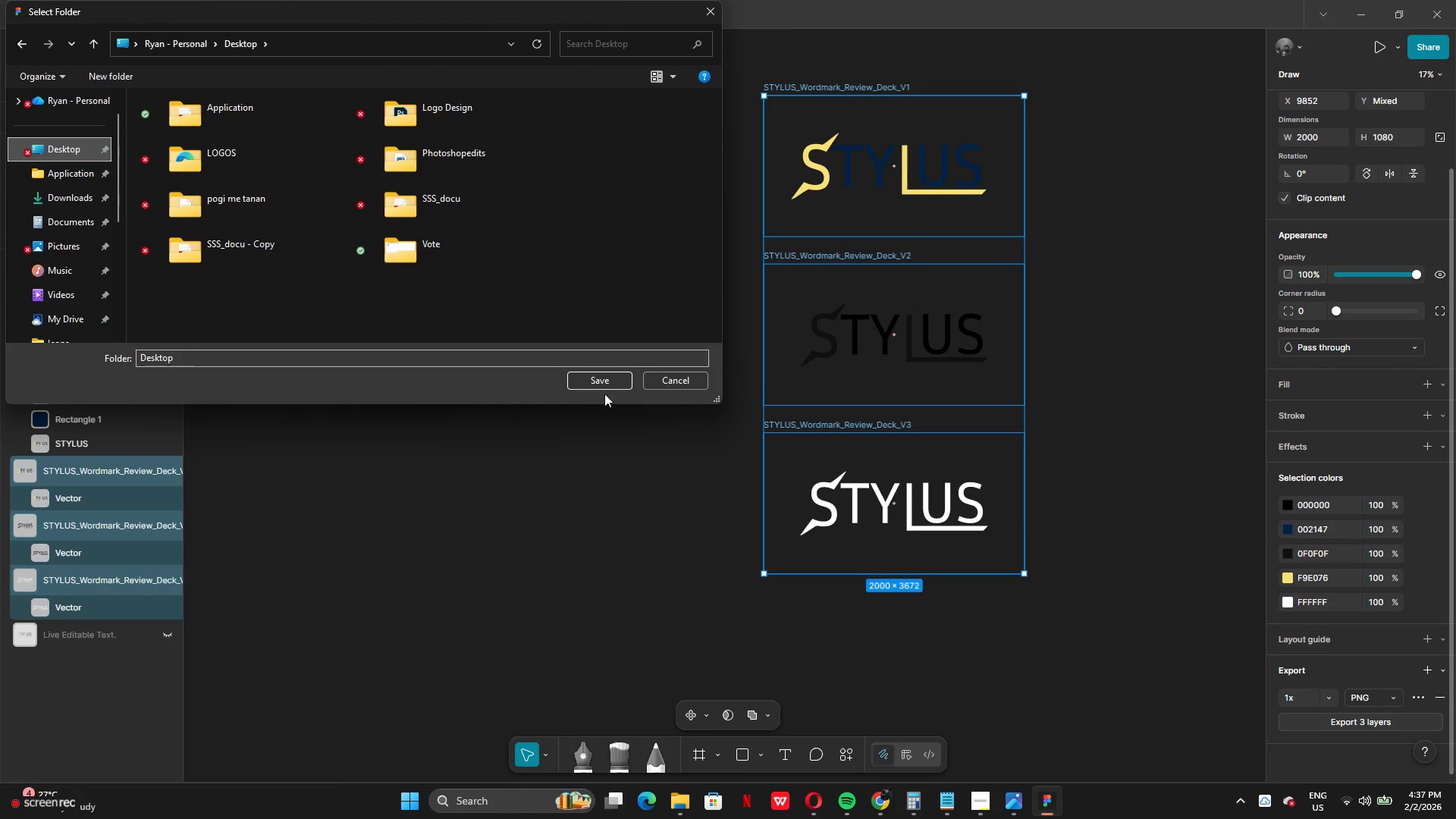 
left_click([598, 375])
 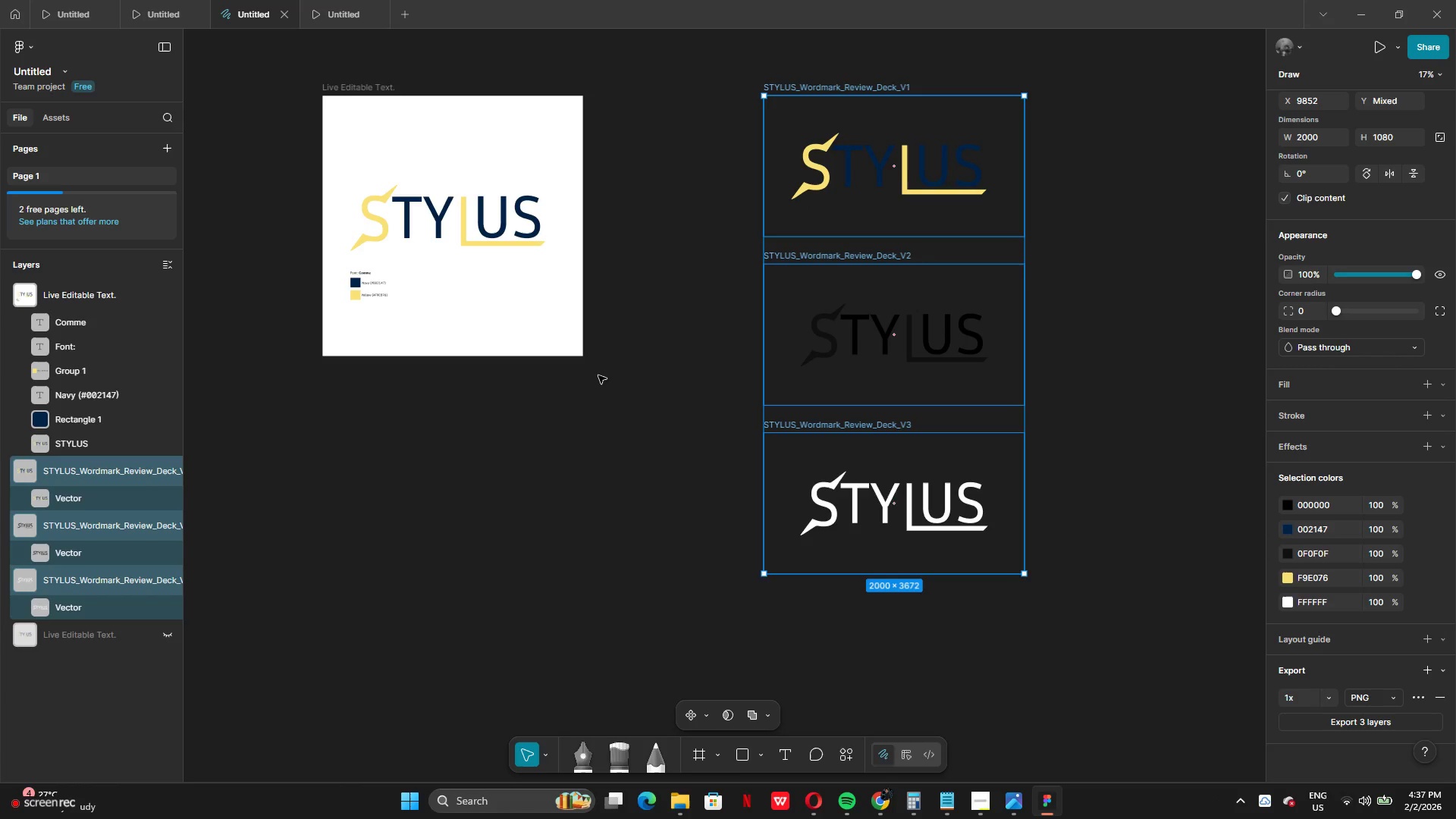 
wait(14.16)
 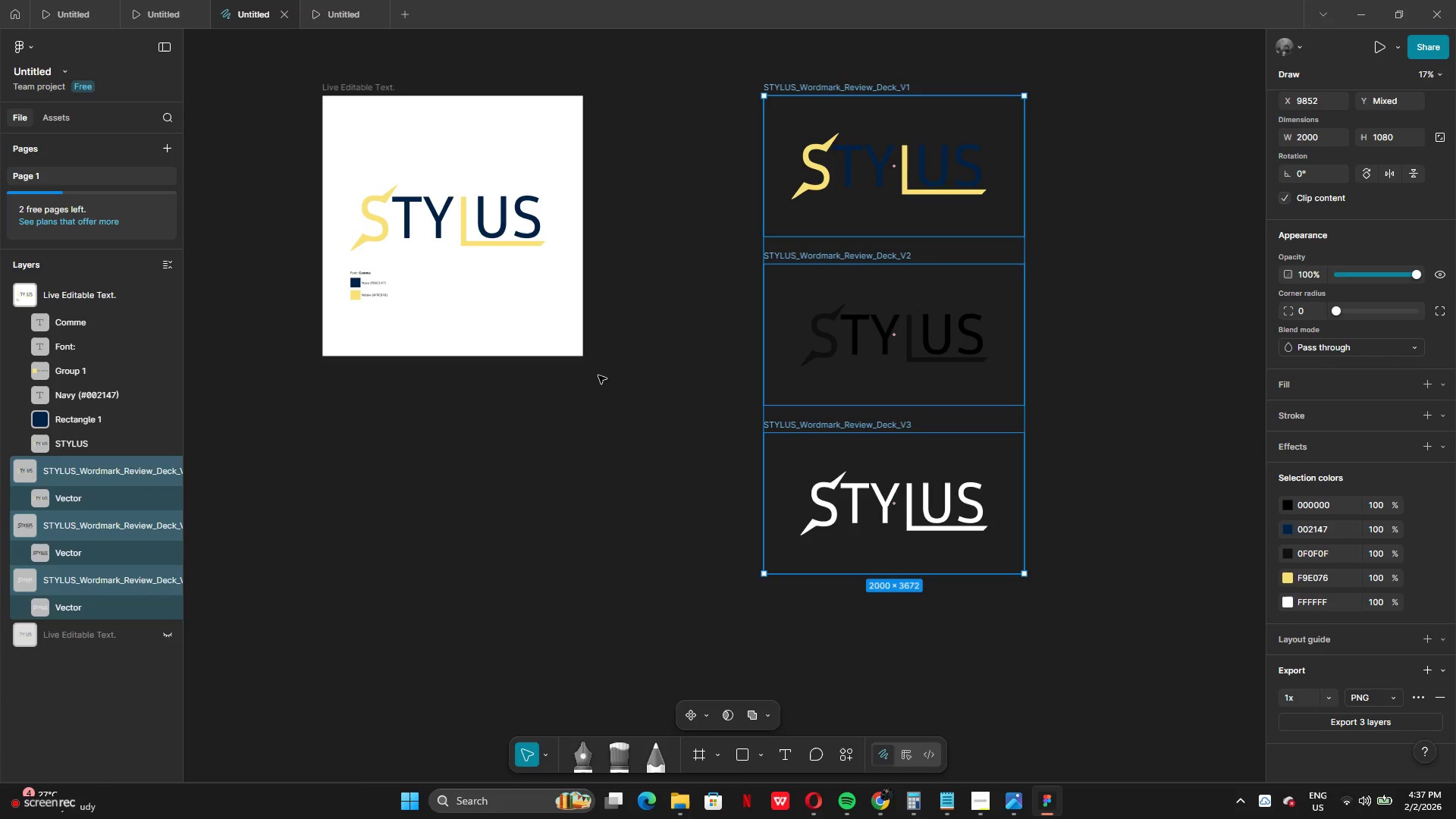 
left_click([1354, 20])
 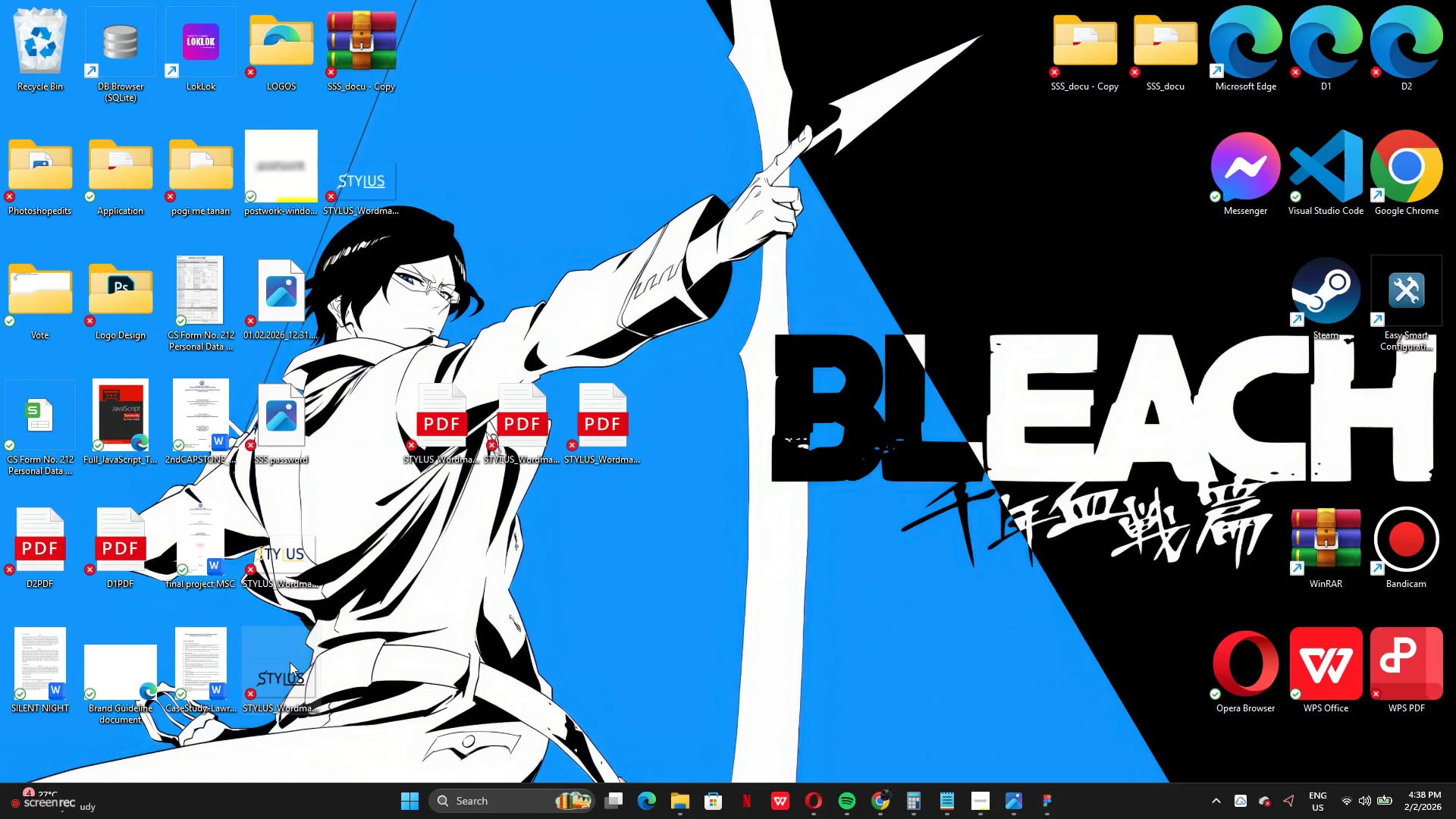 
left_click_drag(start_coordinate=[288, 684], to_coordinate=[662, 566])
 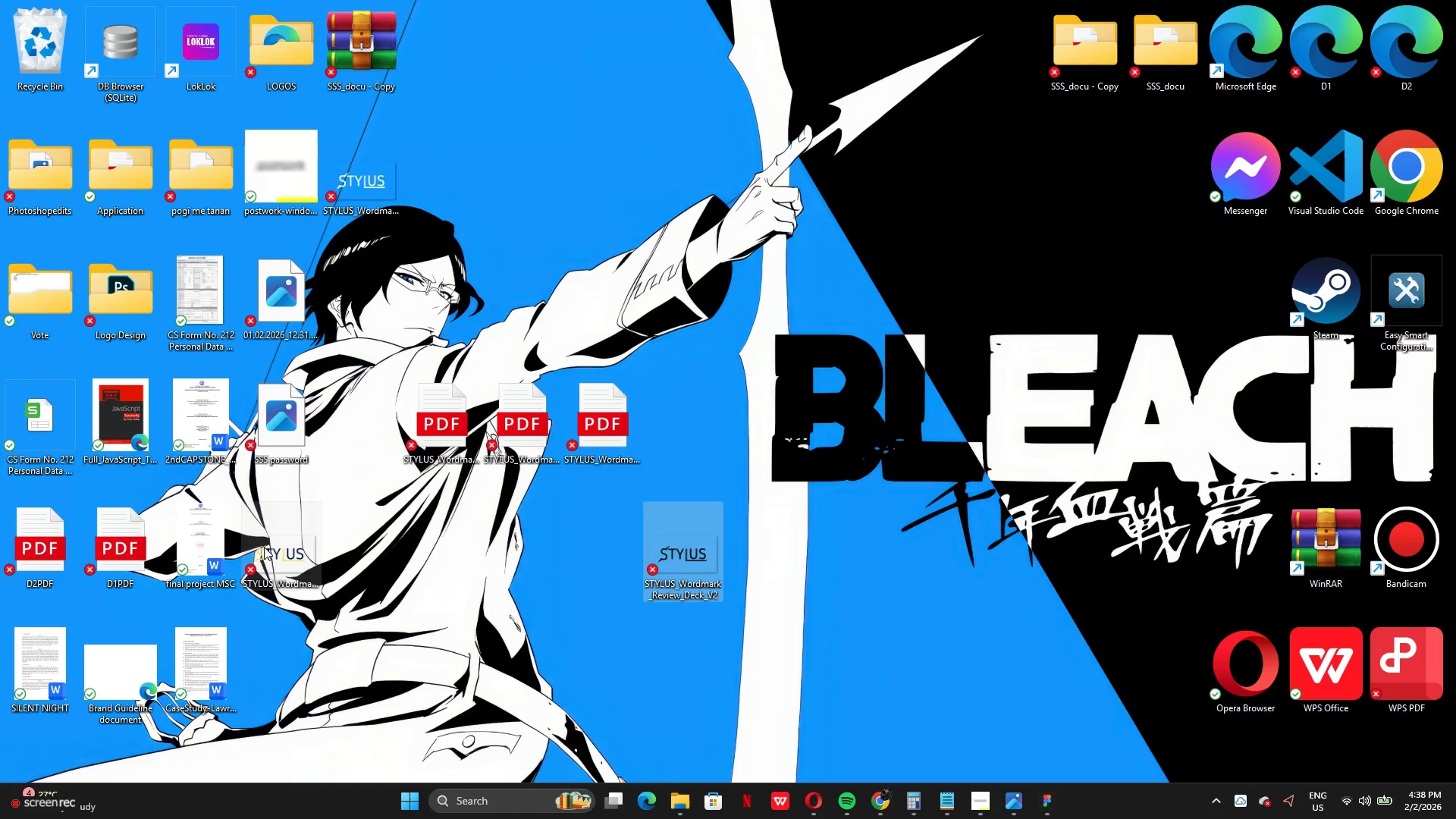 
left_click_drag(start_coordinate=[262, 547], to_coordinate=[504, 570])
 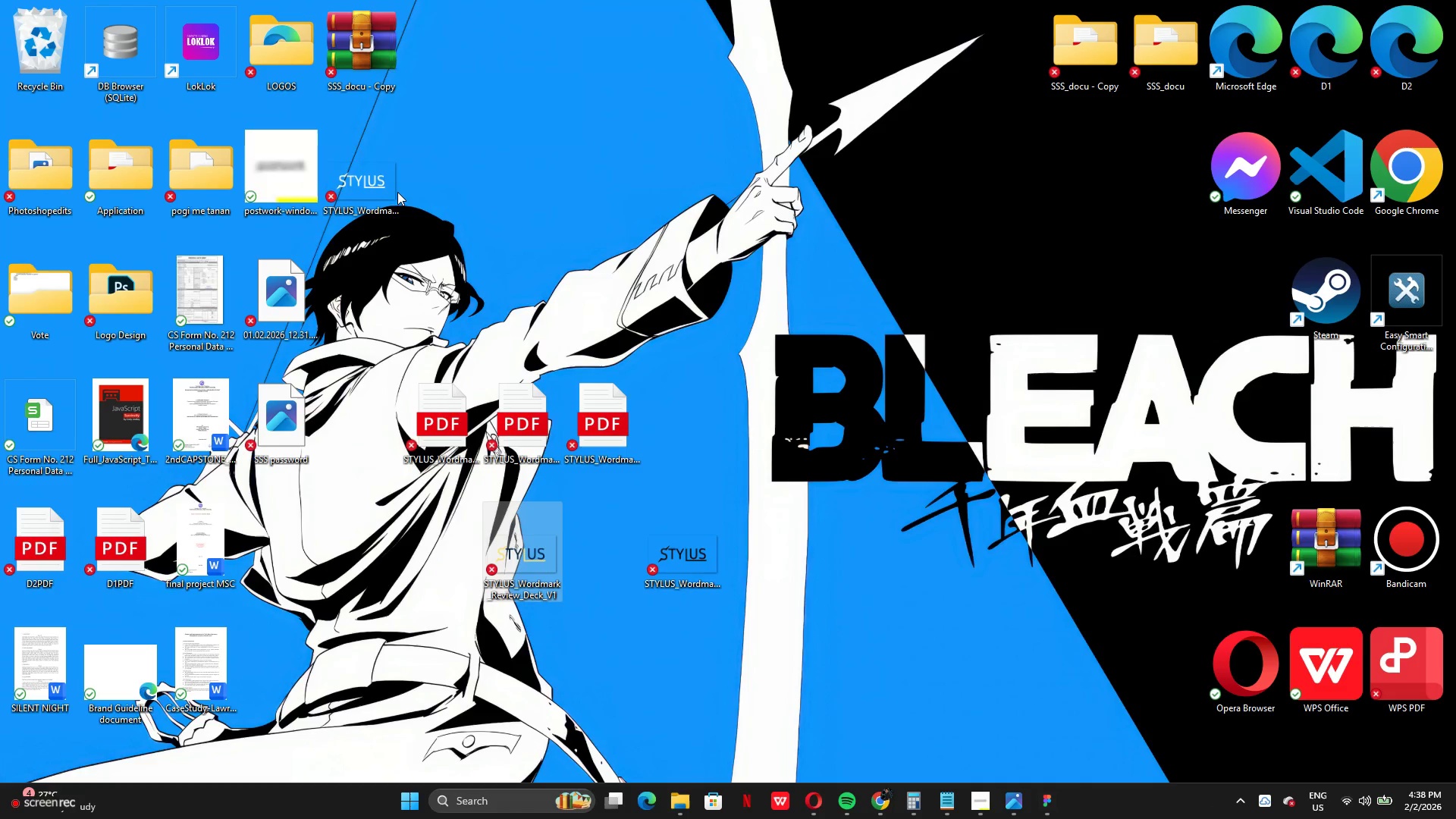 
left_click_drag(start_coordinate=[374, 180], to_coordinate=[796, 554])
 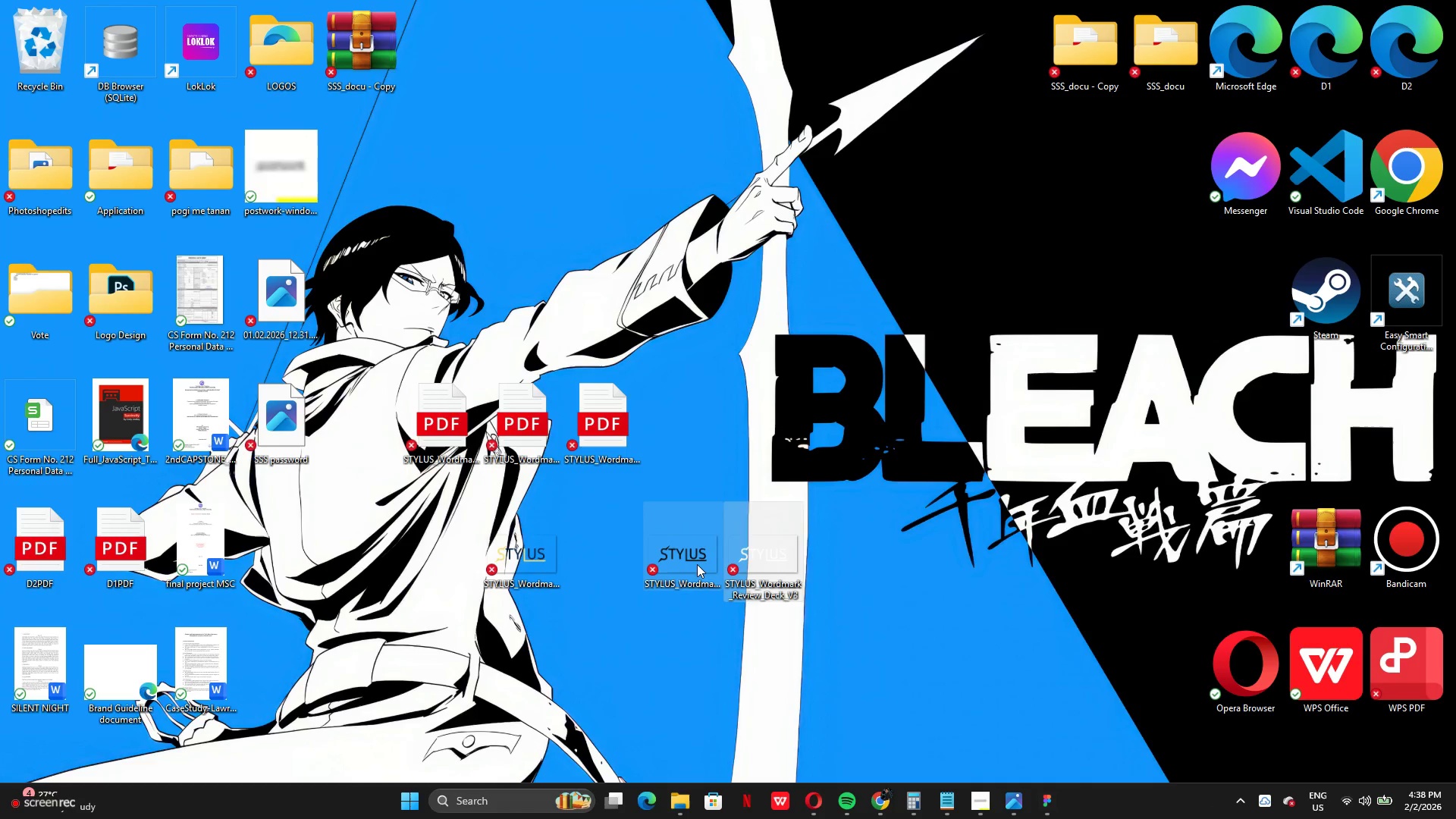 
left_click_drag(start_coordinate=[695, 564], to_coordinate=[623, 558])
 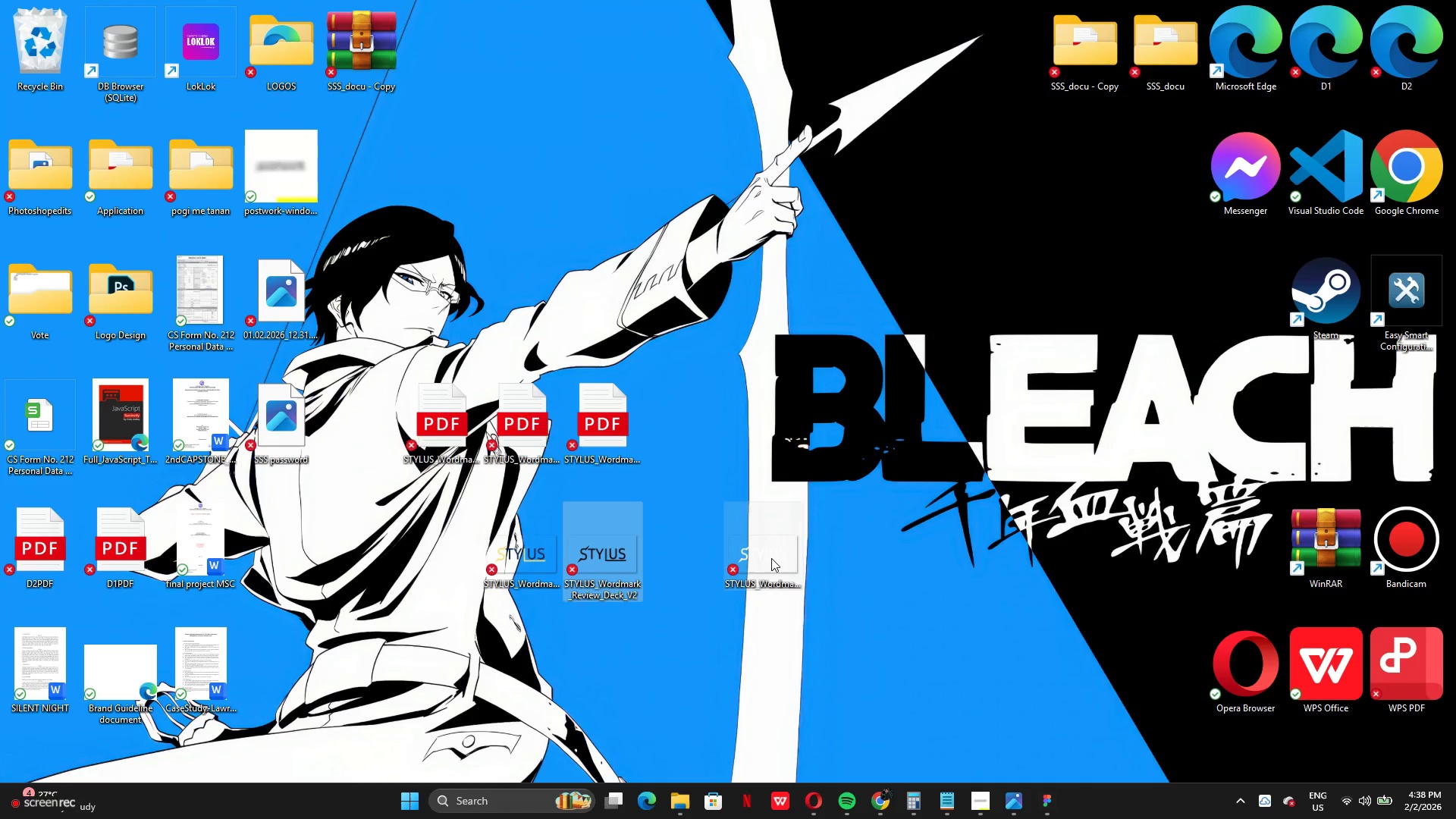 
left_click_drag(start_coordinate=[773, 558], to_coordinate=[704, 560])
 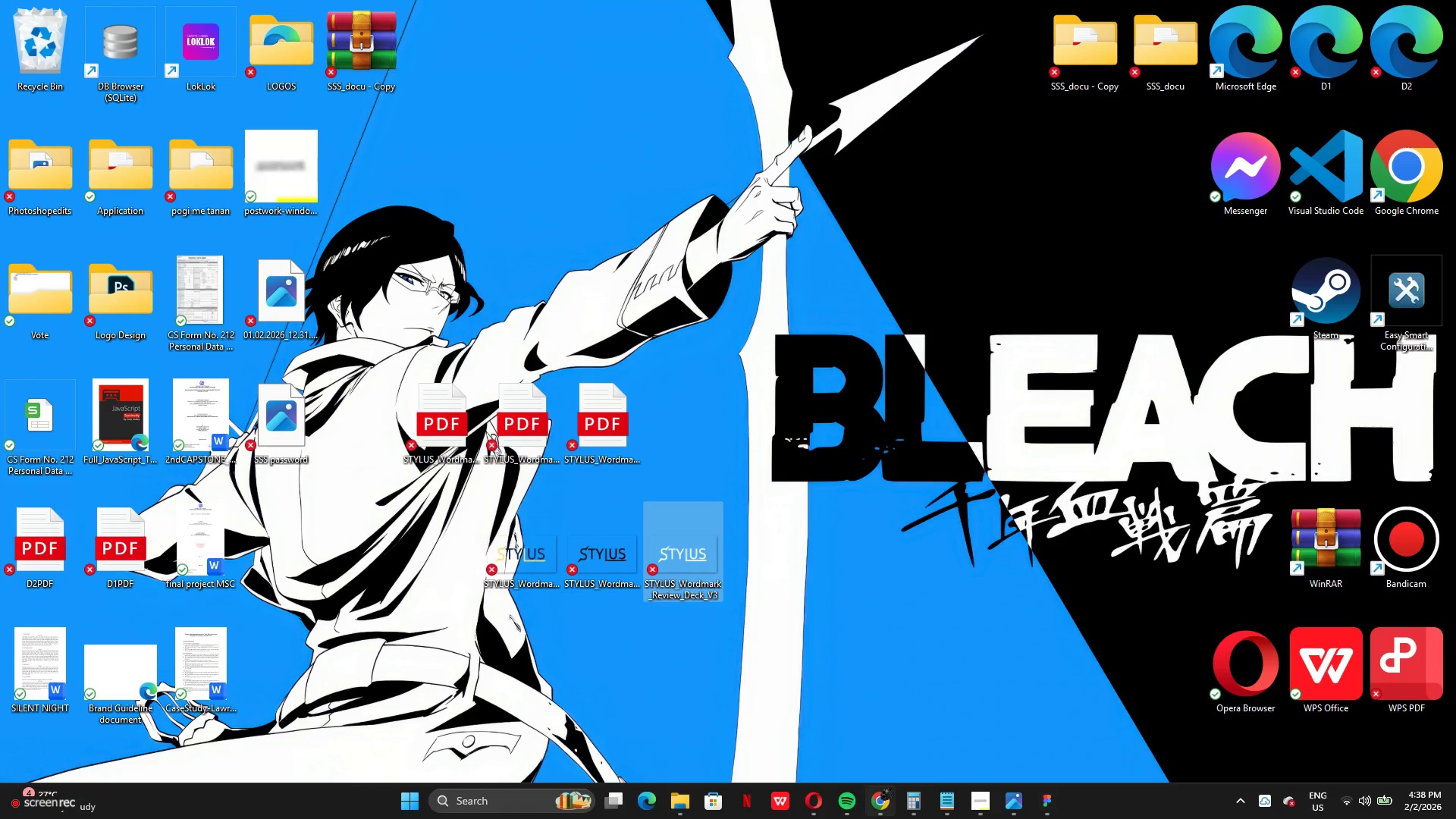 
left_click([877, 808])
 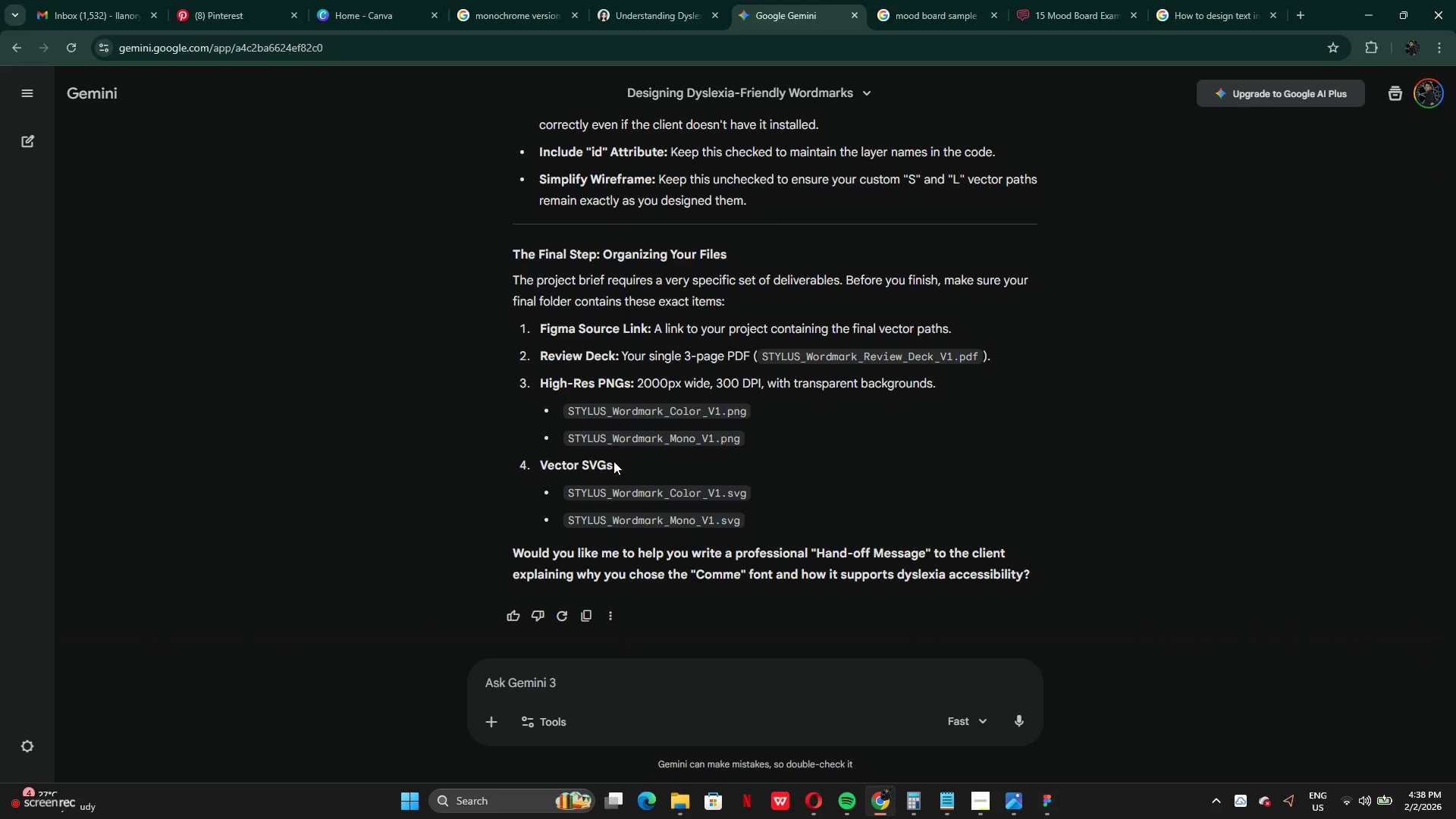 
wait(7.0)
 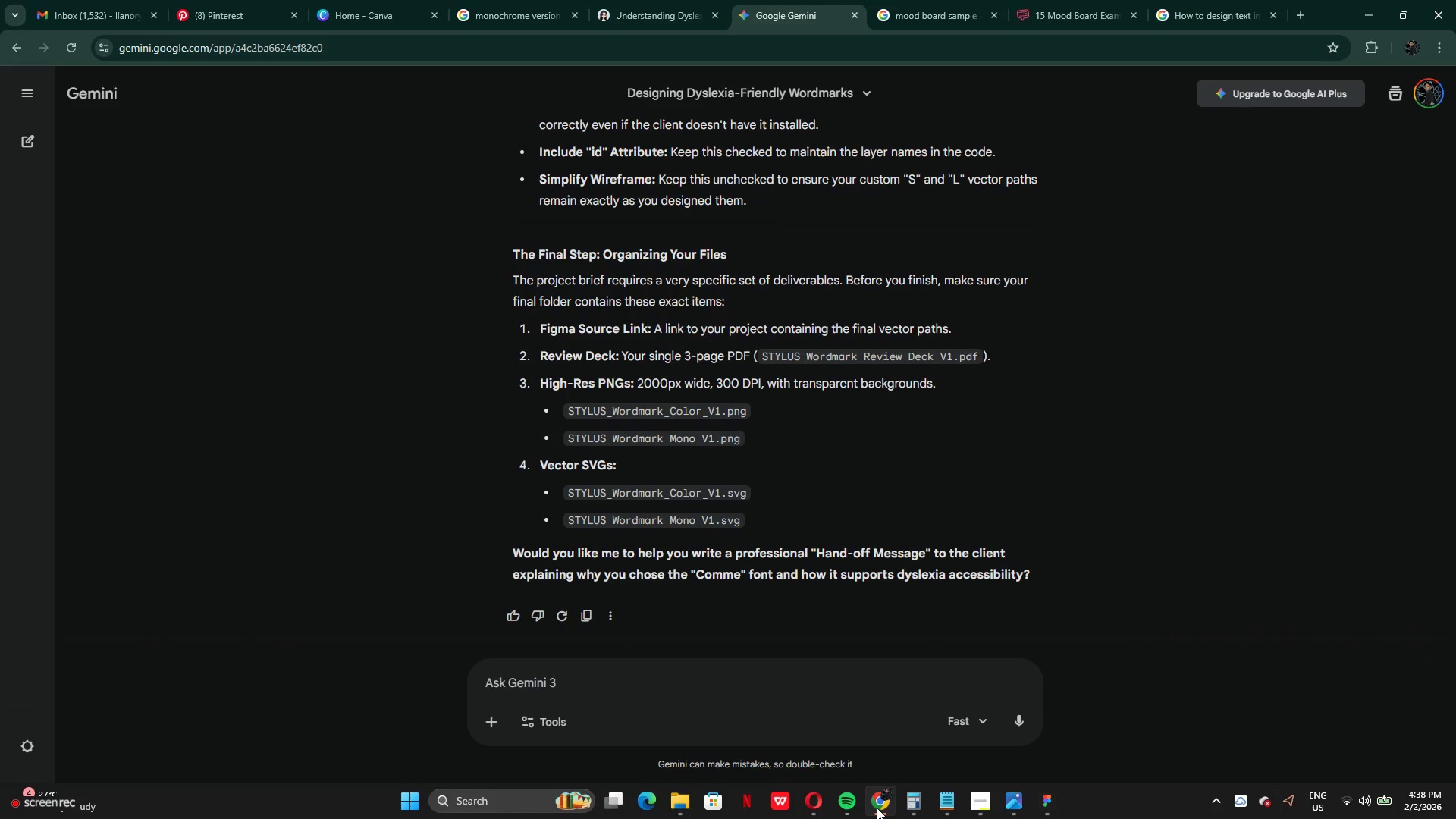 
double_click([577, 416])
 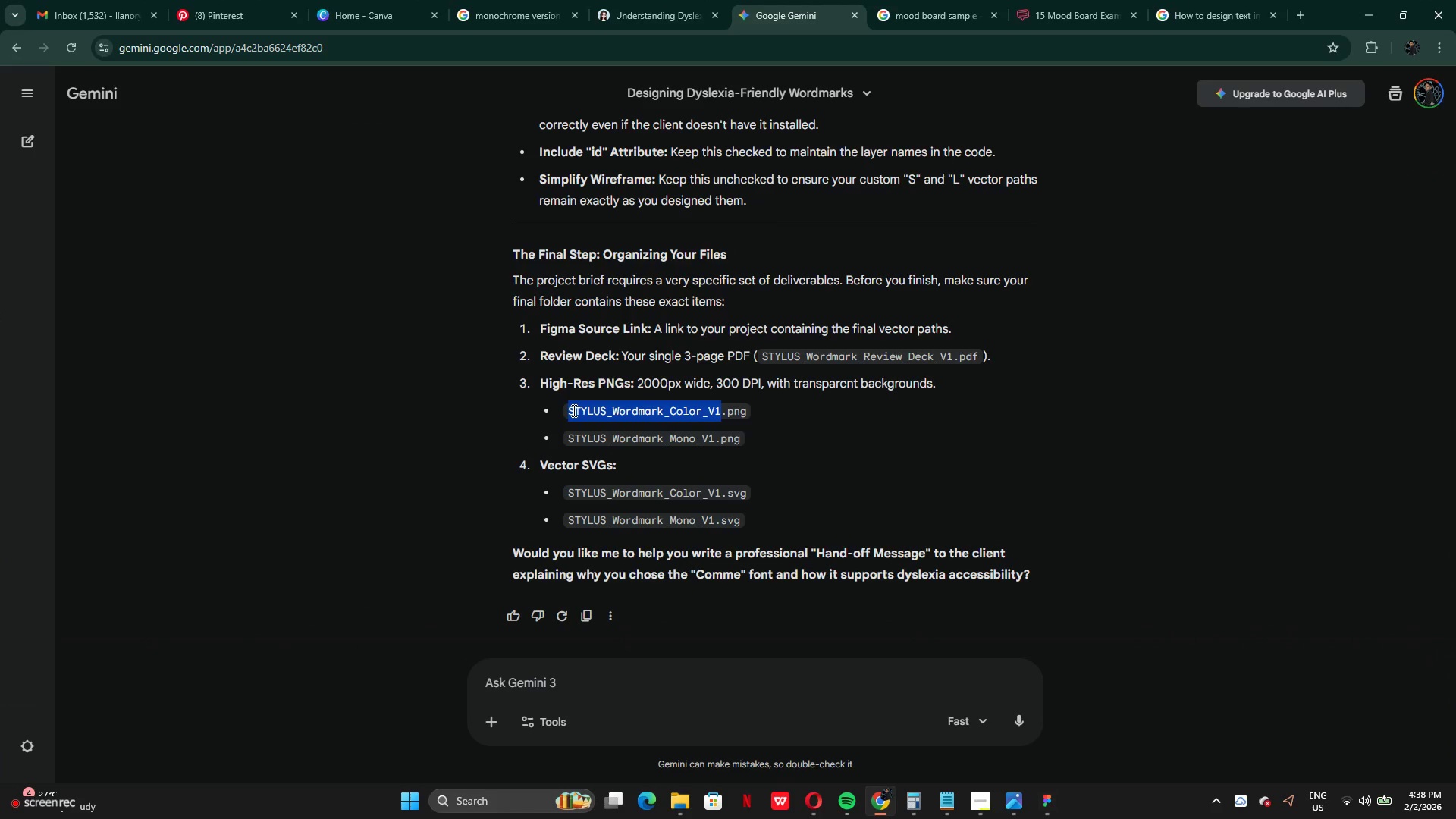 
left_click([573, 410])
 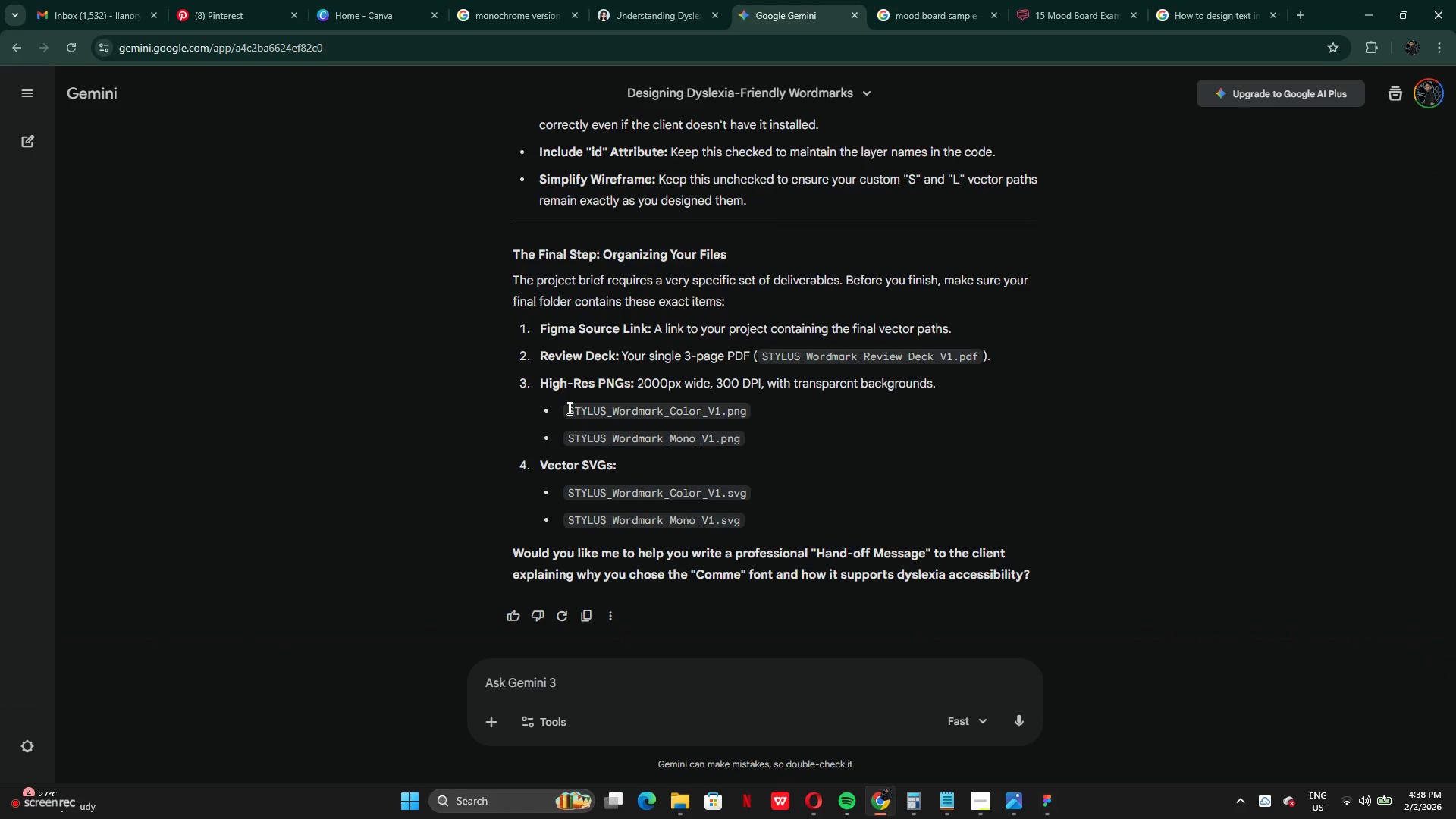 
left_click_drag(start_coordinate=[568, 408], to_coordinate=[746, 413])
 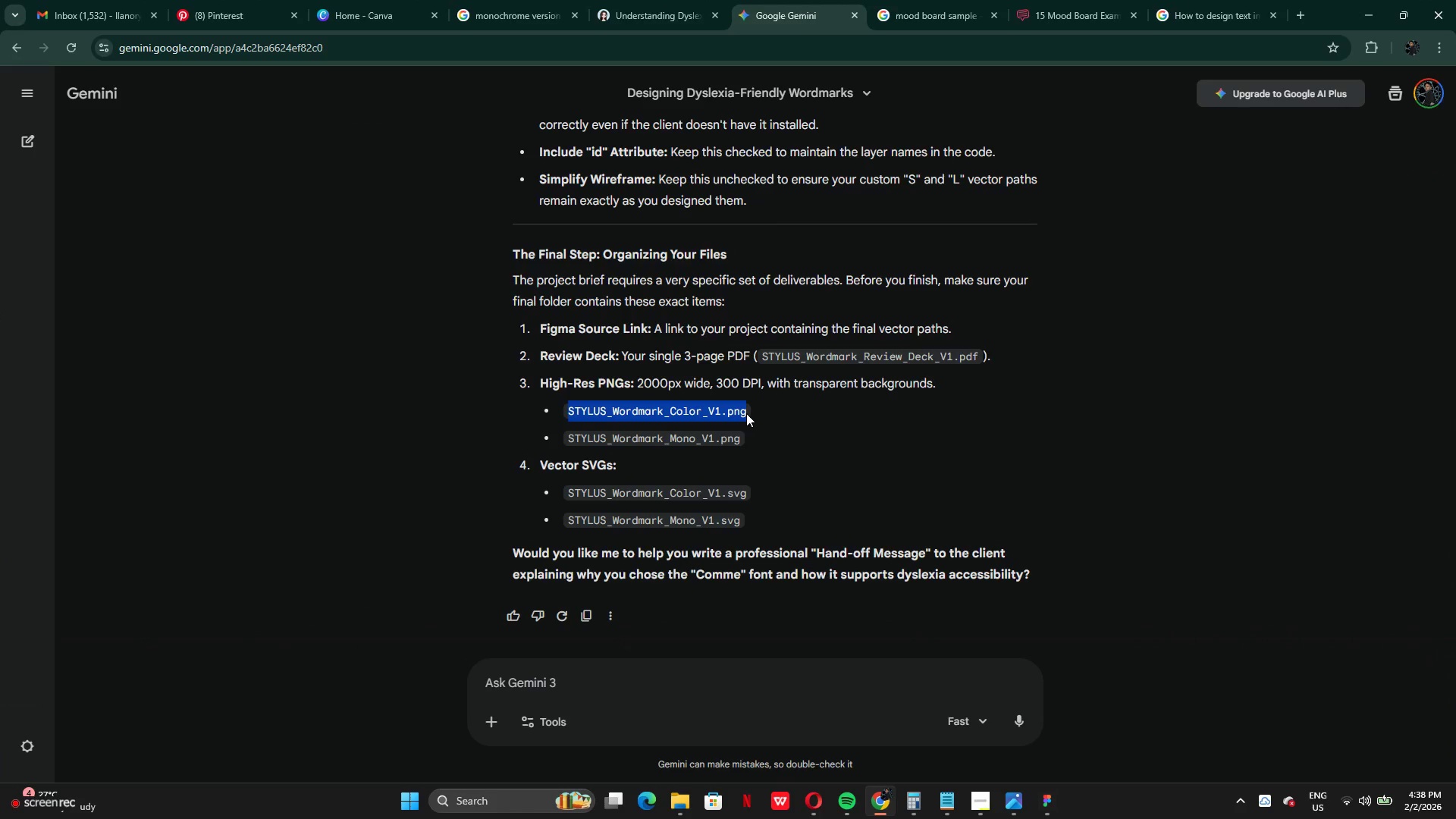 
key(Control+C)
 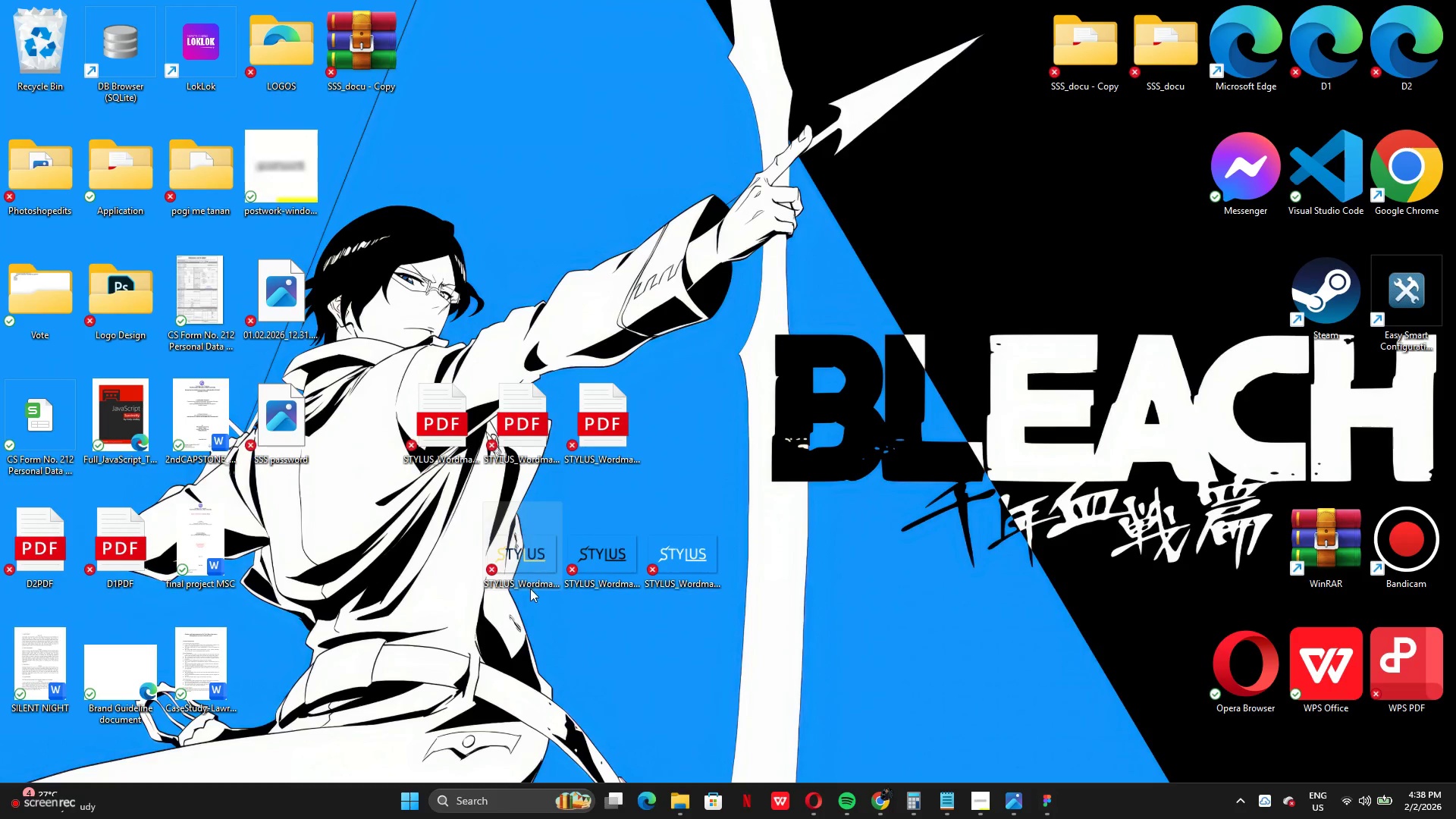 
right_click([532, 555])
 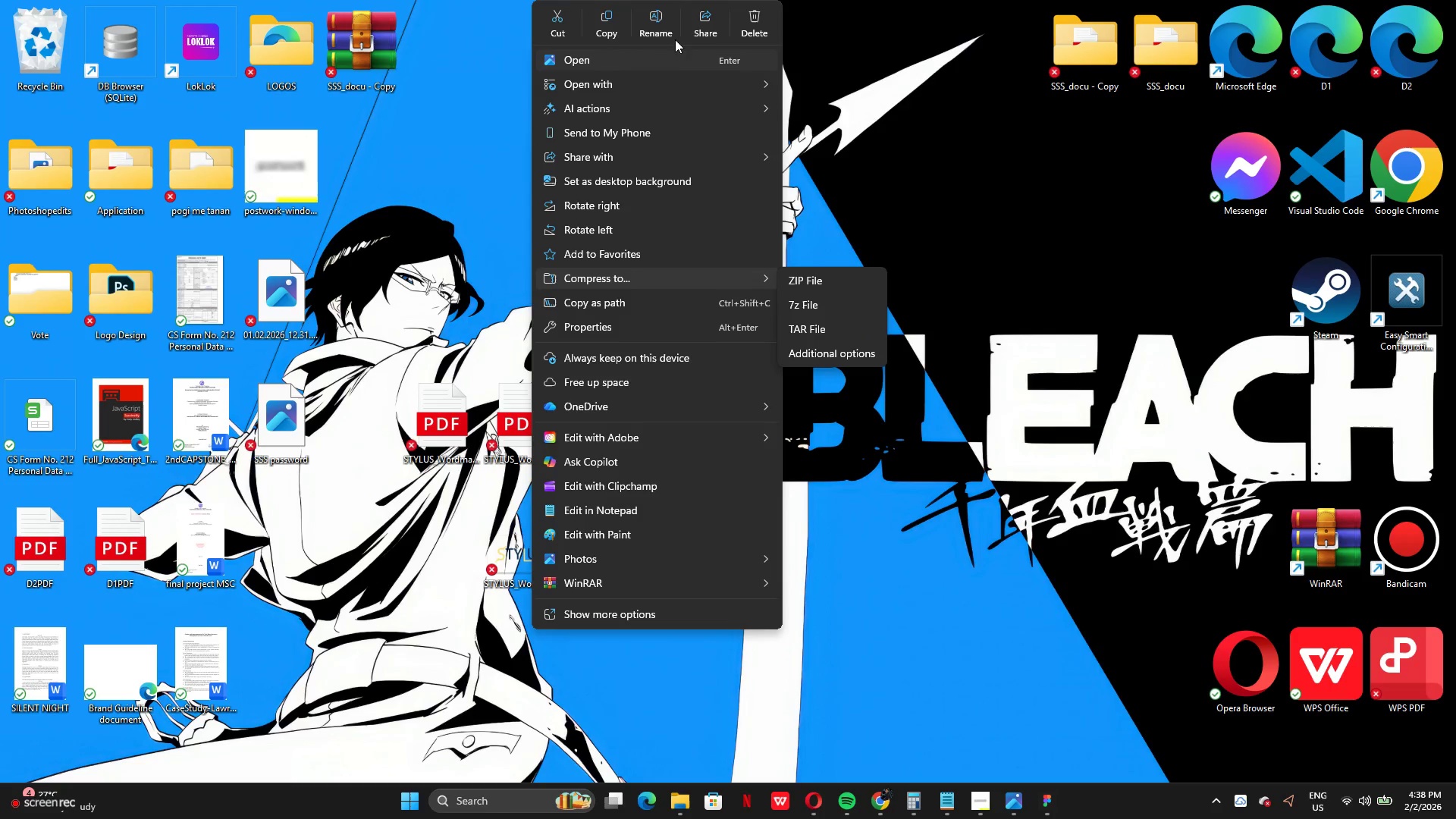 
wait(5.41)
 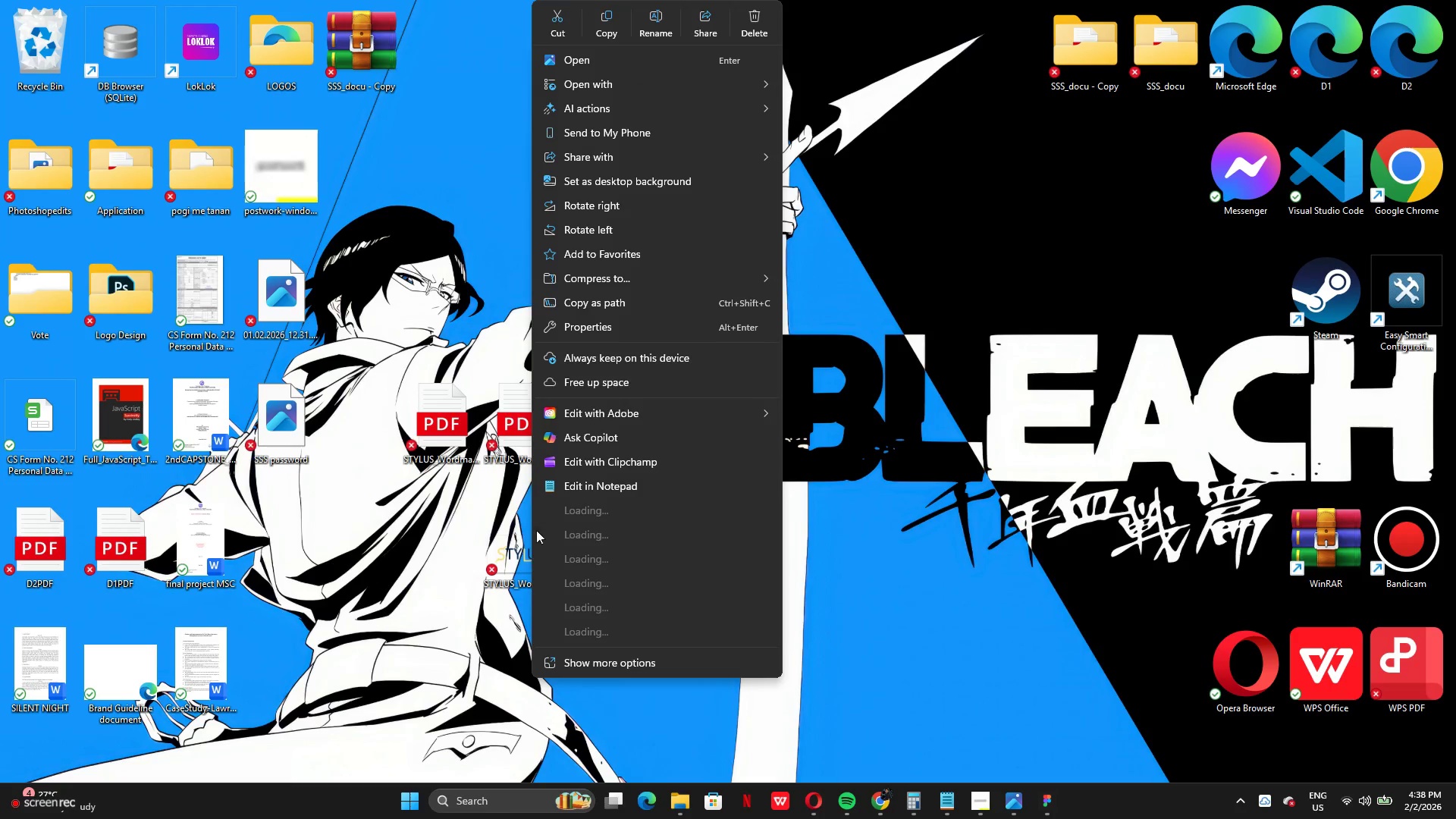 
left_click([642, 24])
 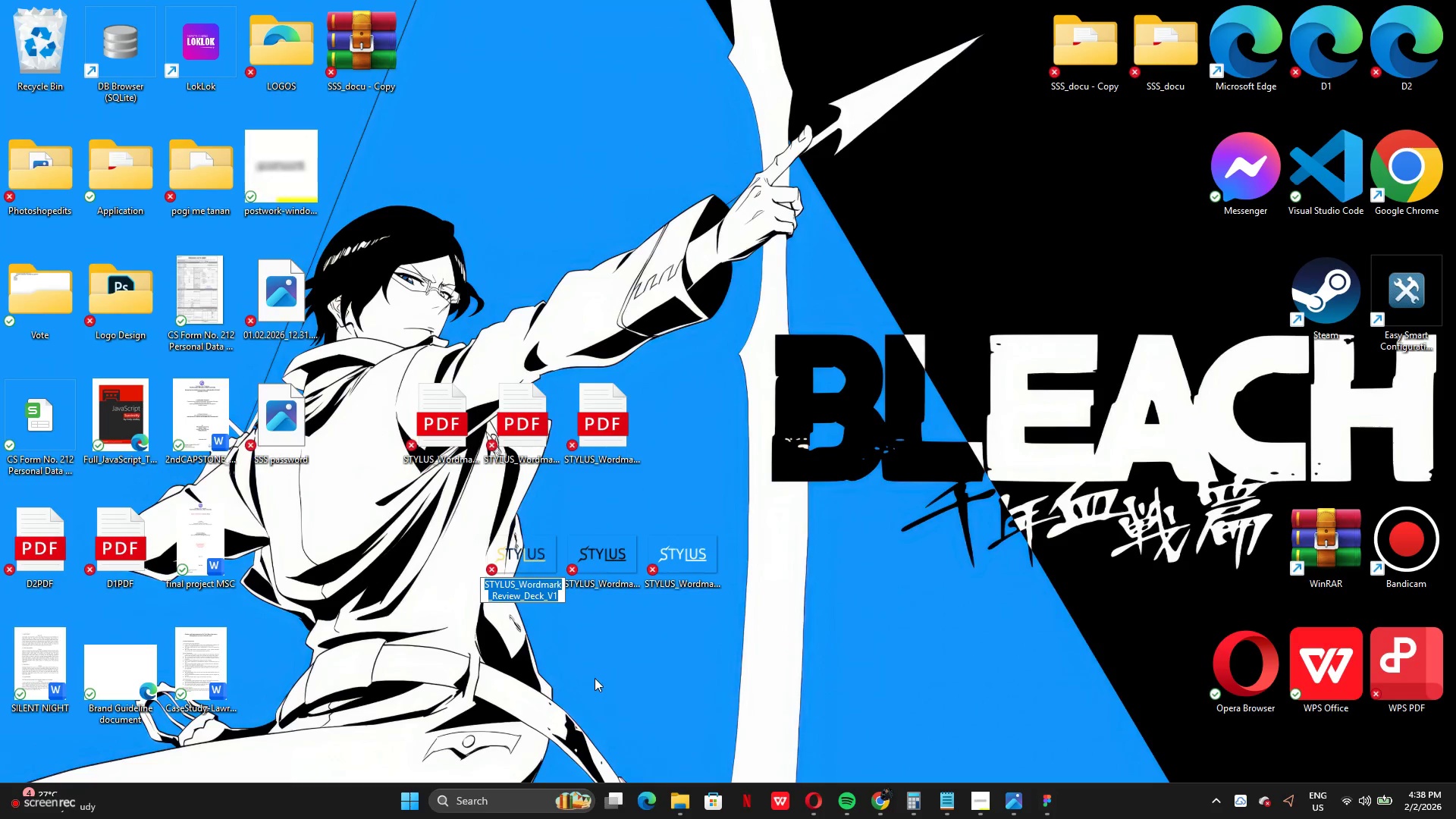 
key(Control+V)
 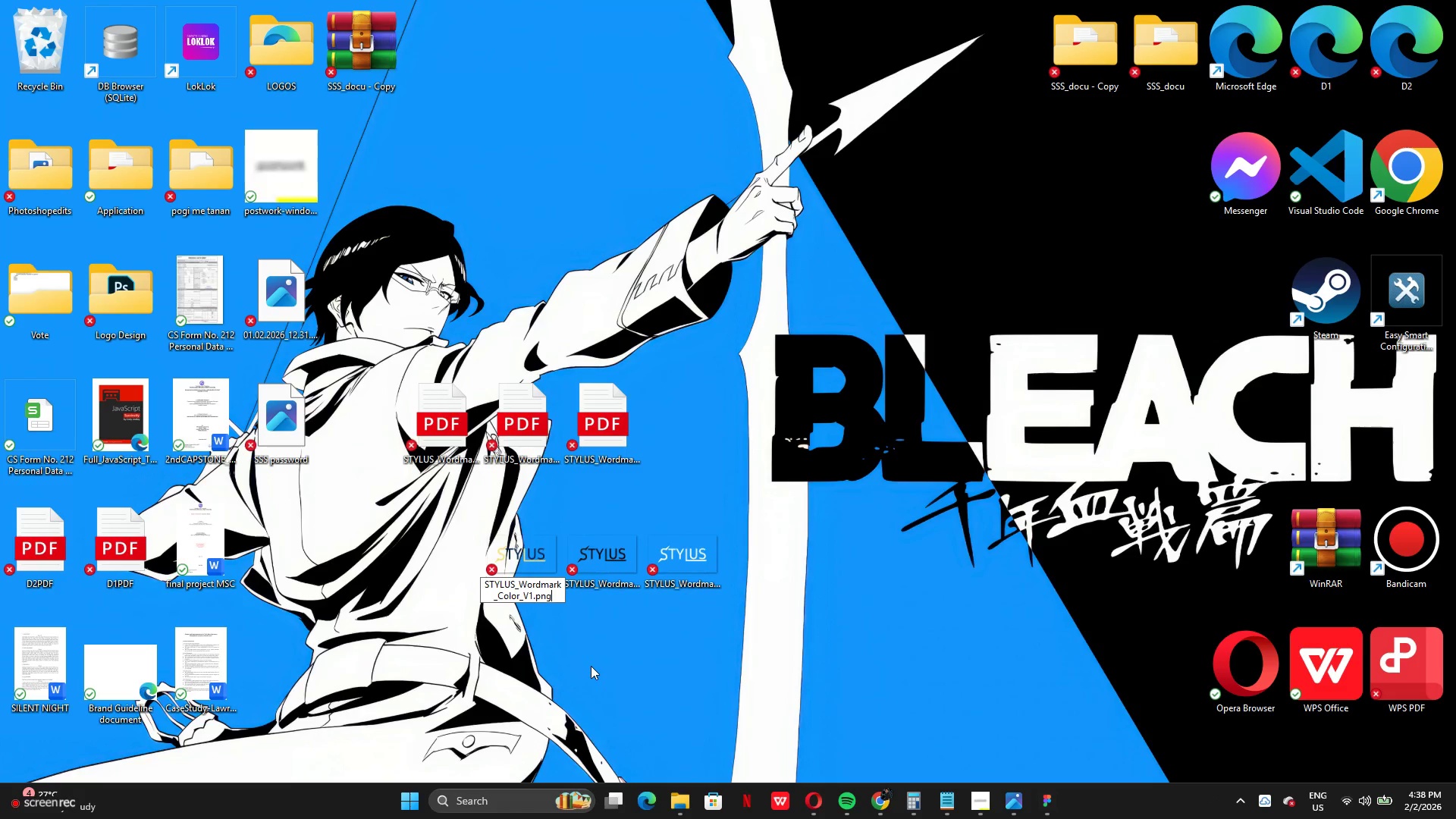 
key(Enter)
 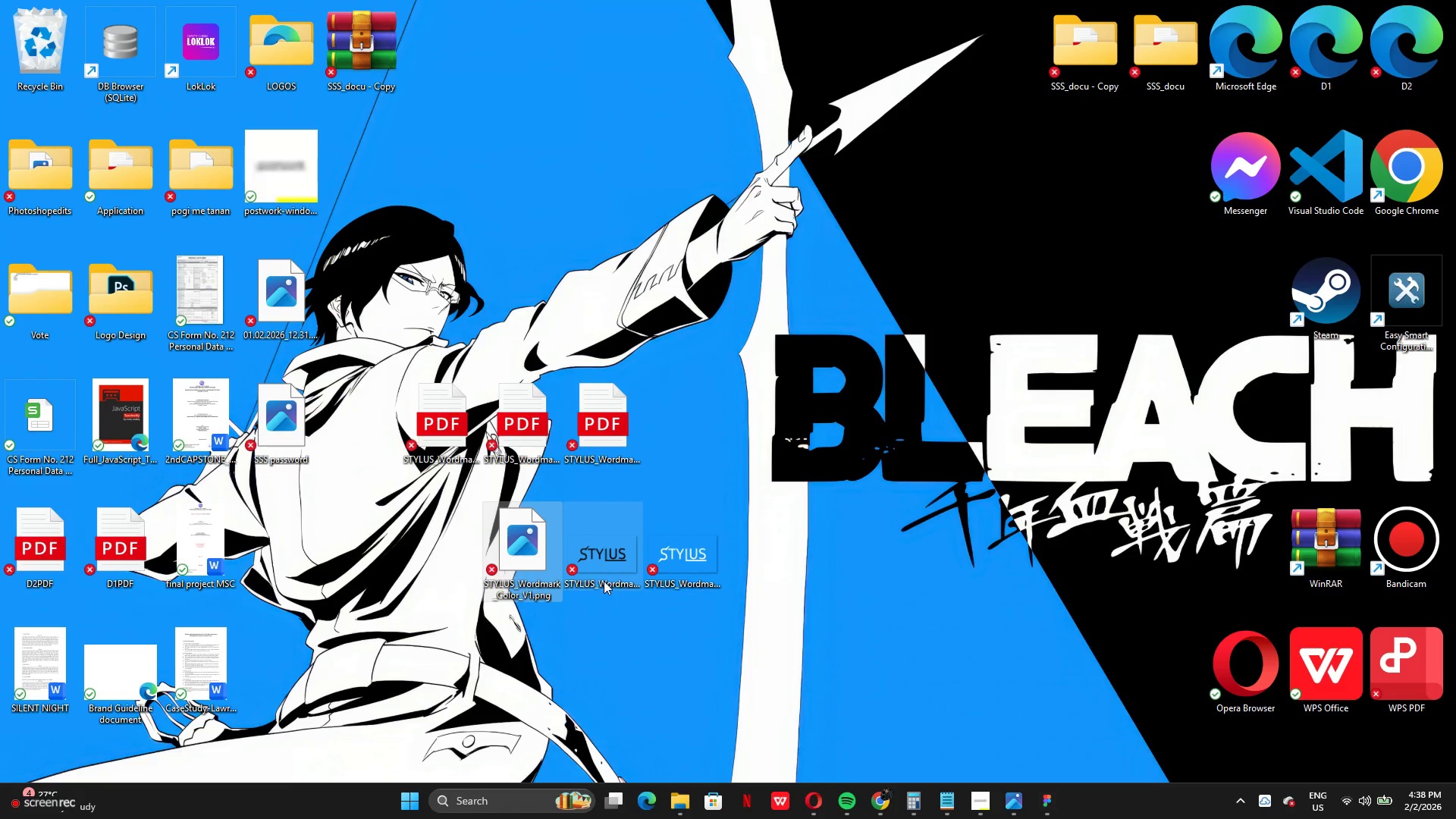 
left_click([604, 579])
 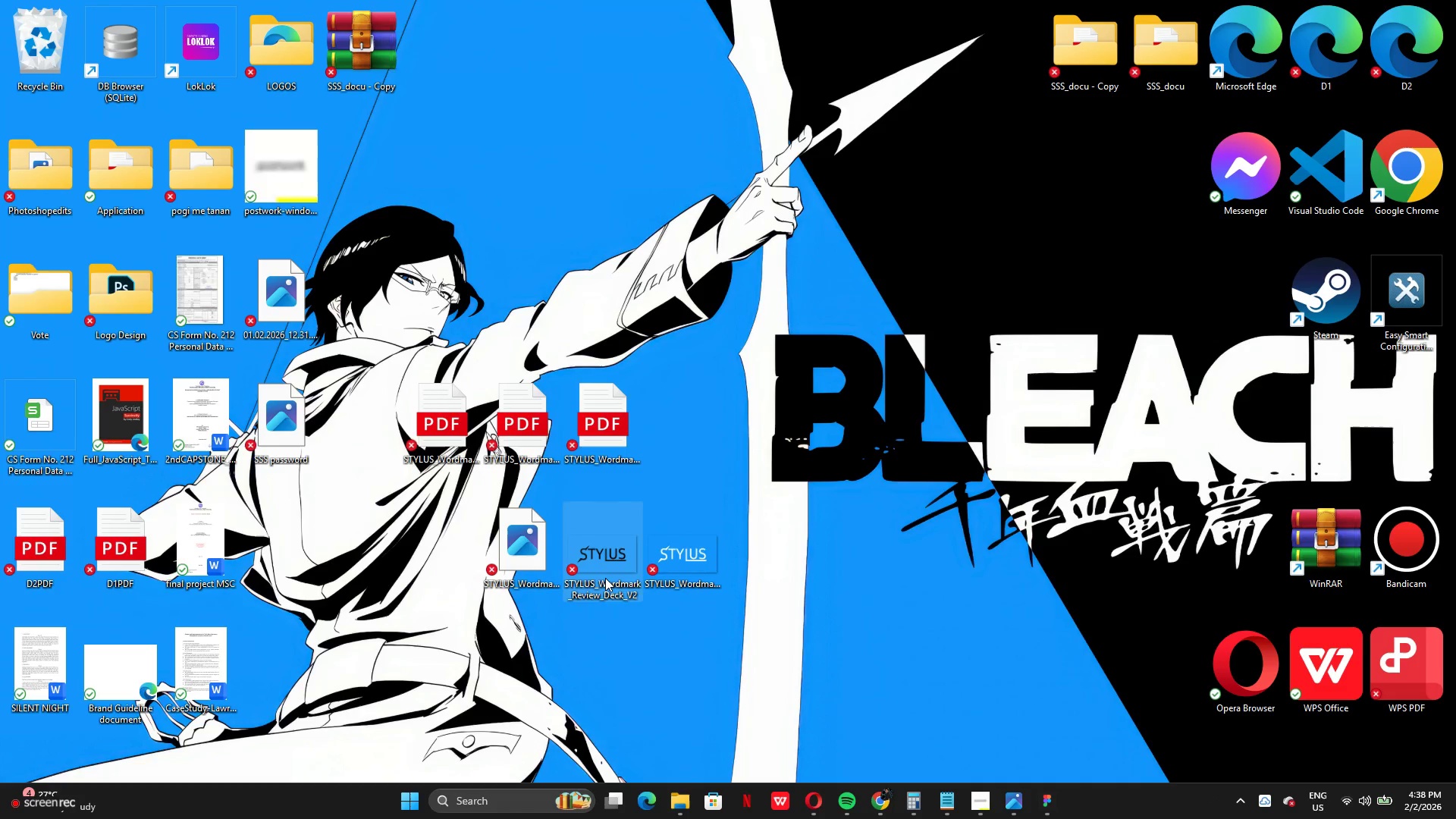 
right_click([605, 578])
 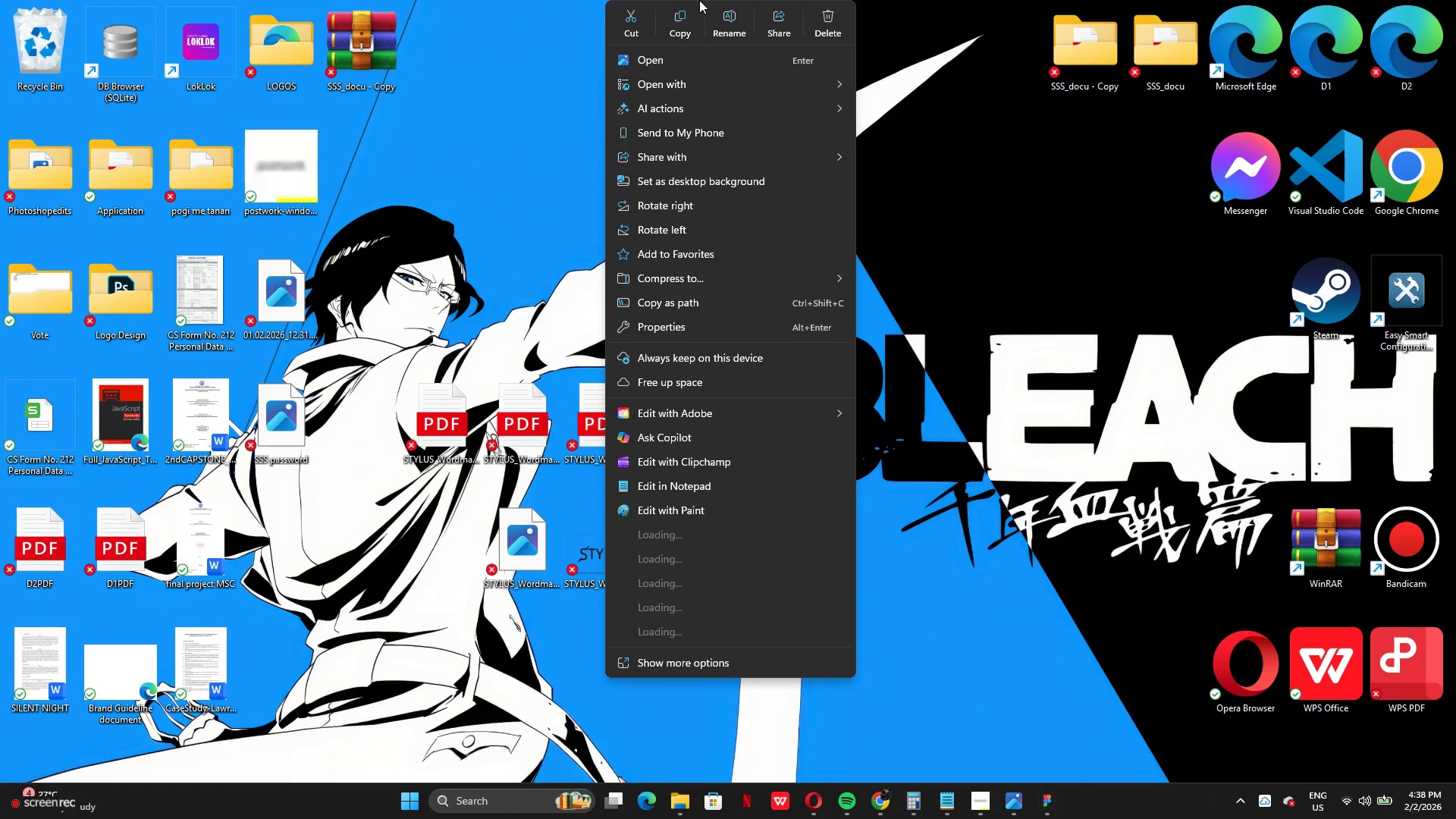 
left_click([729, 24])
 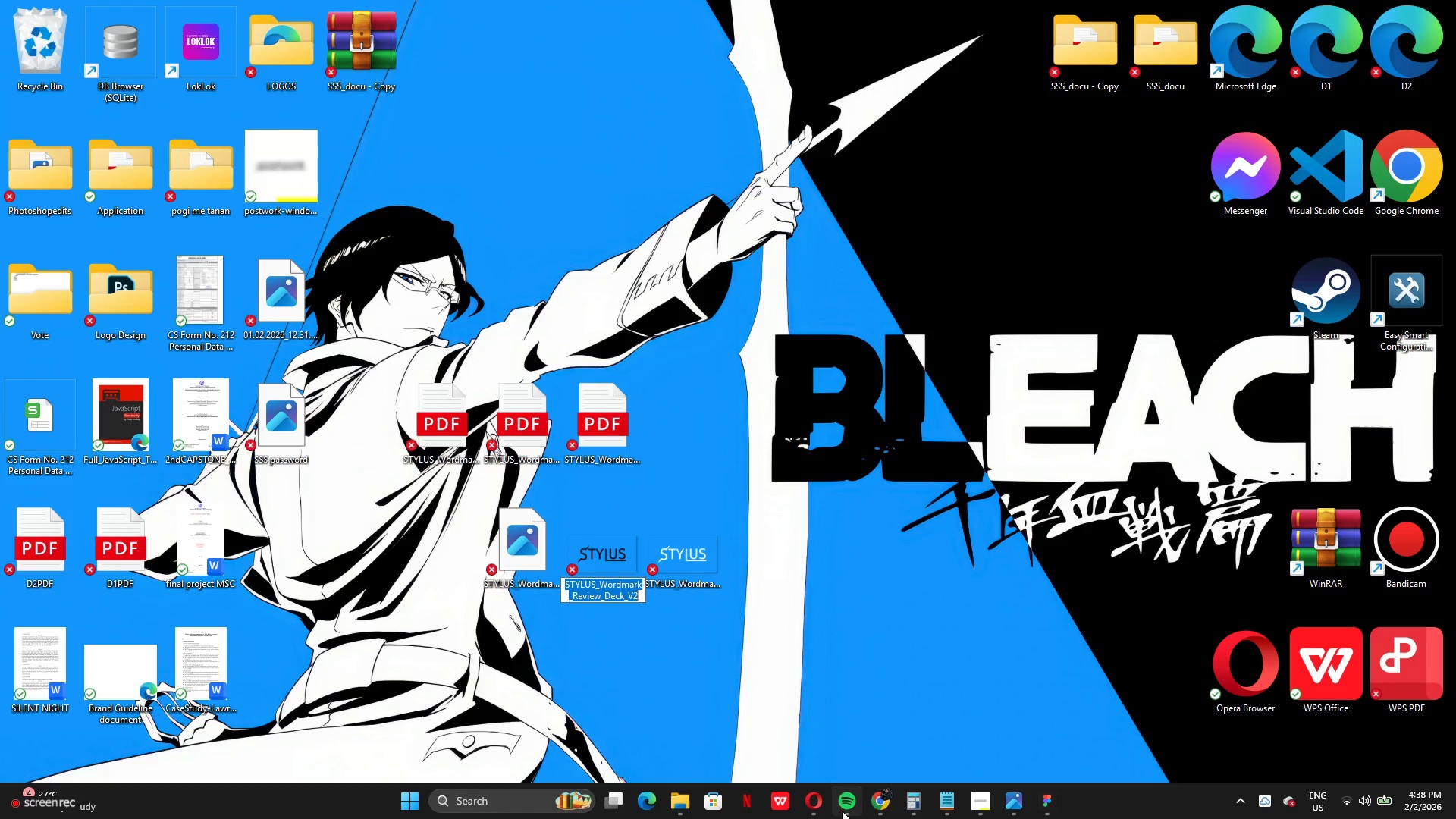 
left_click([874, 807])
 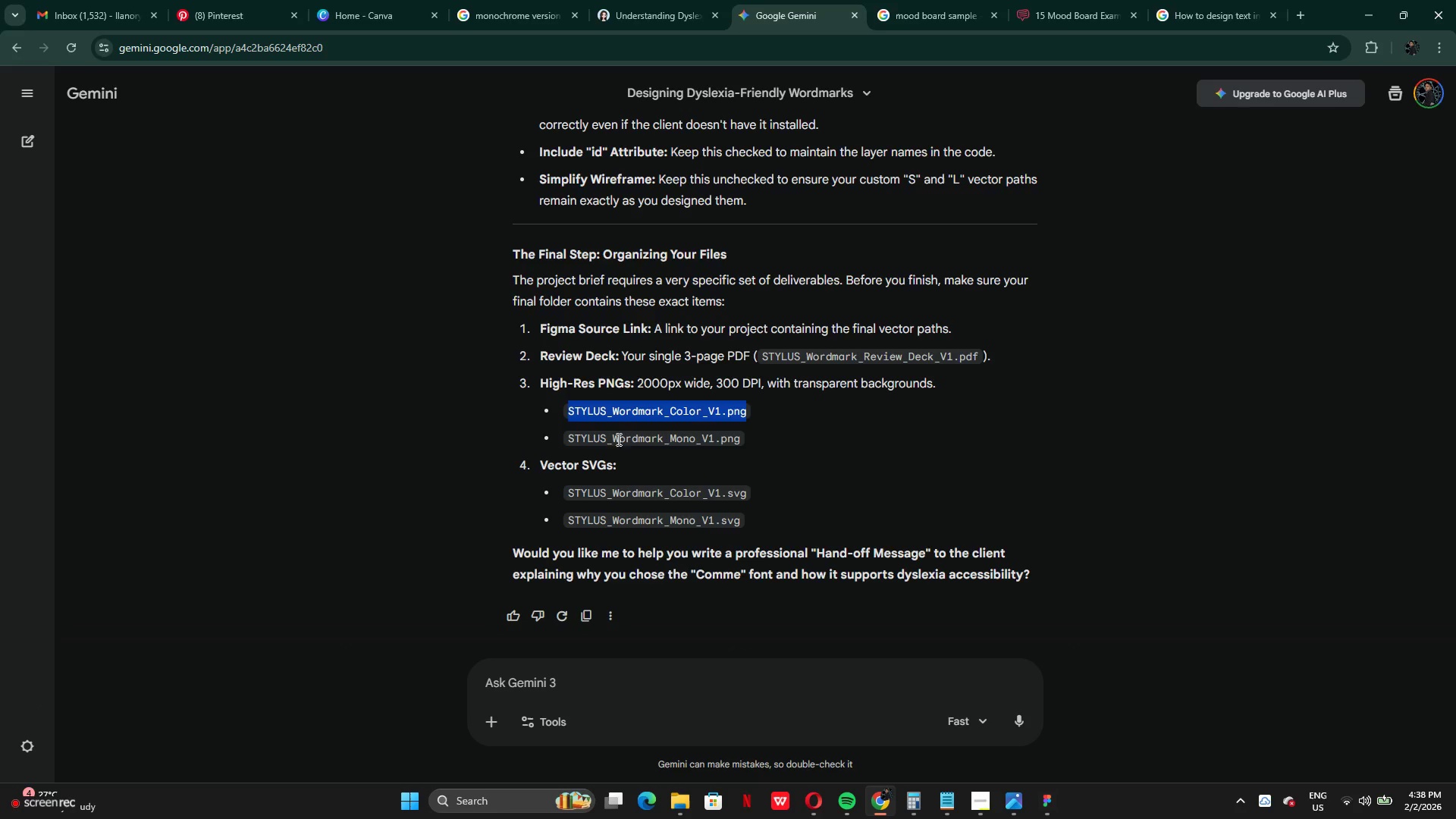 
left_click([598, 435])
 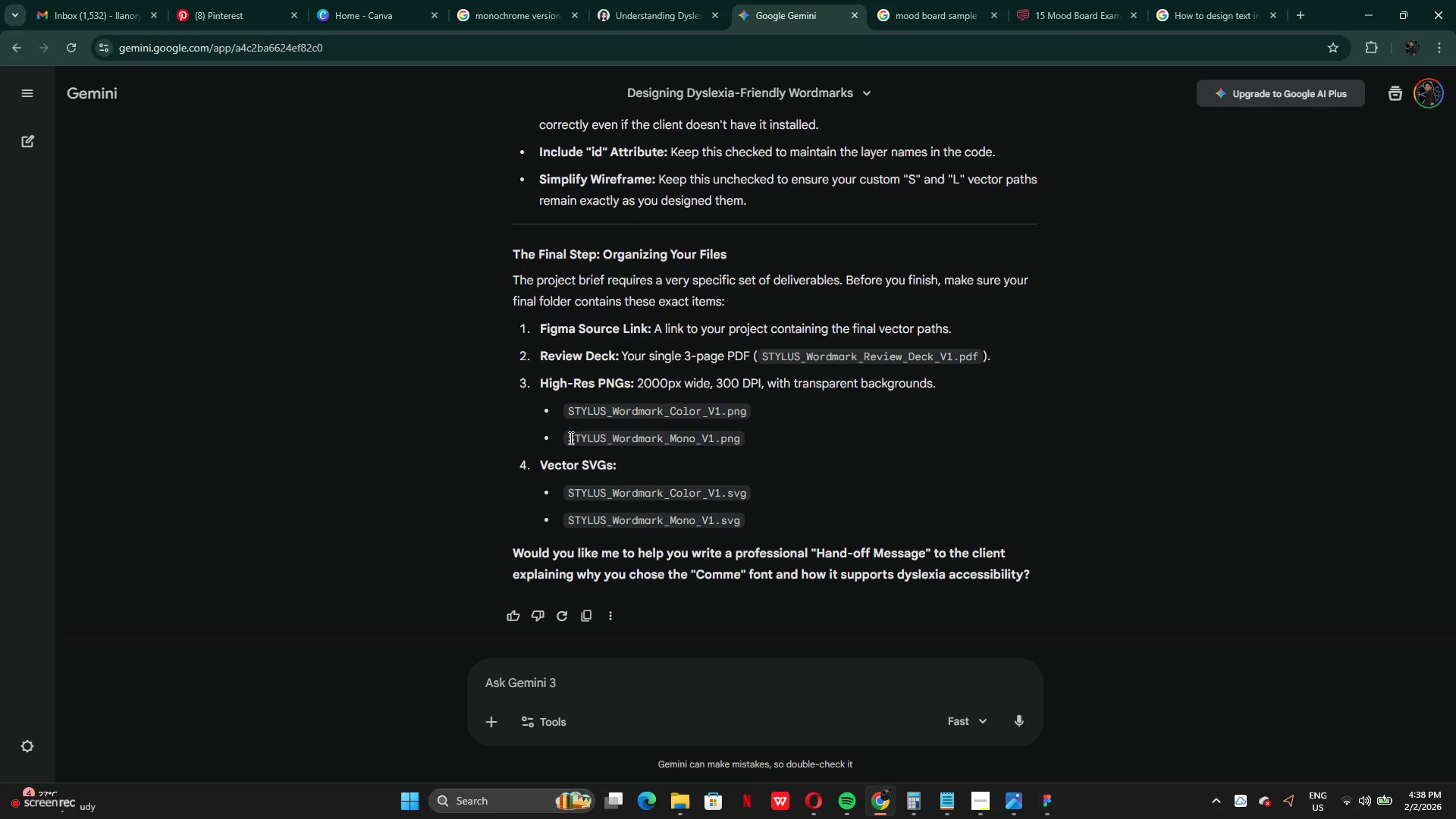 
left_click_drag(start_coordinate=[569, 438], to_coordinate=[746, 447])
 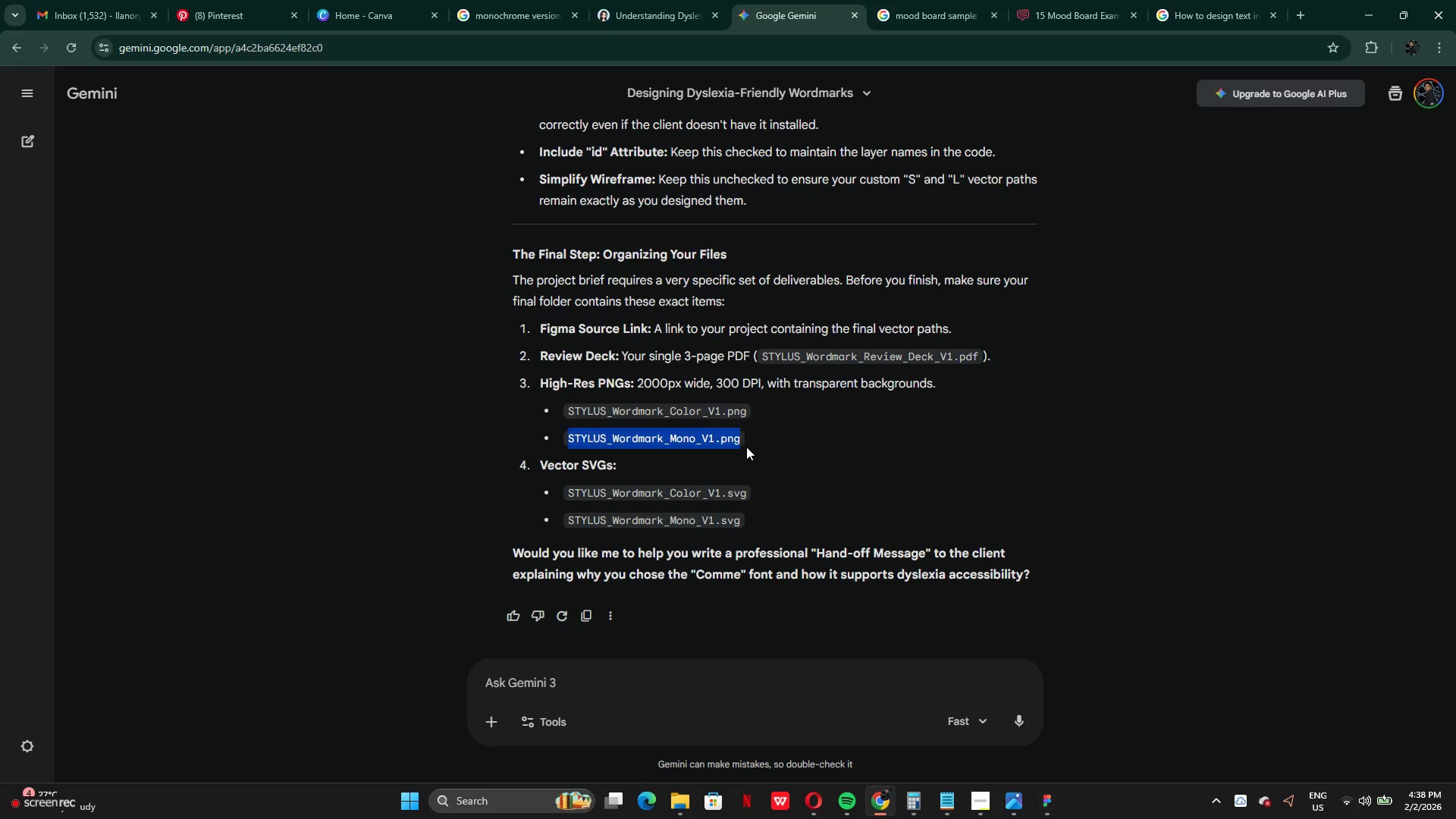 
key(Control+C)
 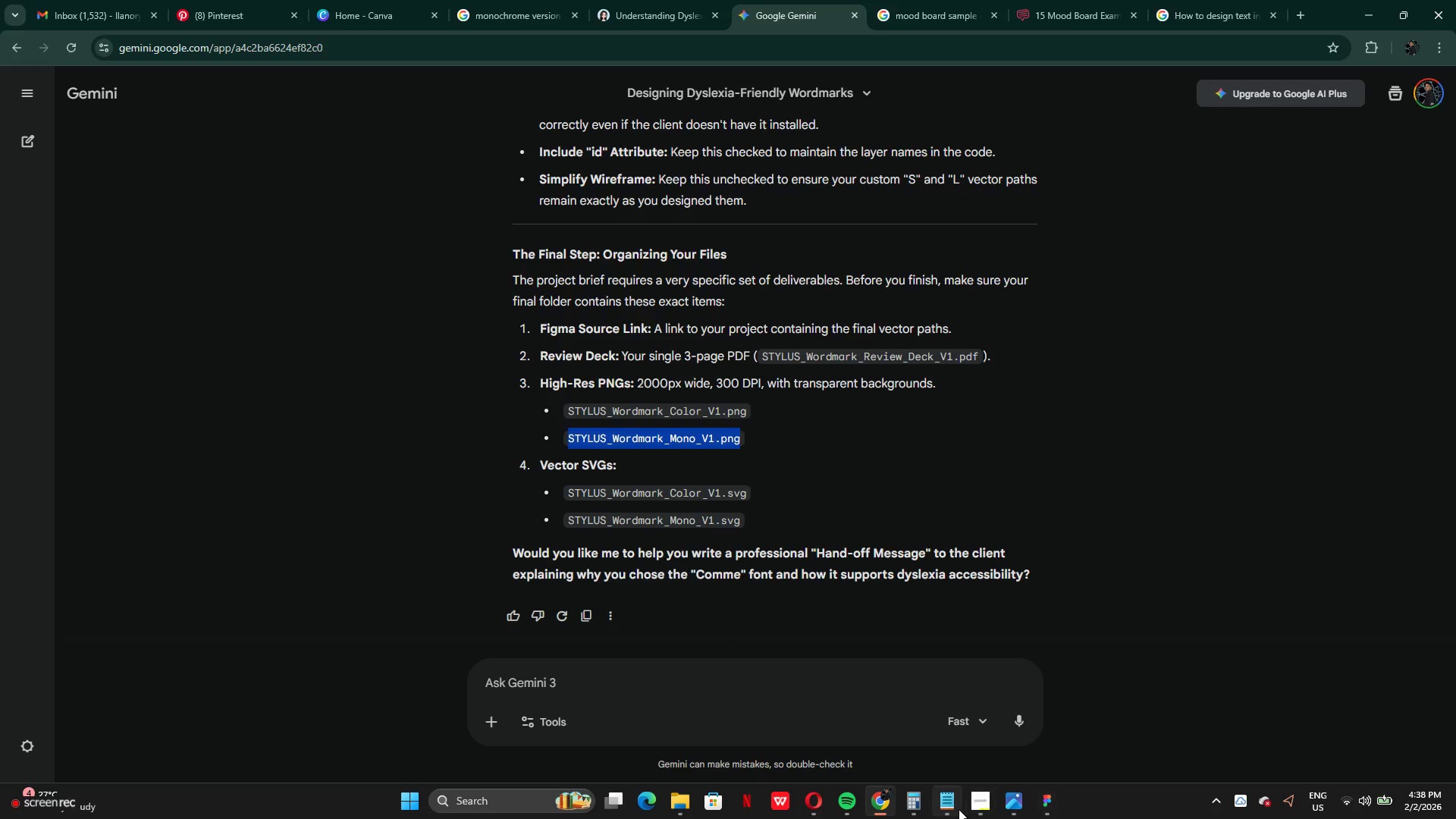 
left_click([952, 808])
 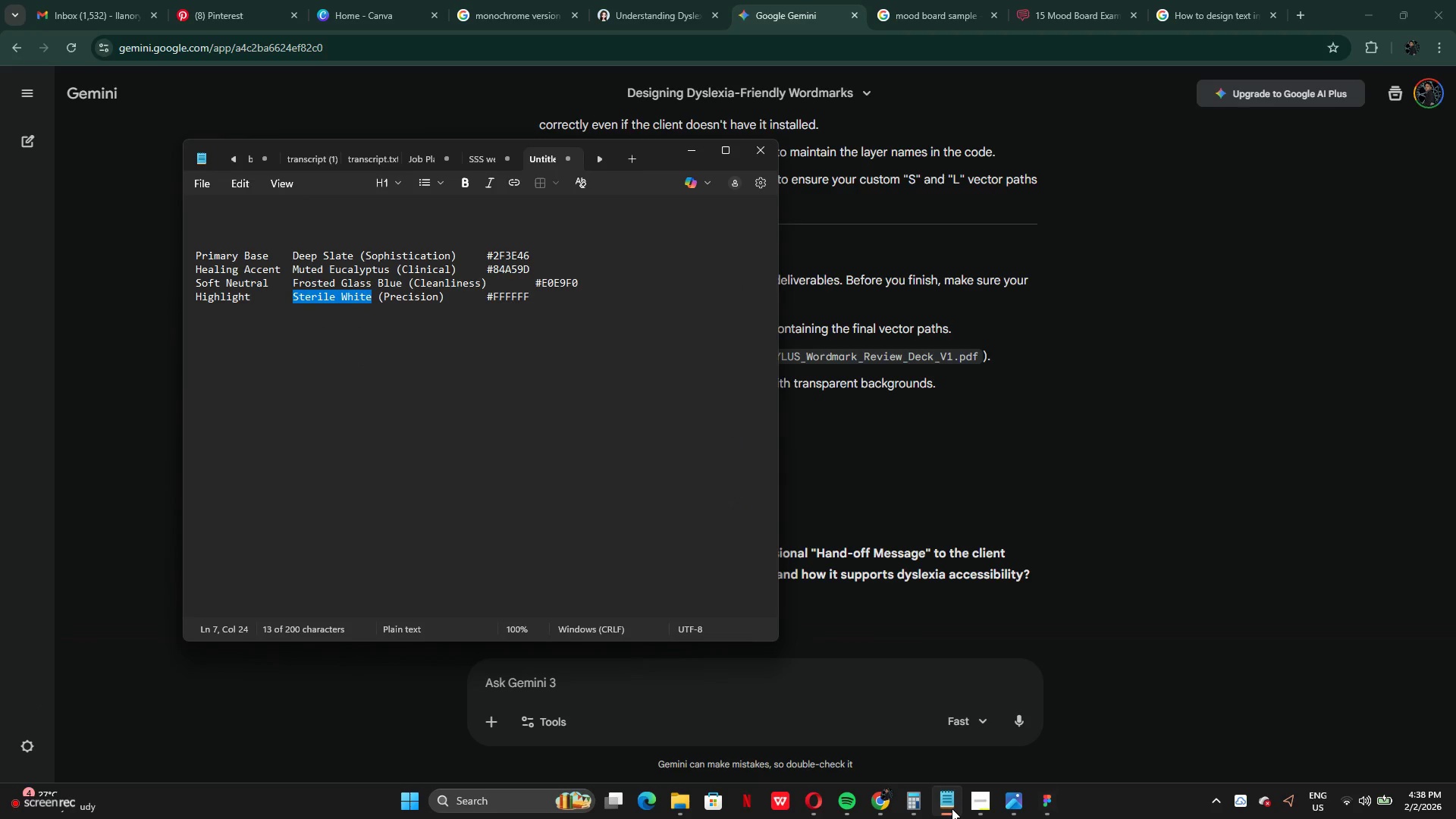 
left_click([952, 808])
 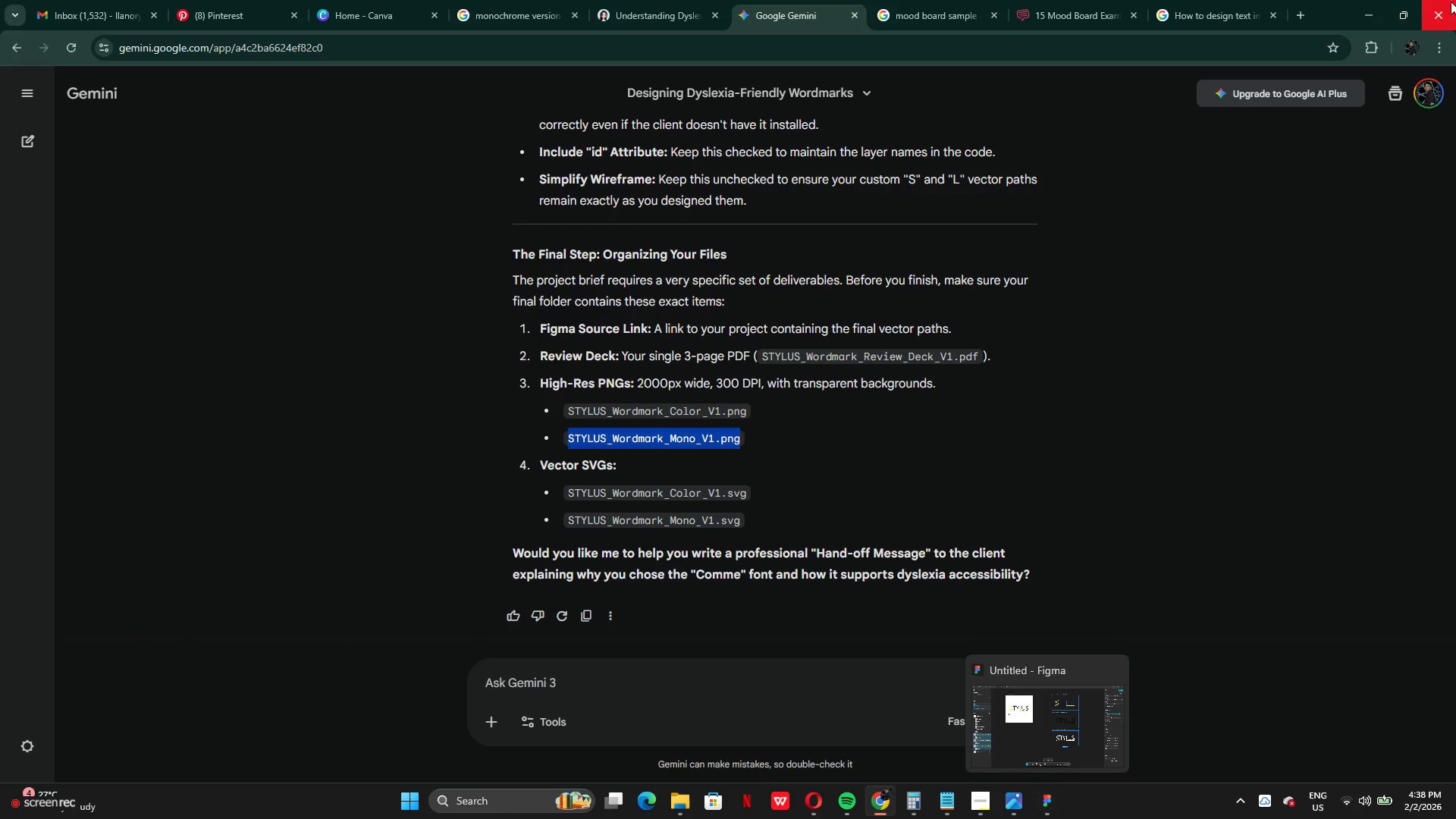 
left_click([1372, 12])
 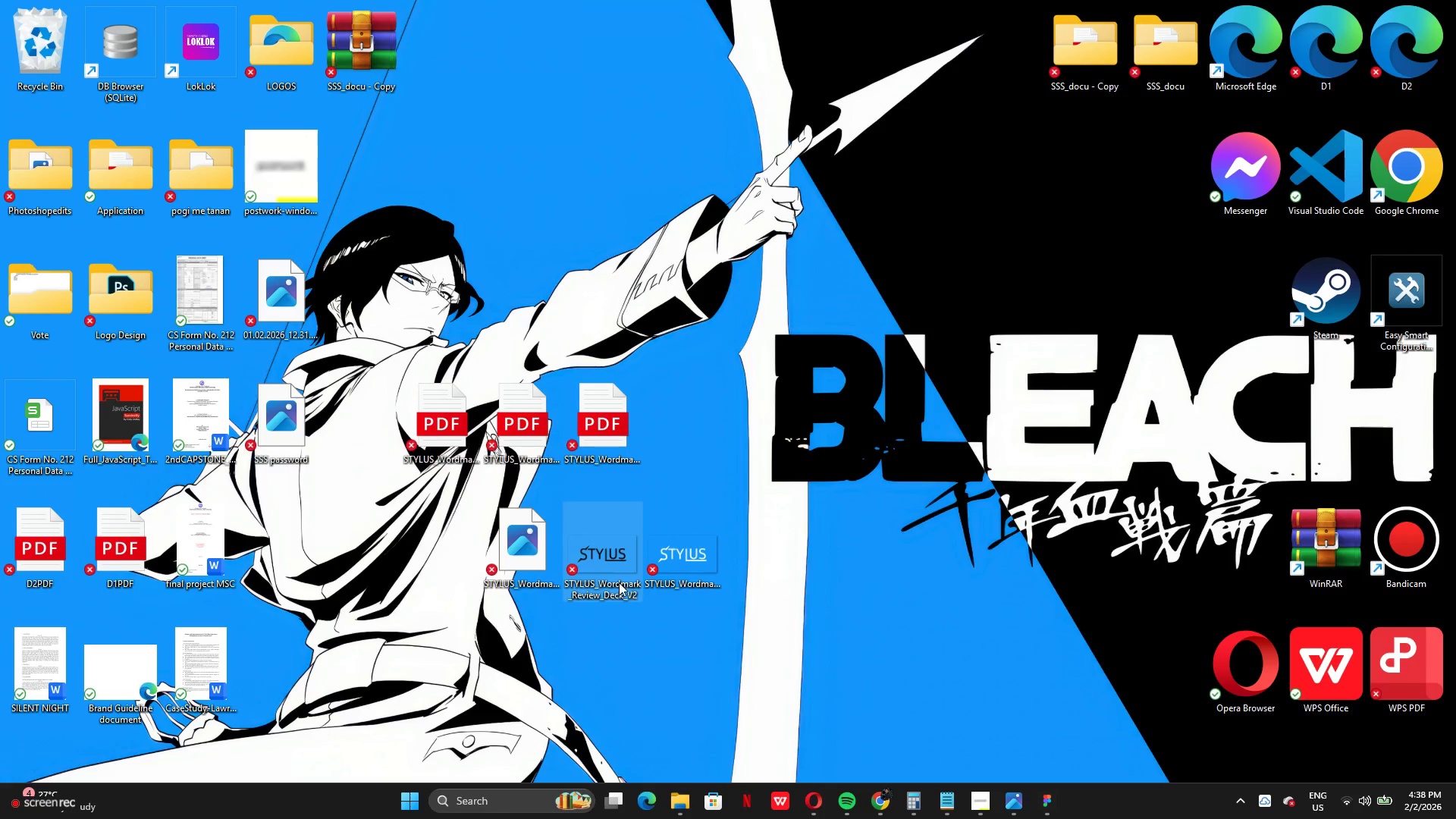 
right_click([603, 580])
 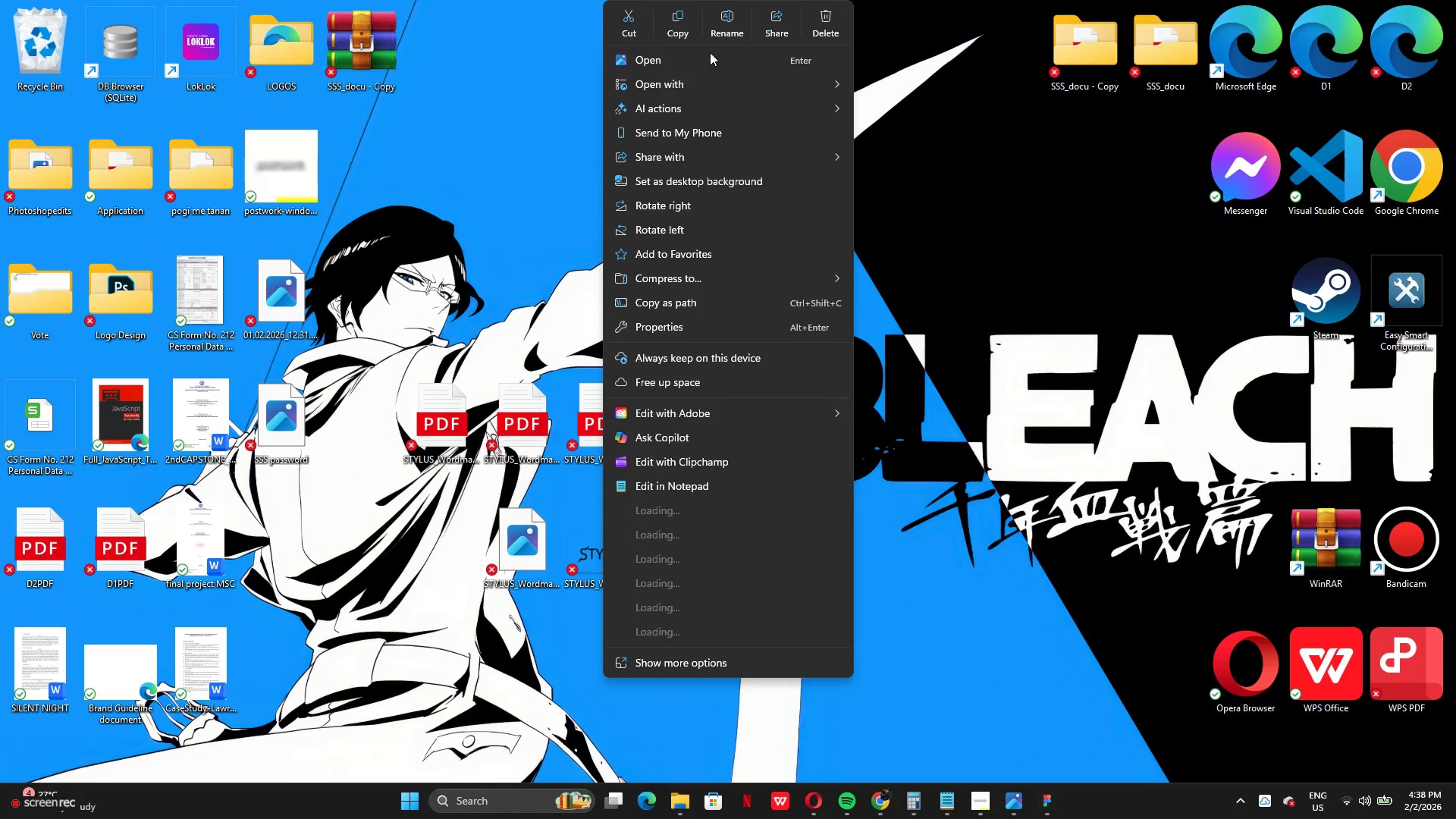 
left_click([736, 33])
 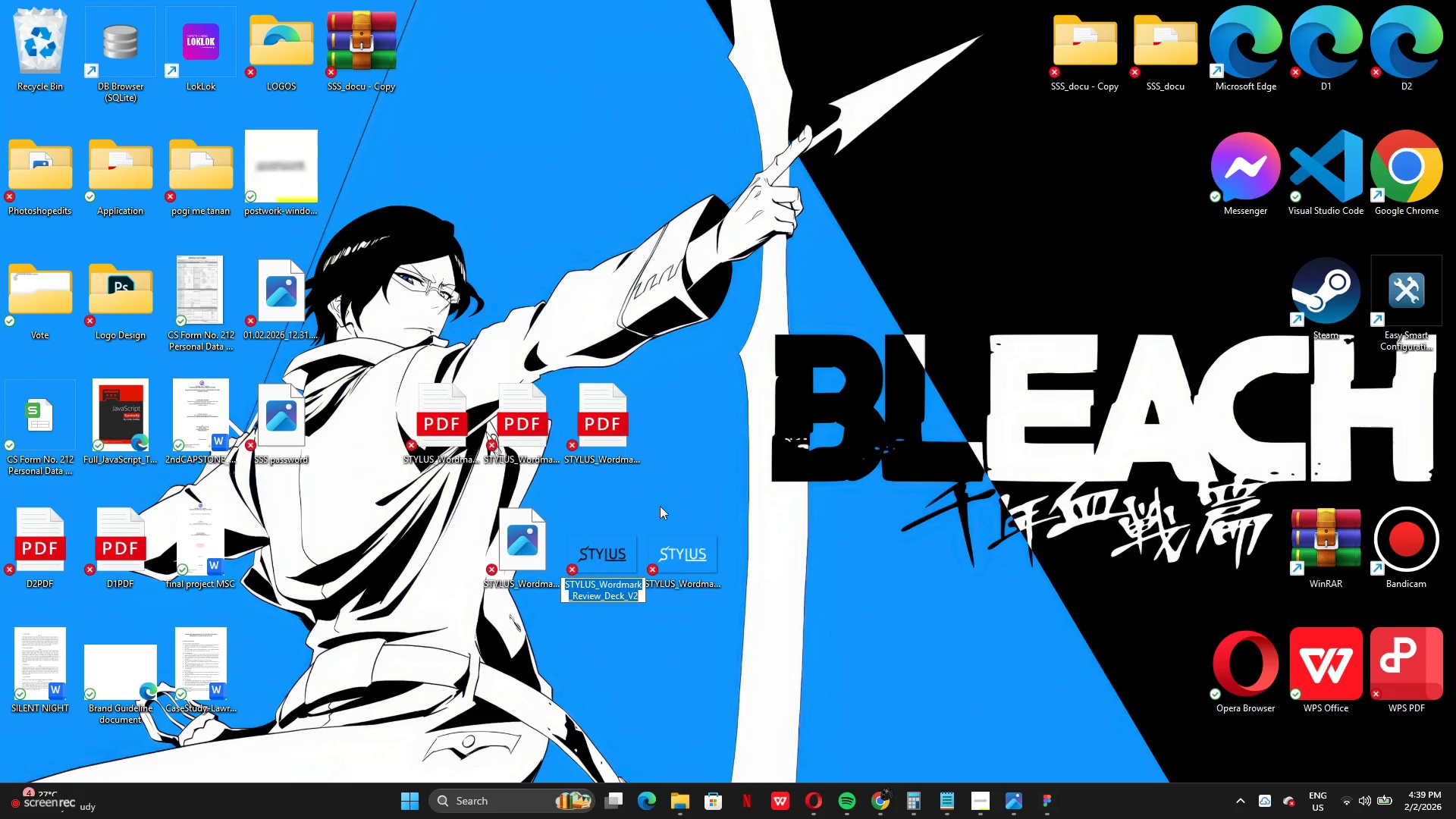 
key(Control+V)
 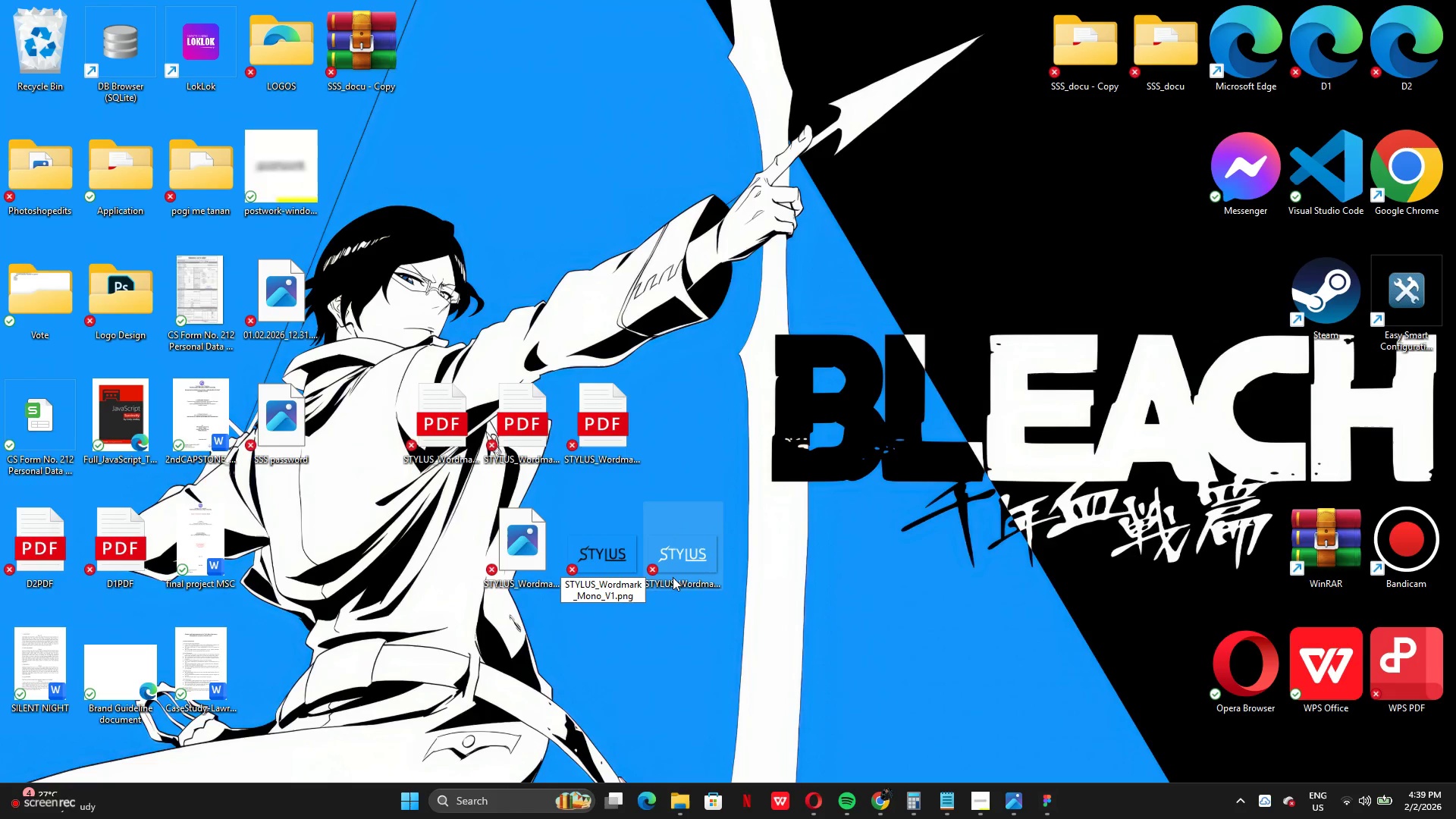 
key(Enter)
 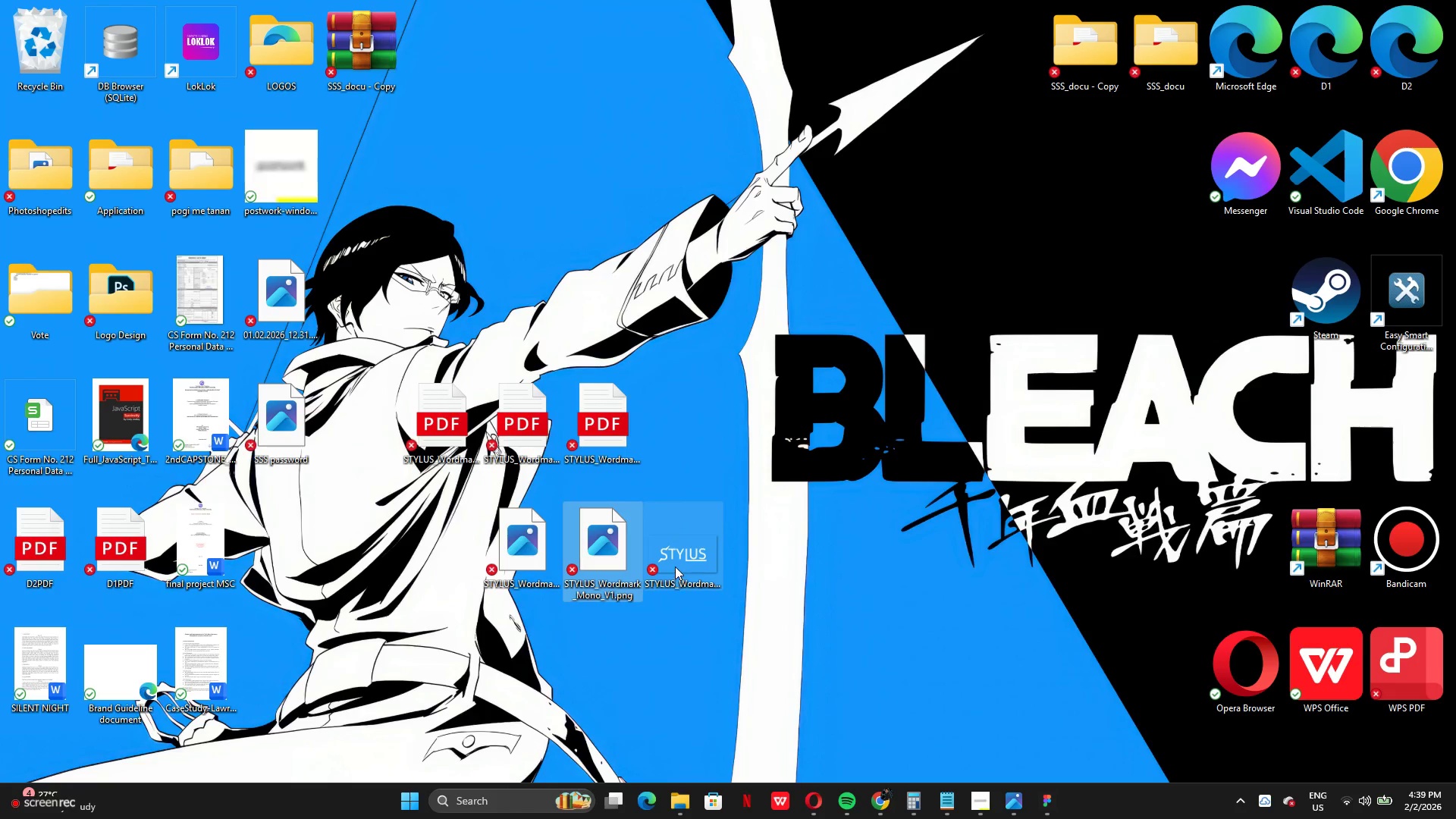 
left_click([675, 566])
 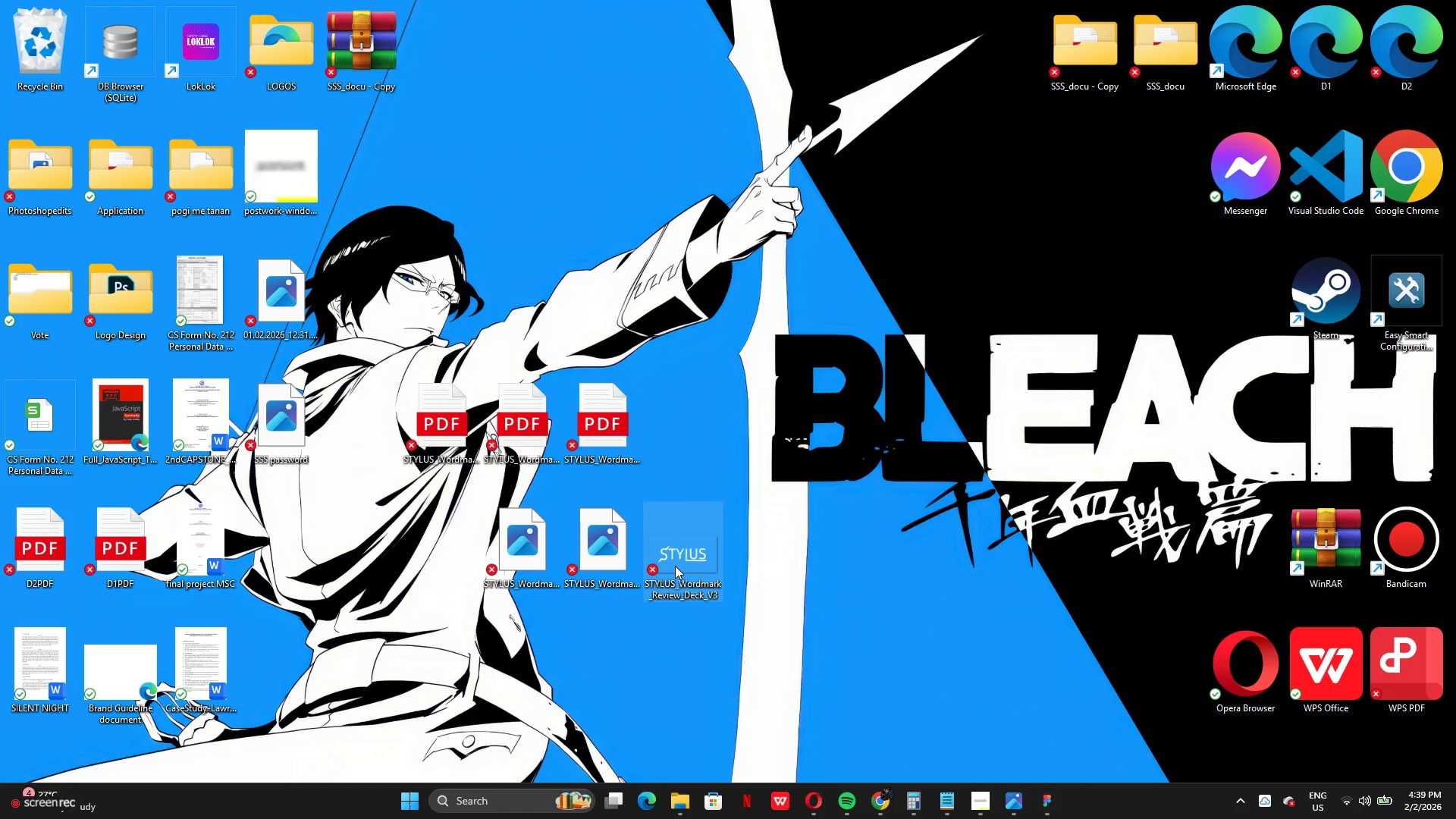 
right_click([675, 566])
 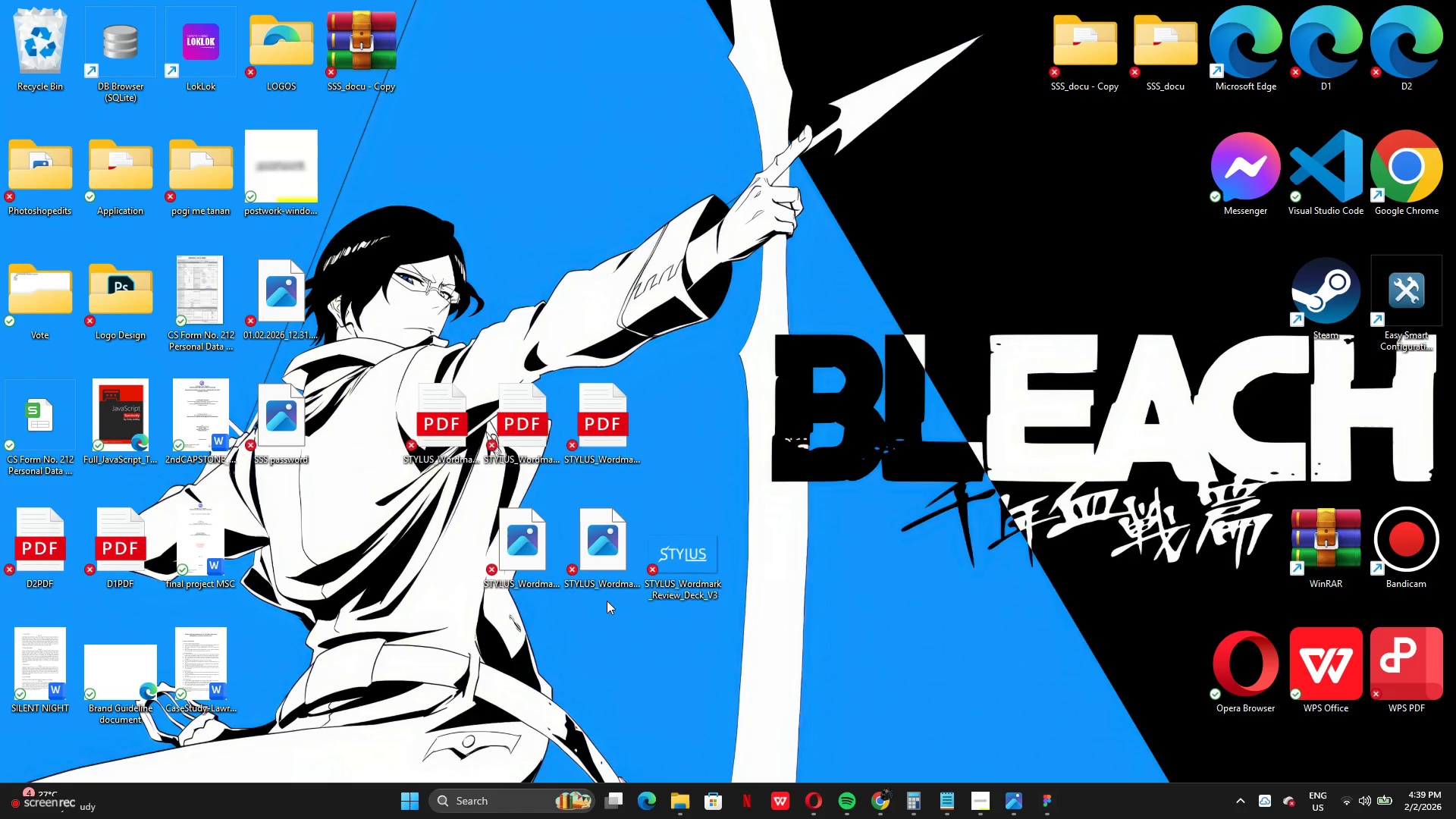 
wait(5.27)
 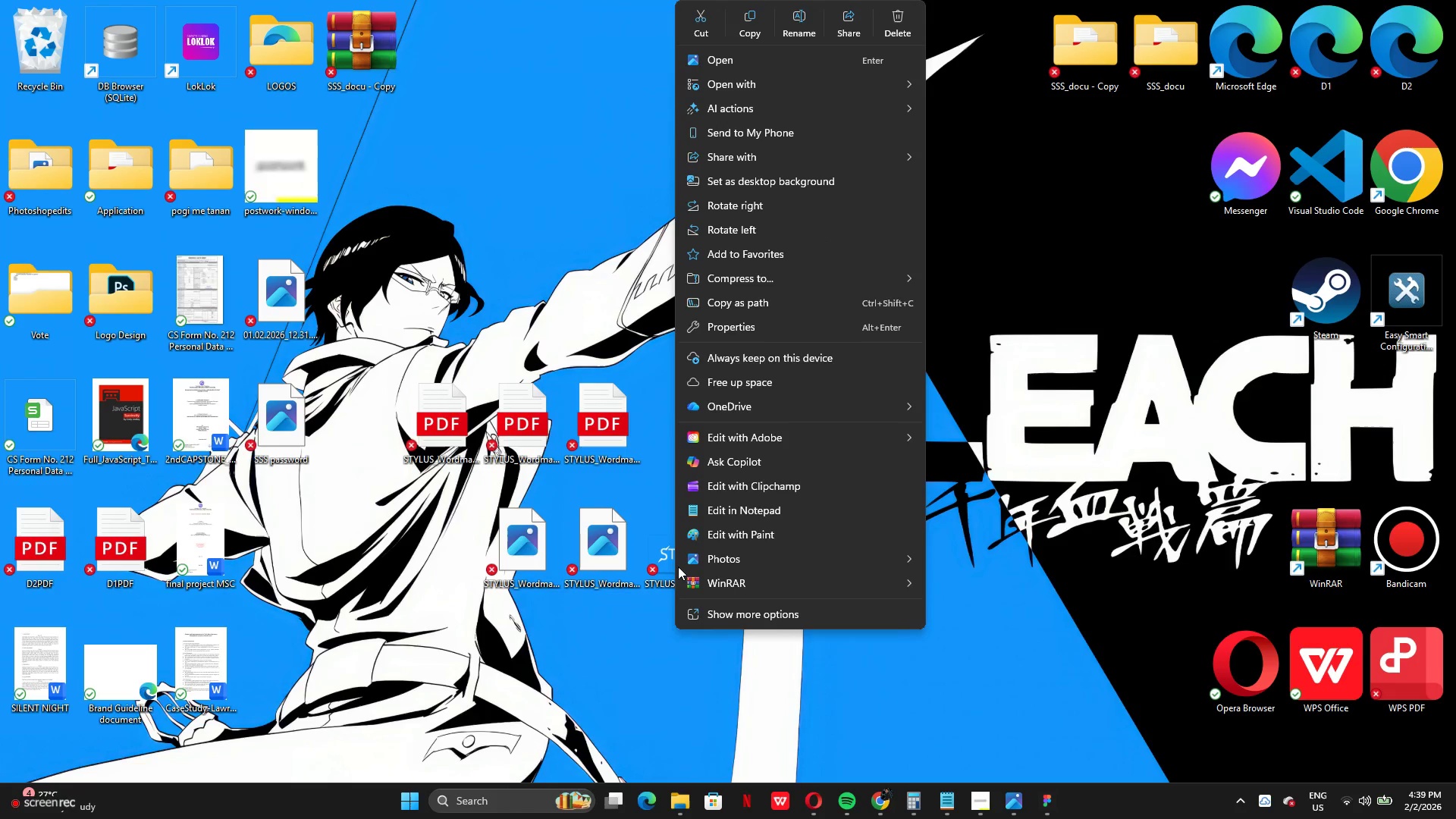 
left_click([686, 579])
 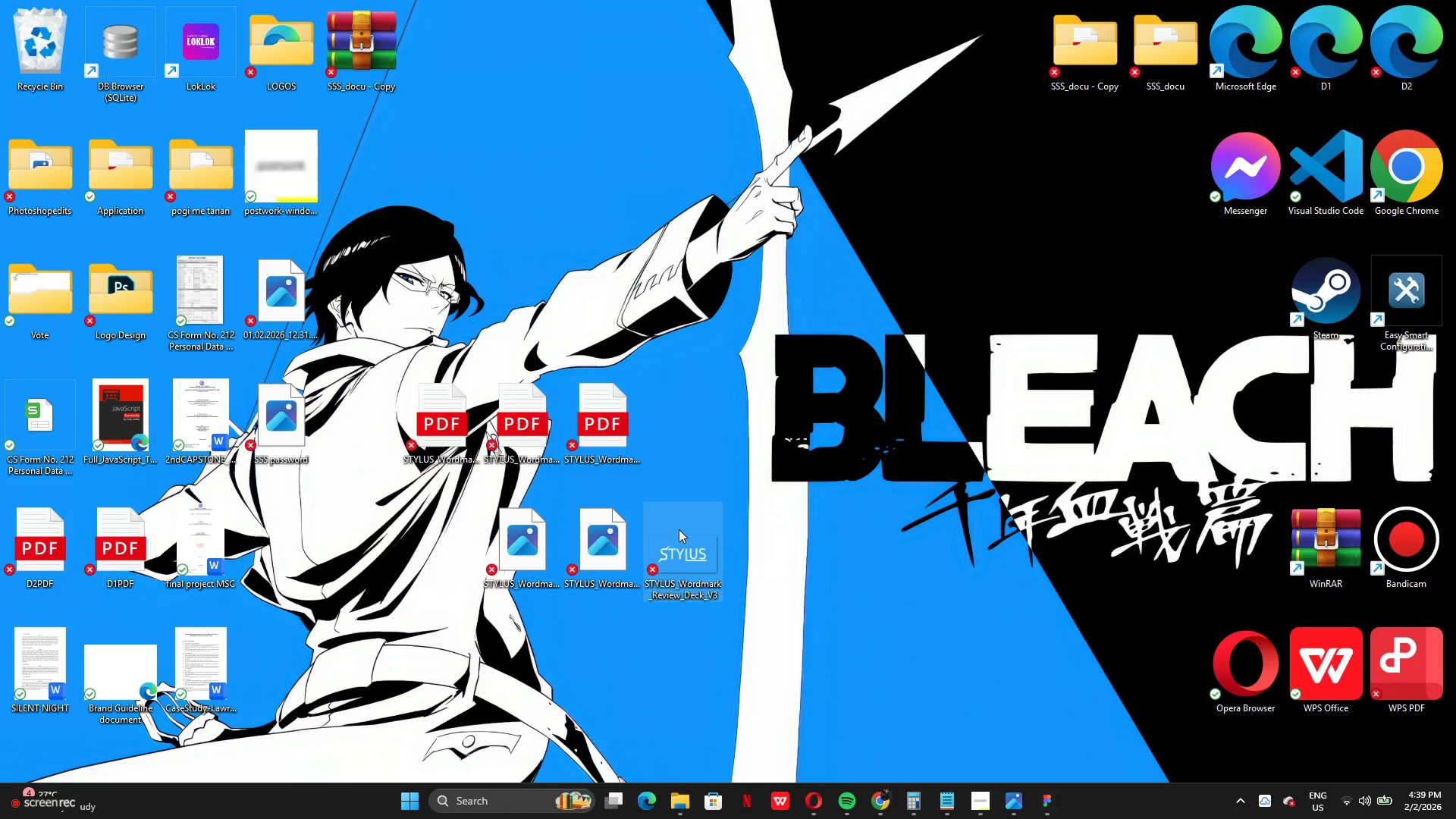 
right_click([689, 536])
 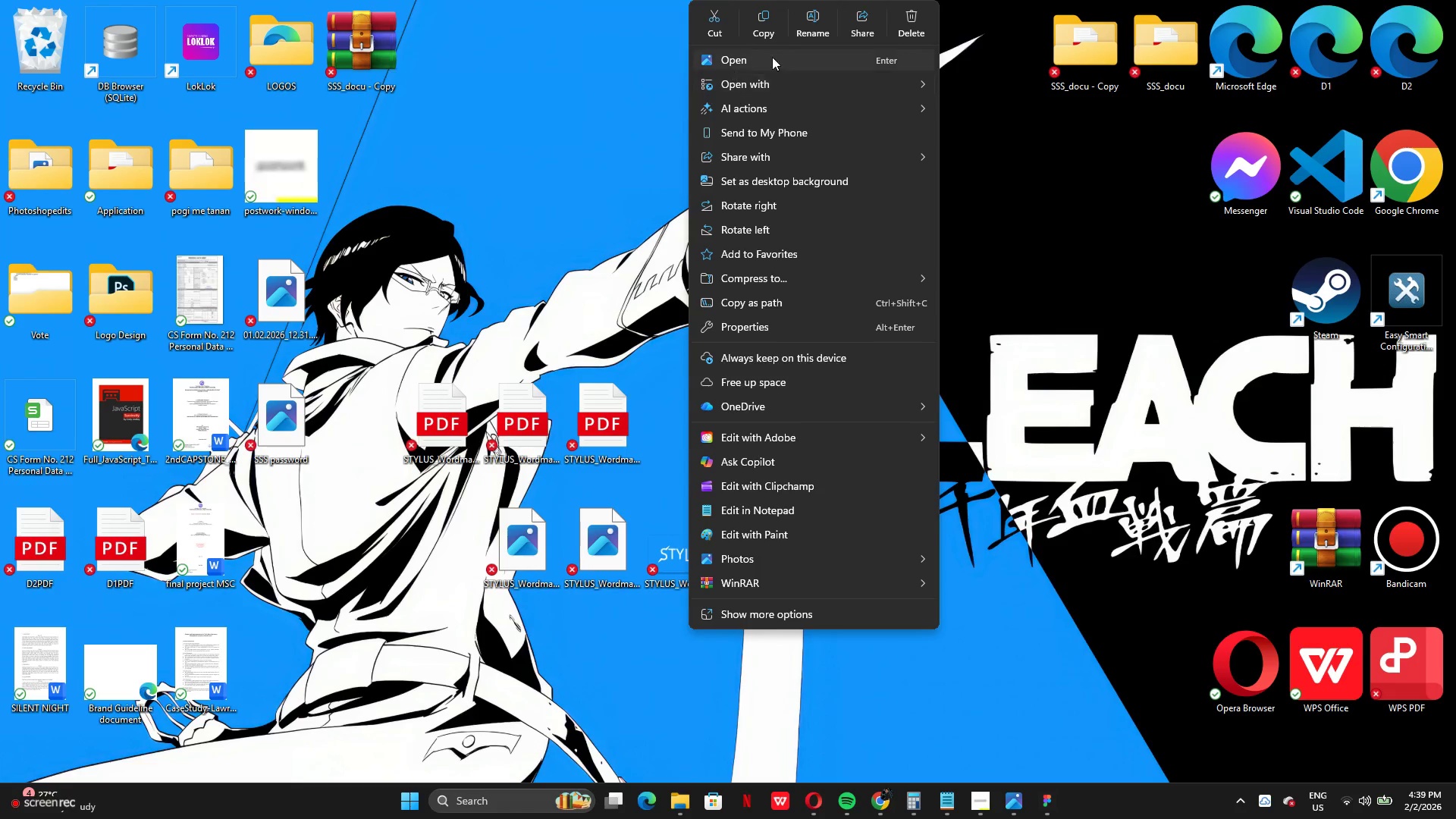 
left_click([814, 30])
 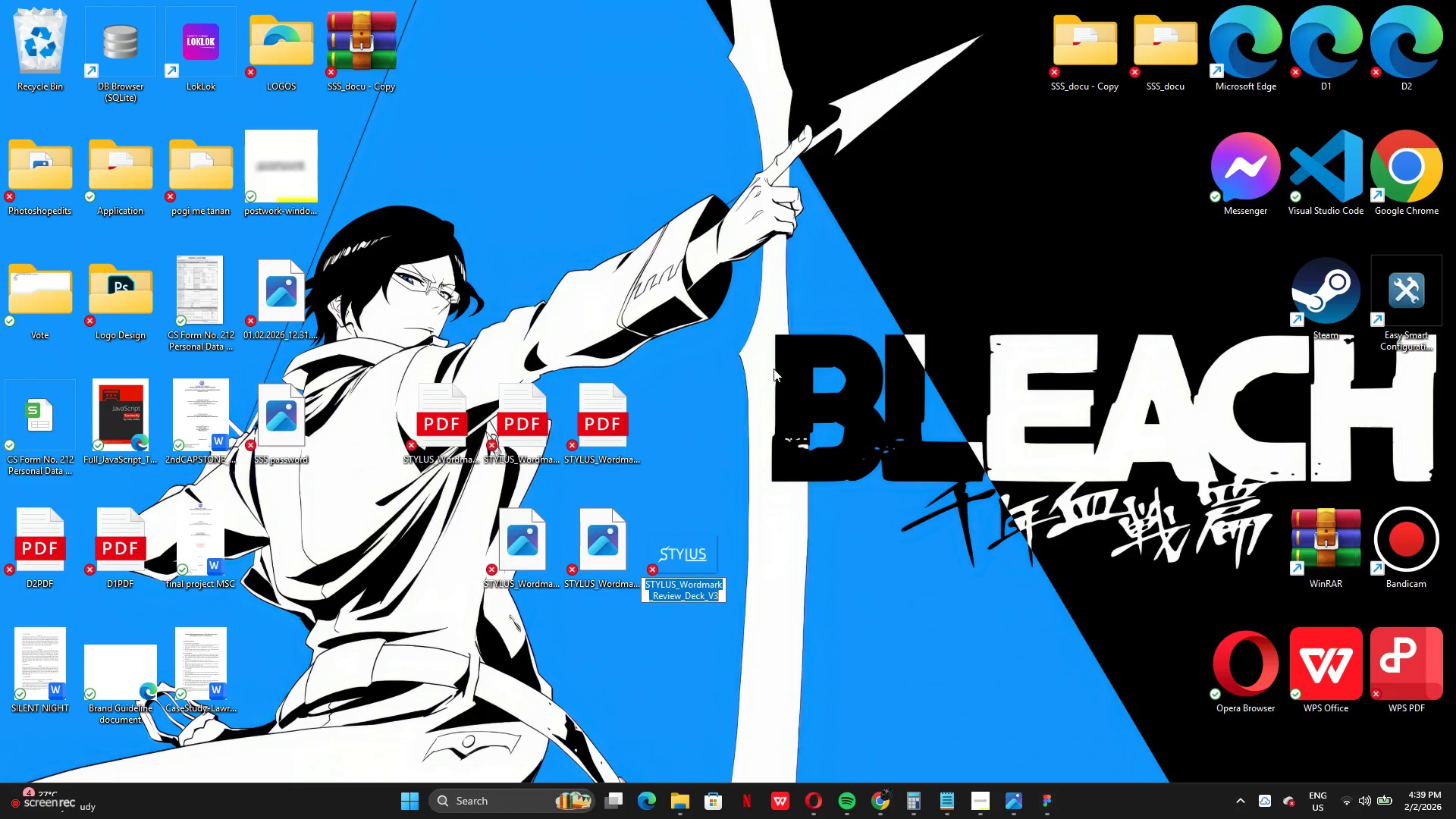 
key(Control+V)
 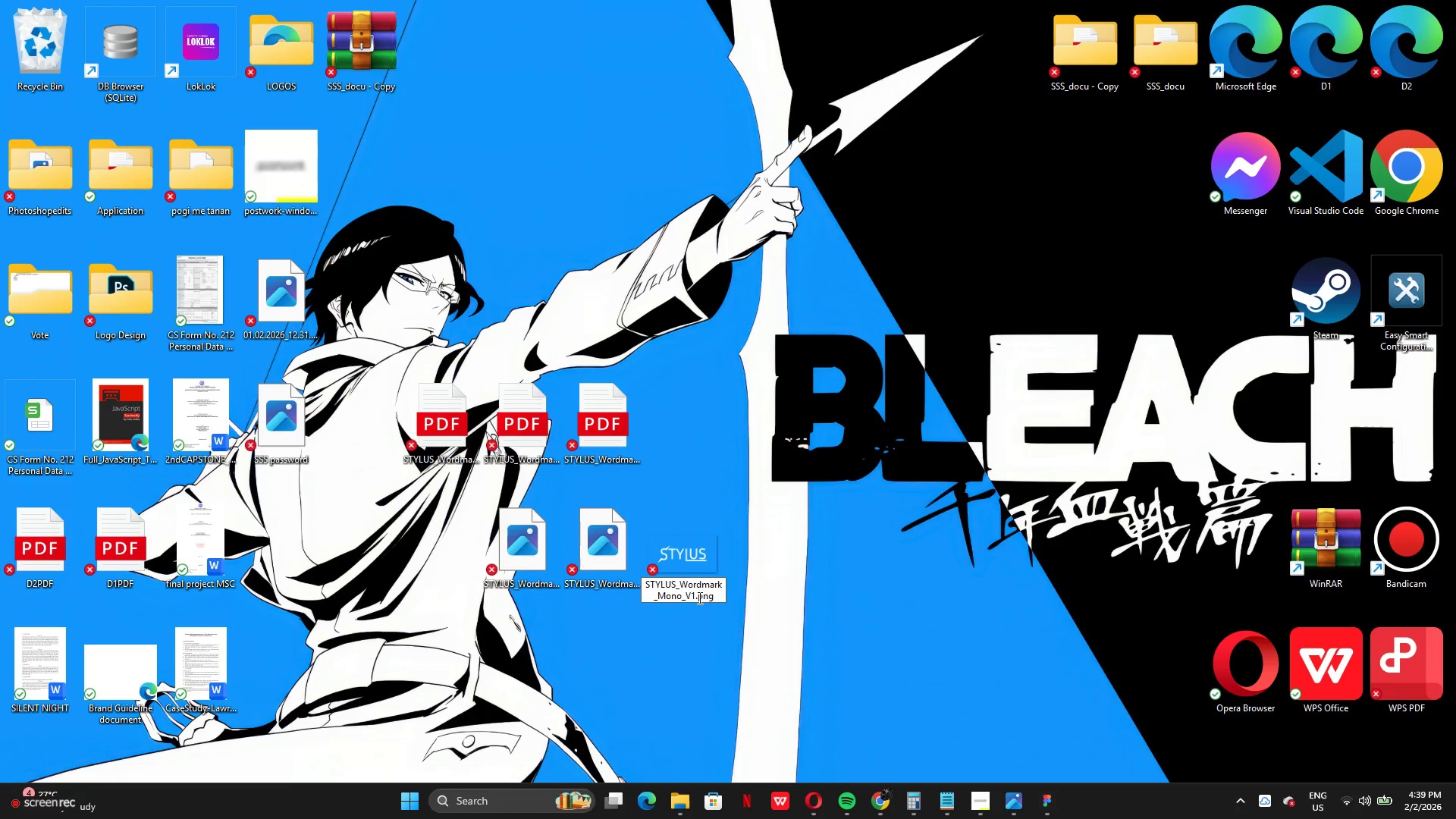 
left_click([696, 594])
 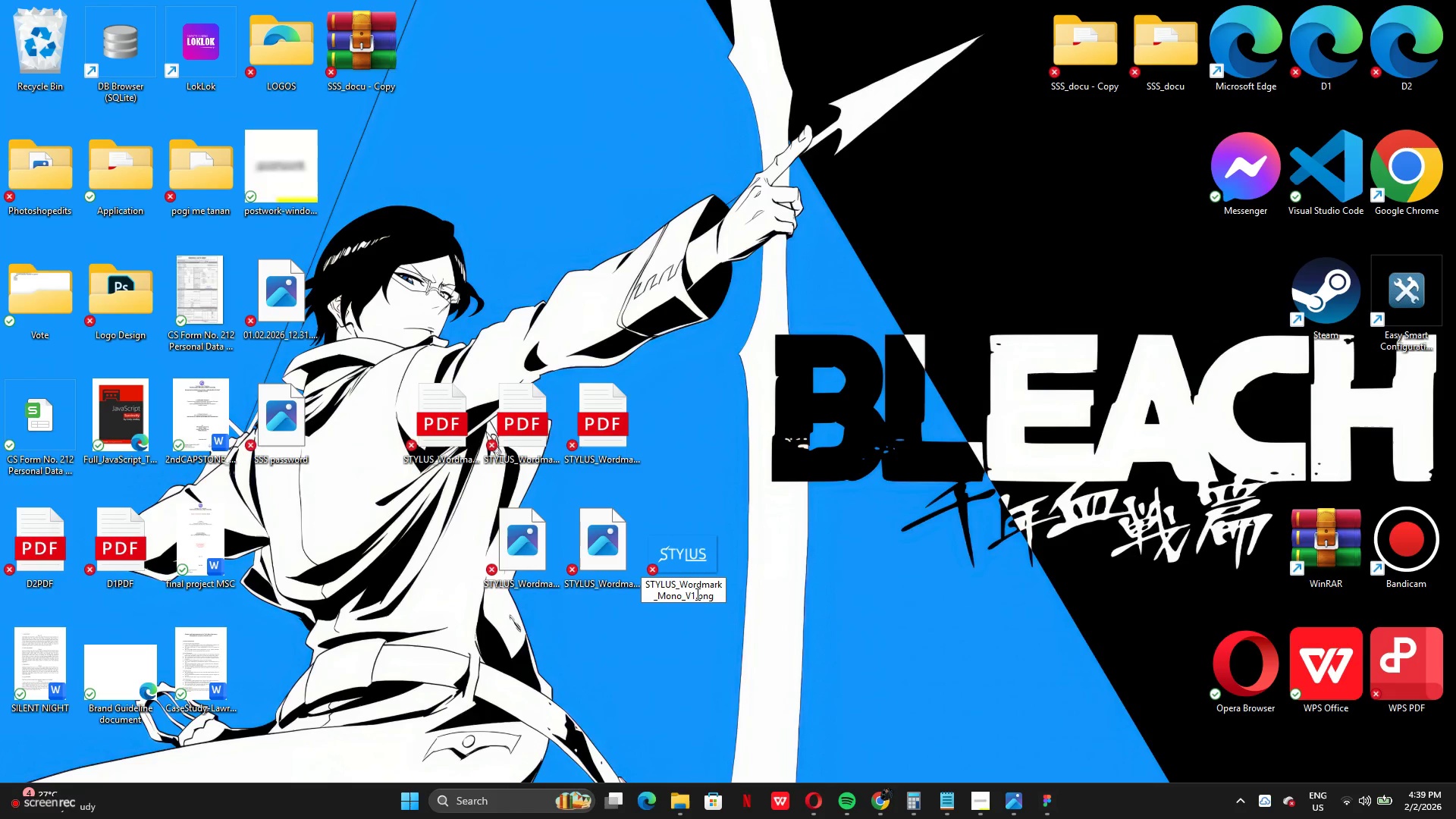 
key(Backspace)
 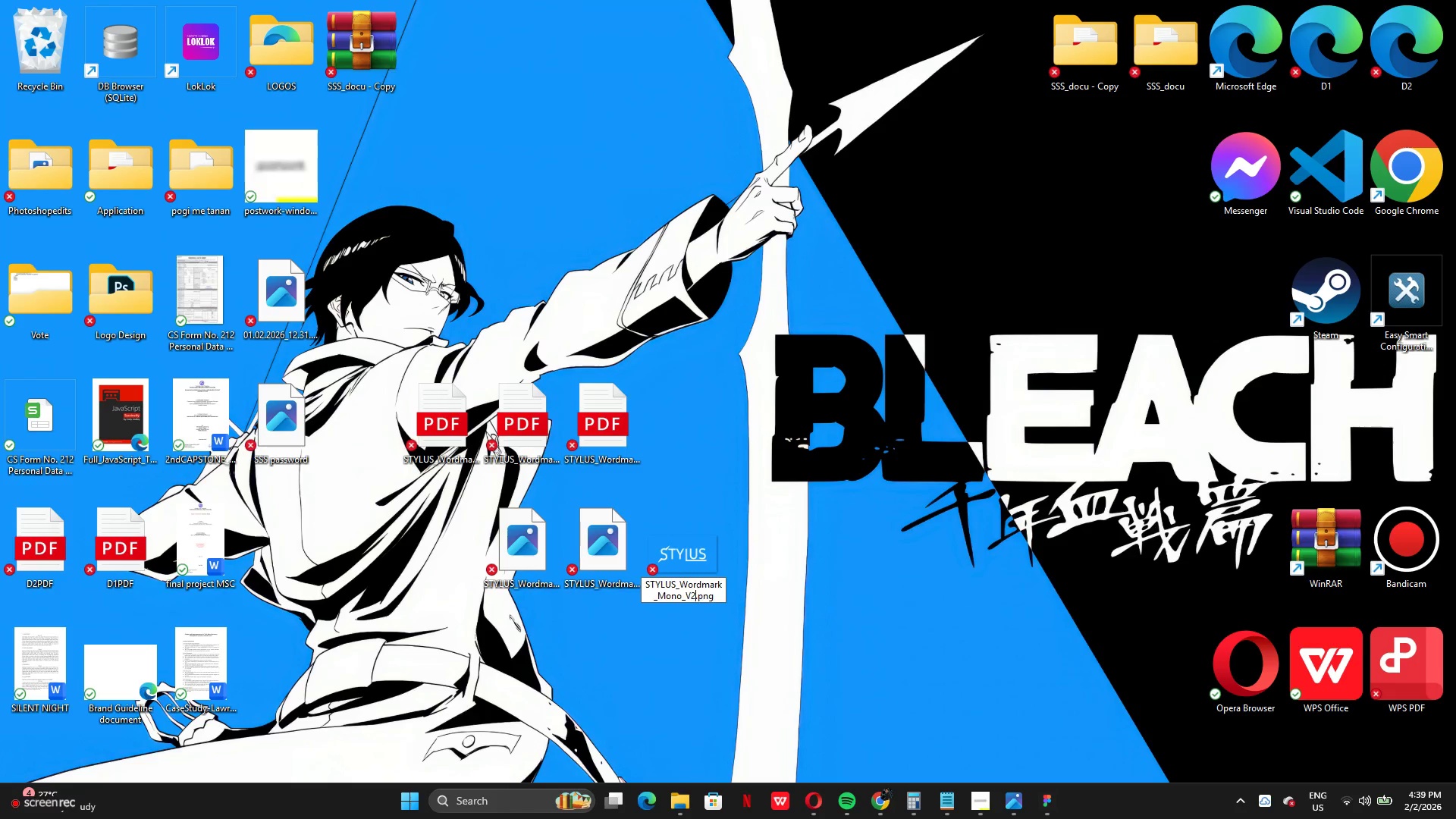 
key(2)
 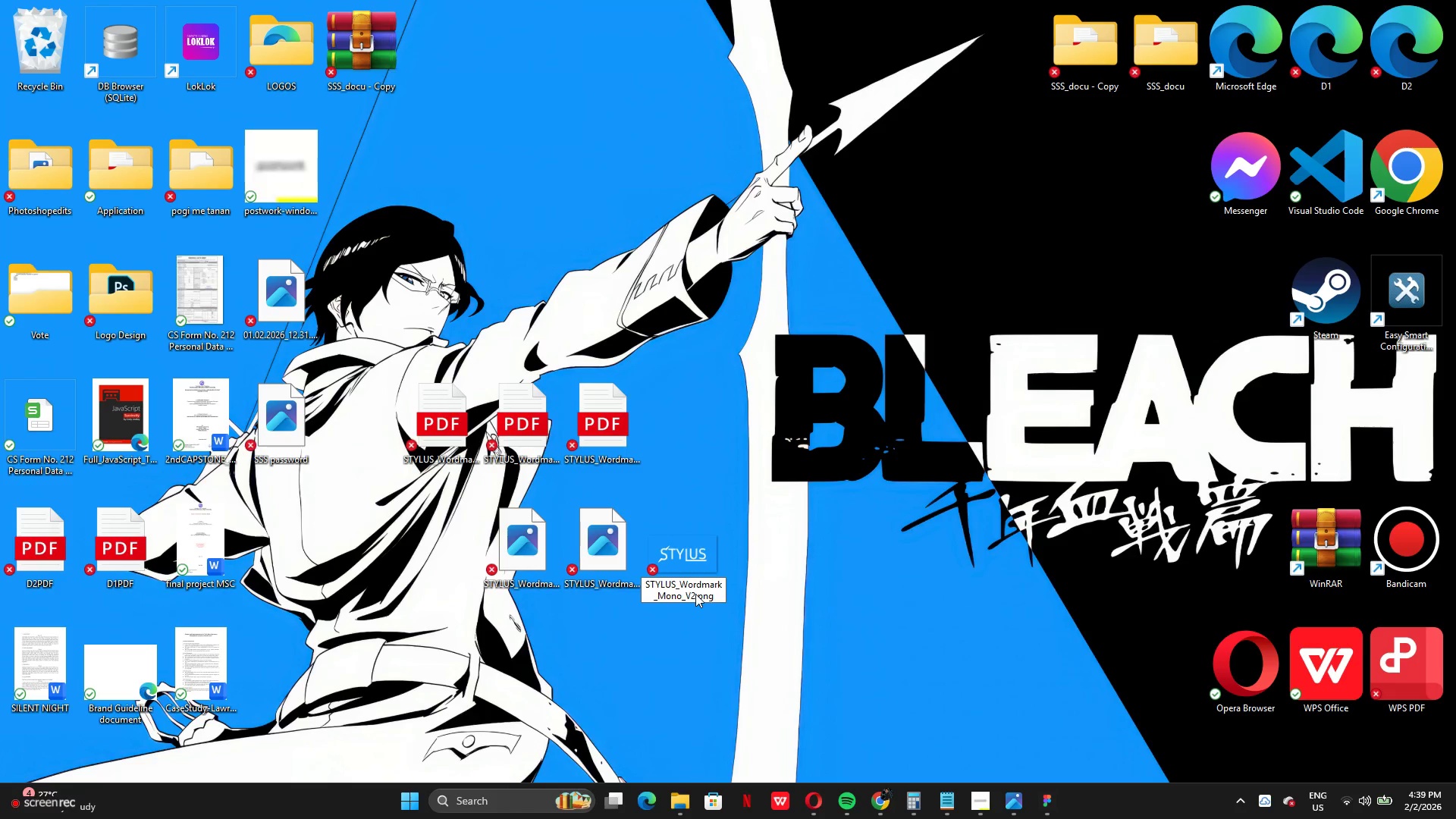 
key(Enter)
 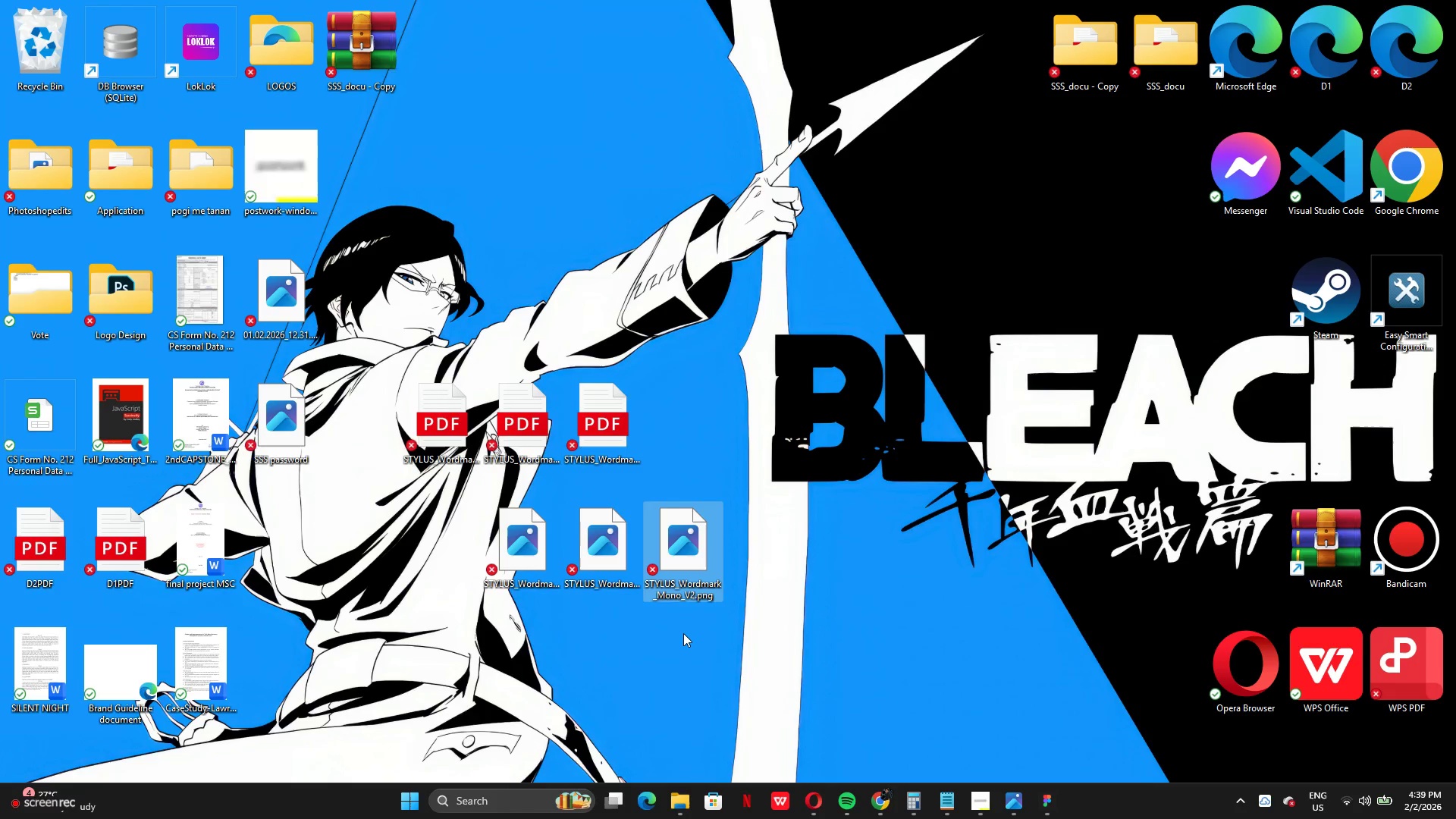 
left_click([683, 633])
 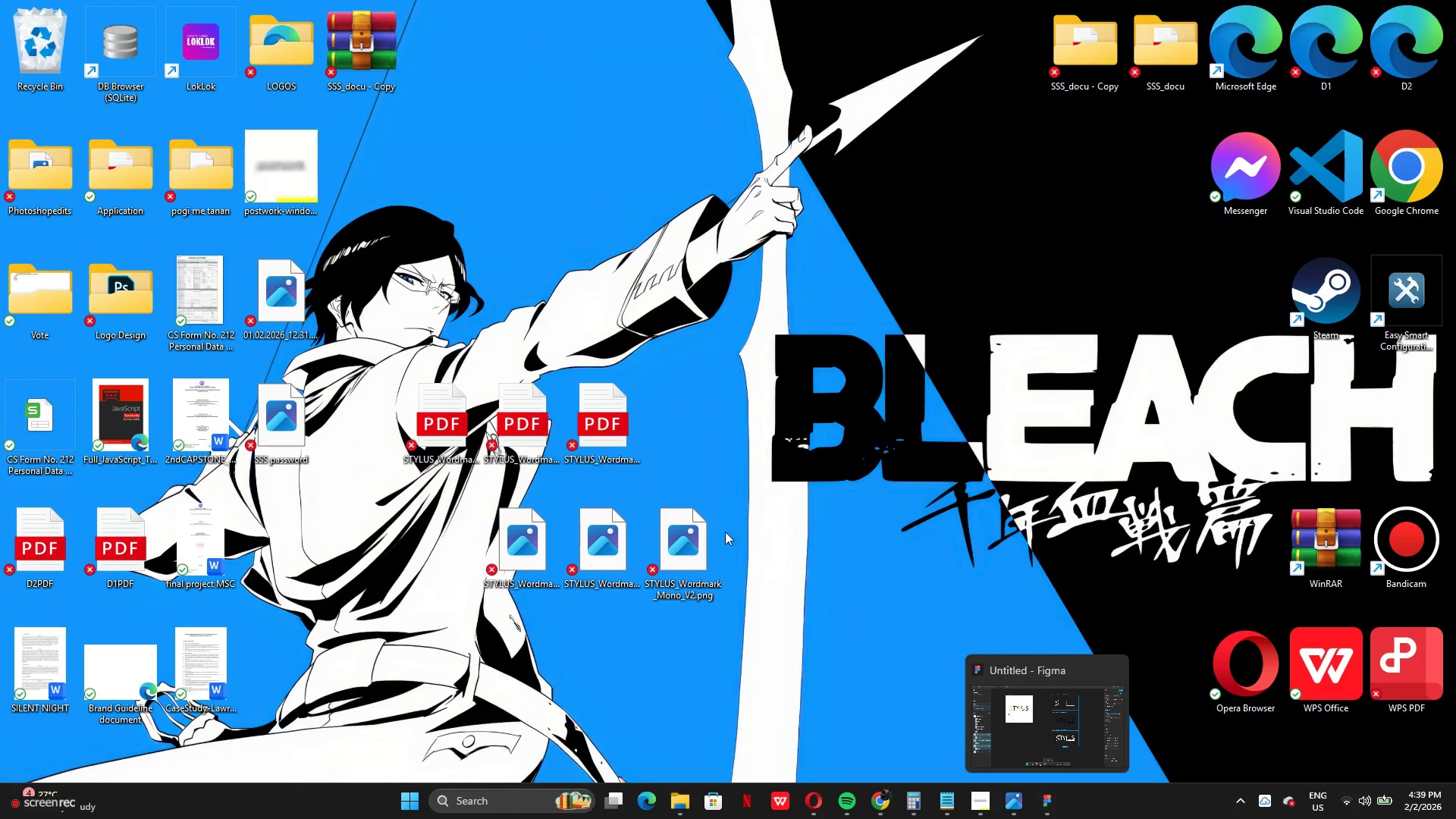 
double_click([691, 551])
 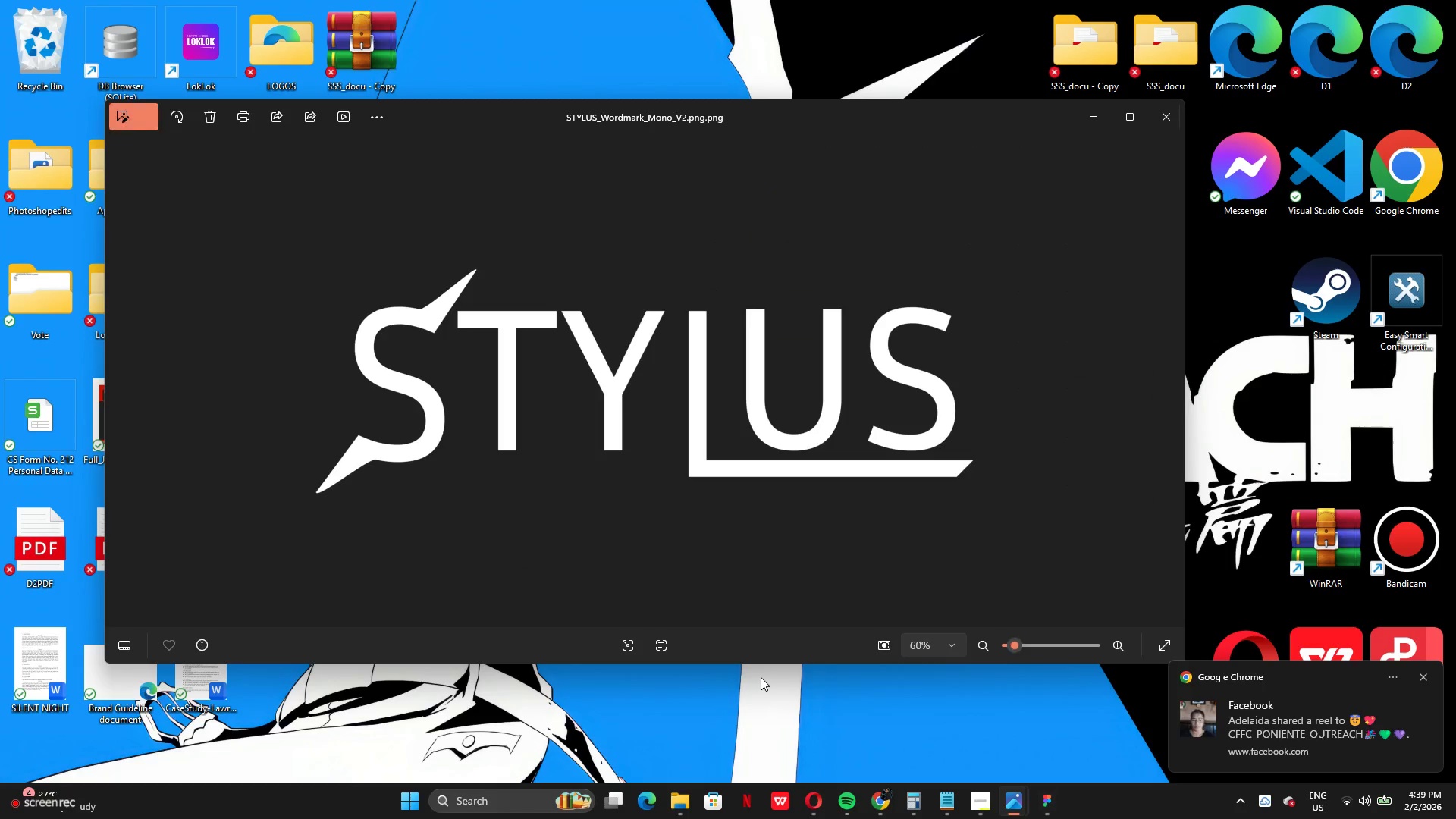 
left_click([761, 676])
 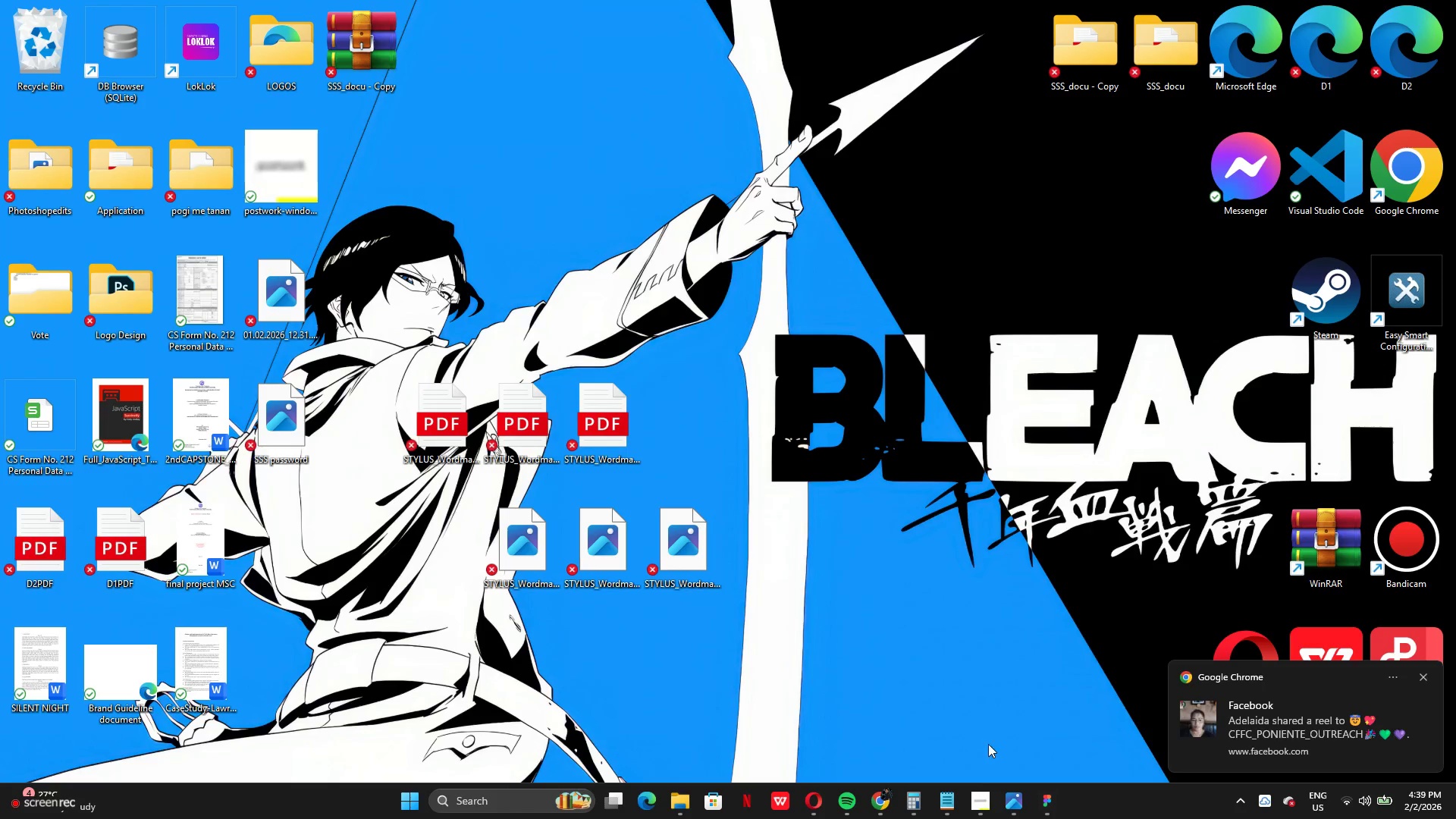 
left_click([1048, 803])
 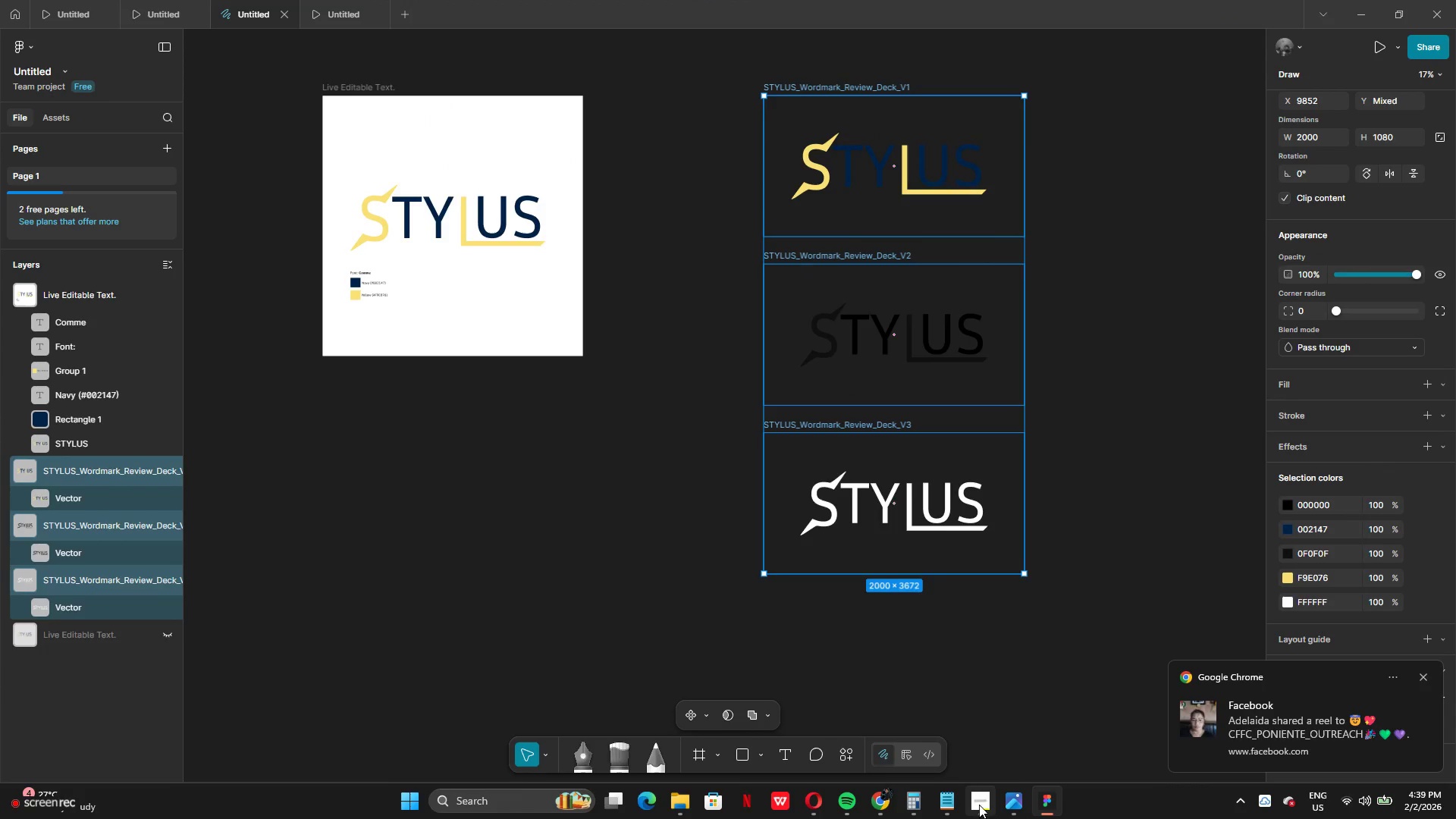 
left_click([986, 802])